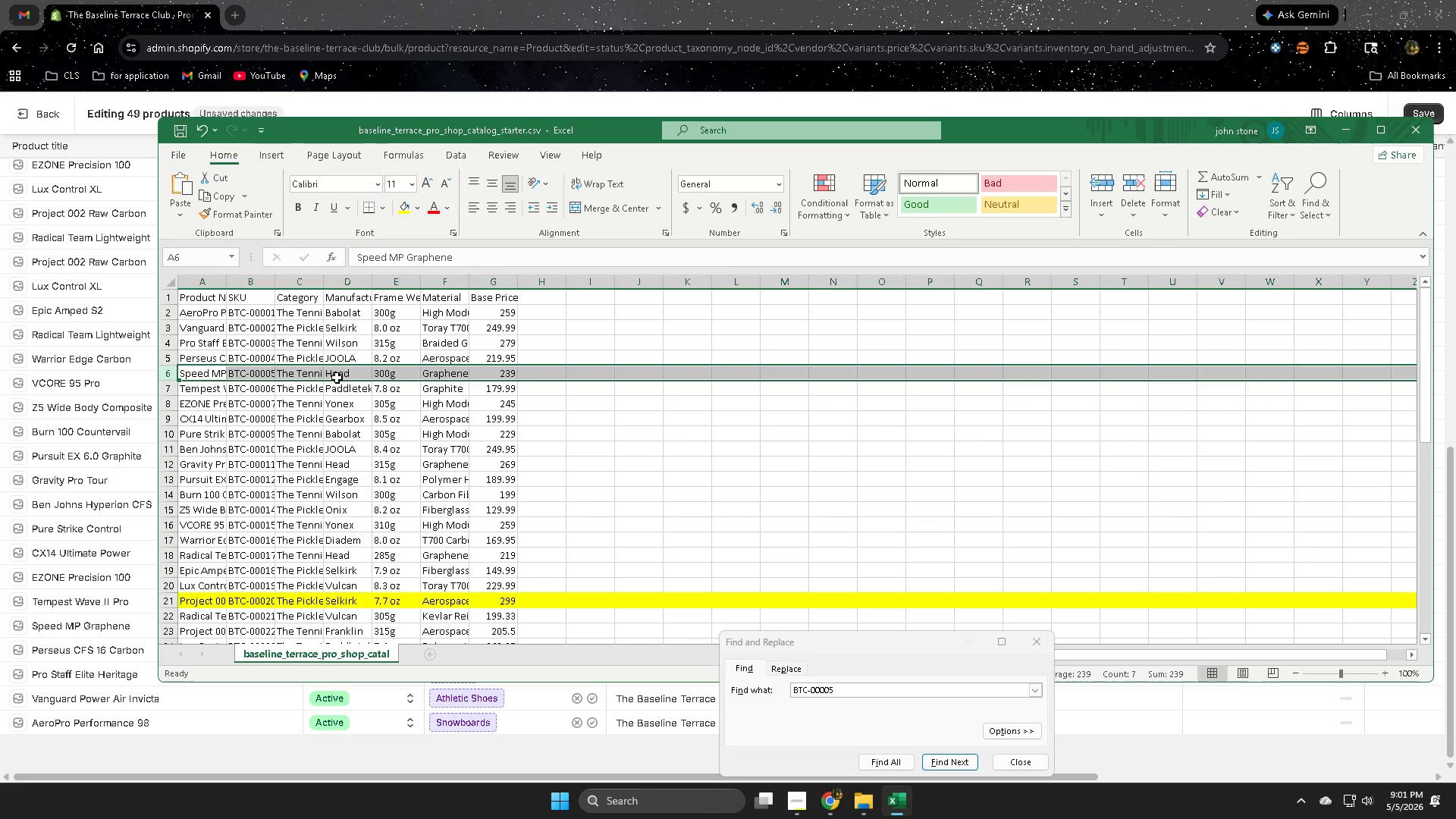 
double_click([337, 378])
 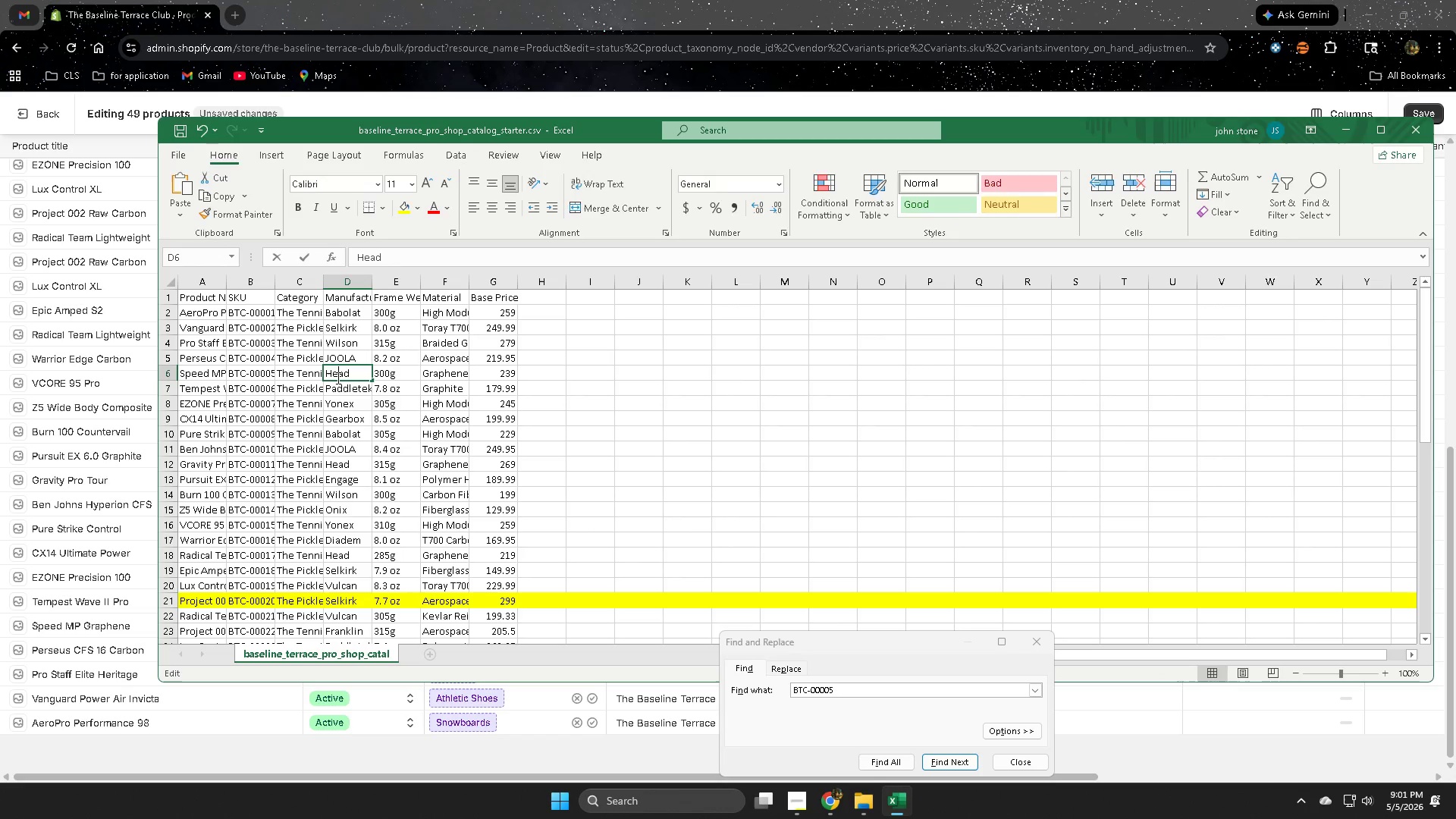 
triple_click([337, 378])
 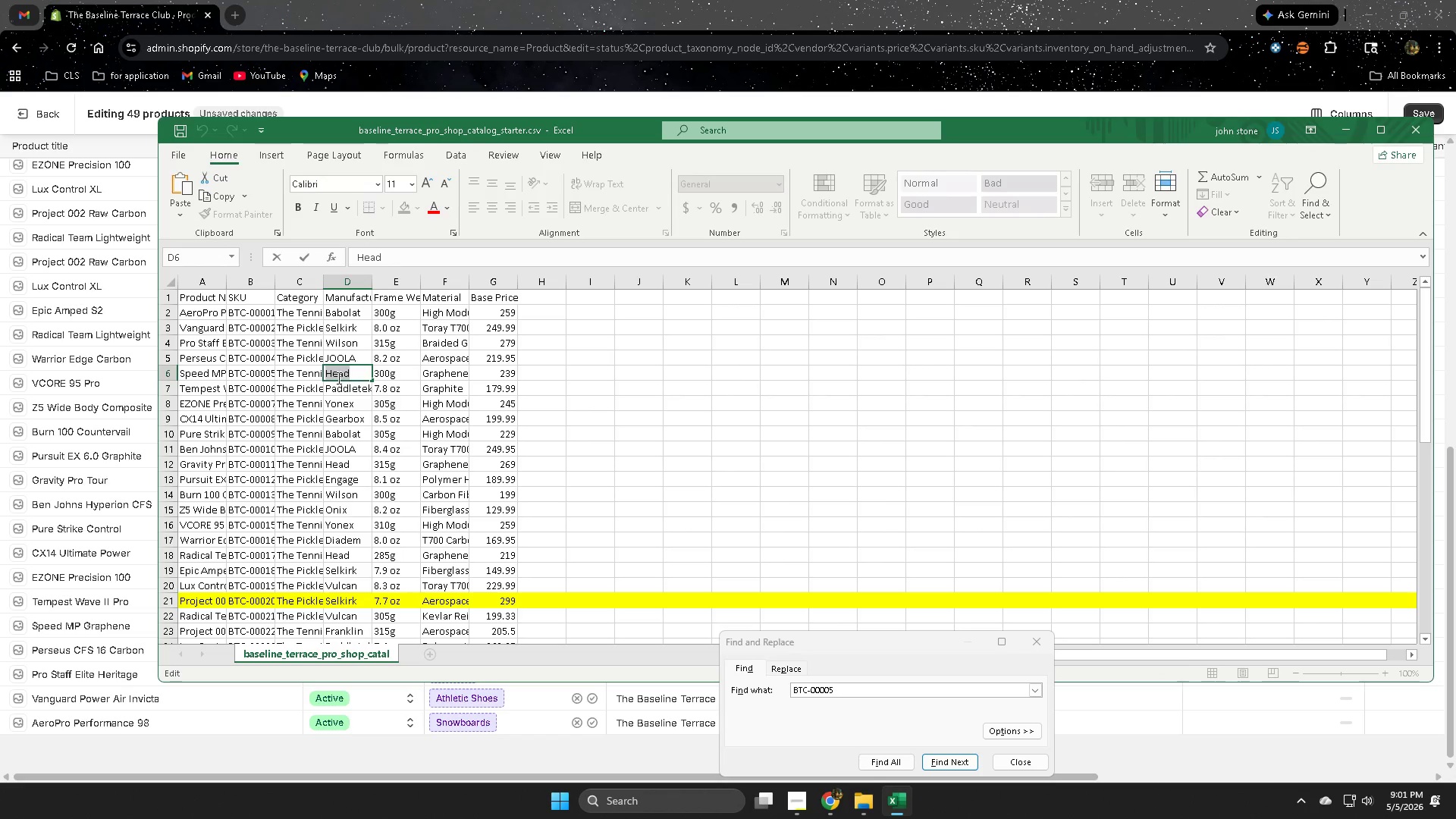 
key(Control+ControlLeft)
 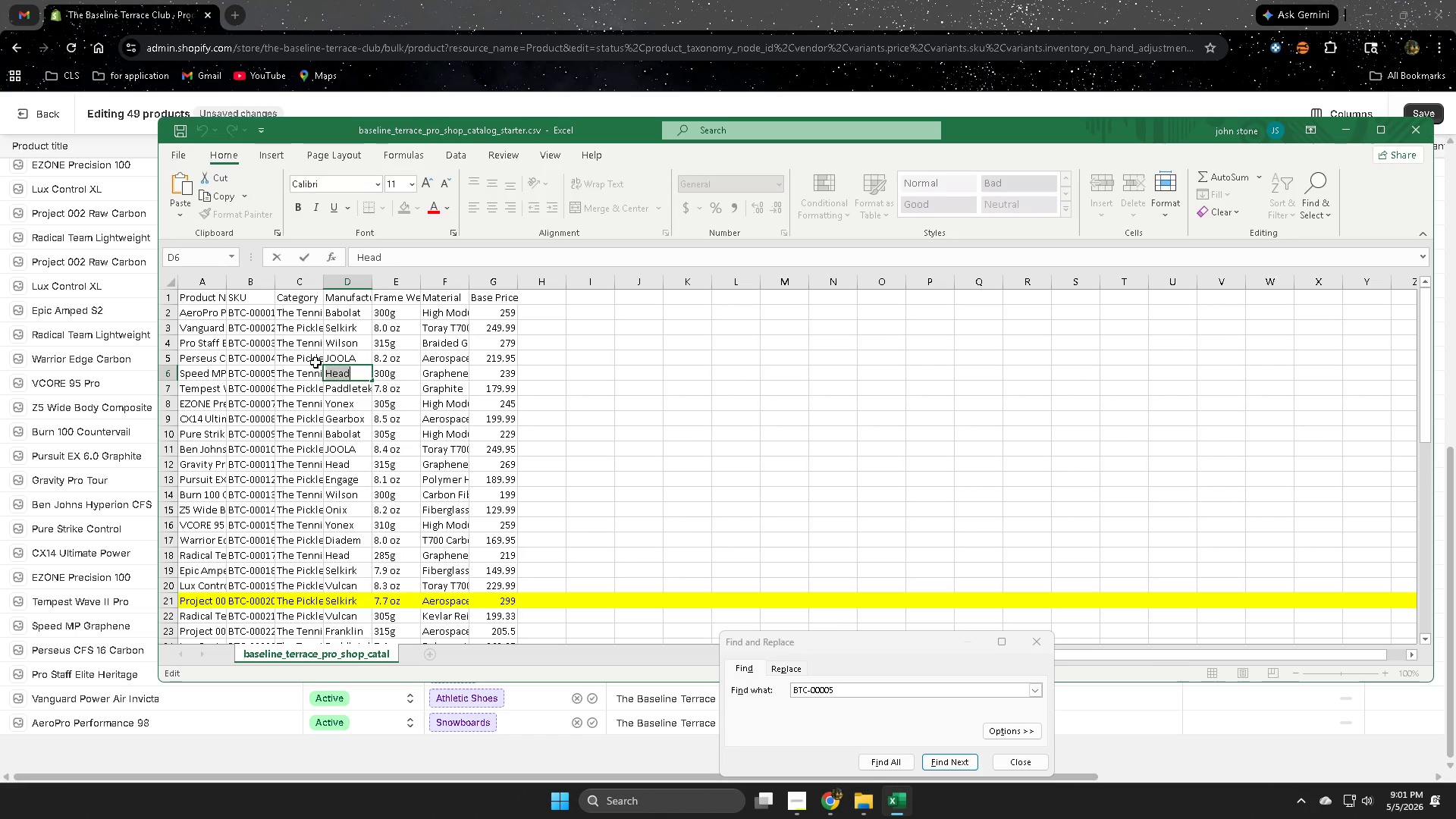 
key(Control+C)
 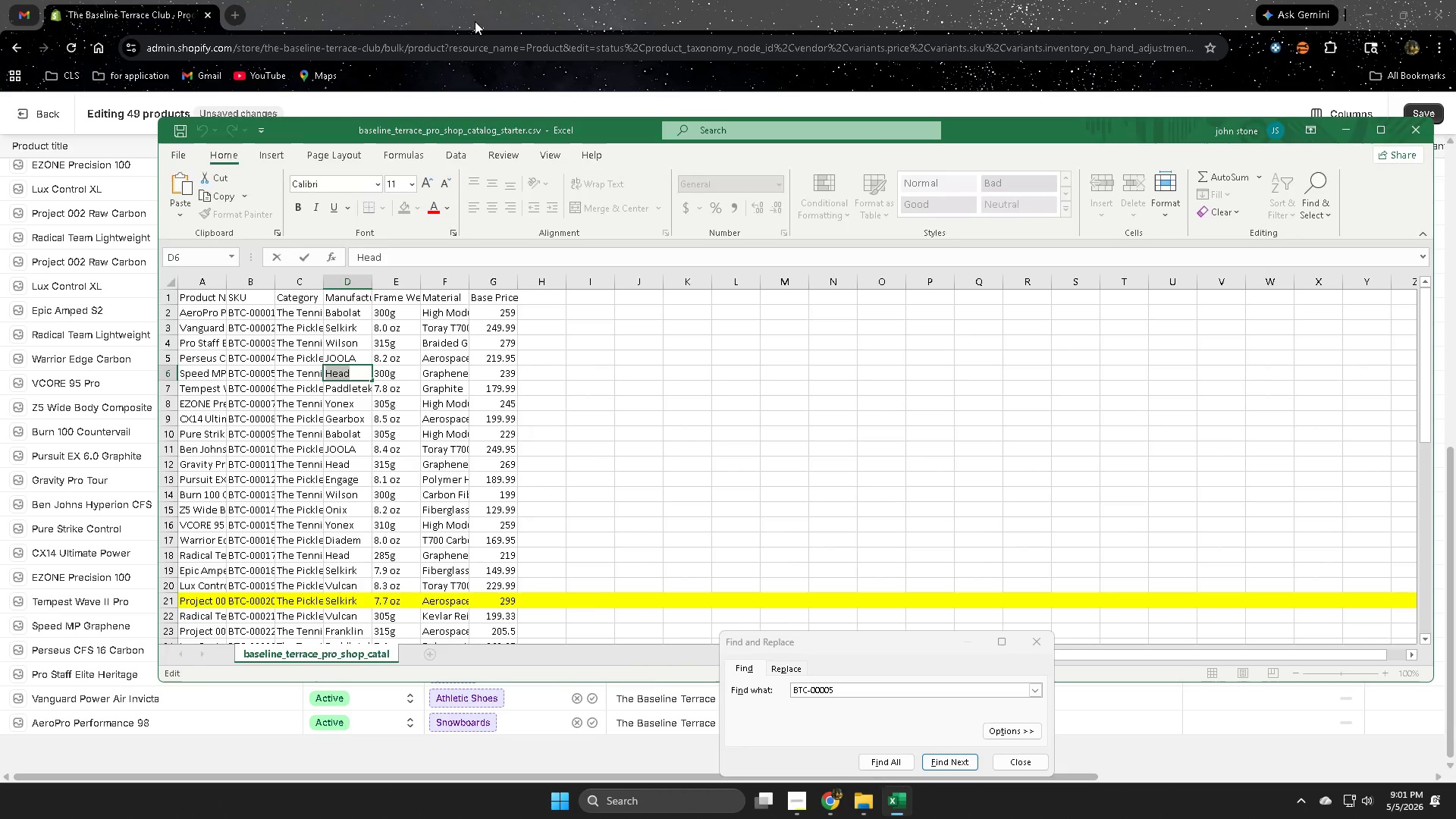 
left_click([475, 8])
 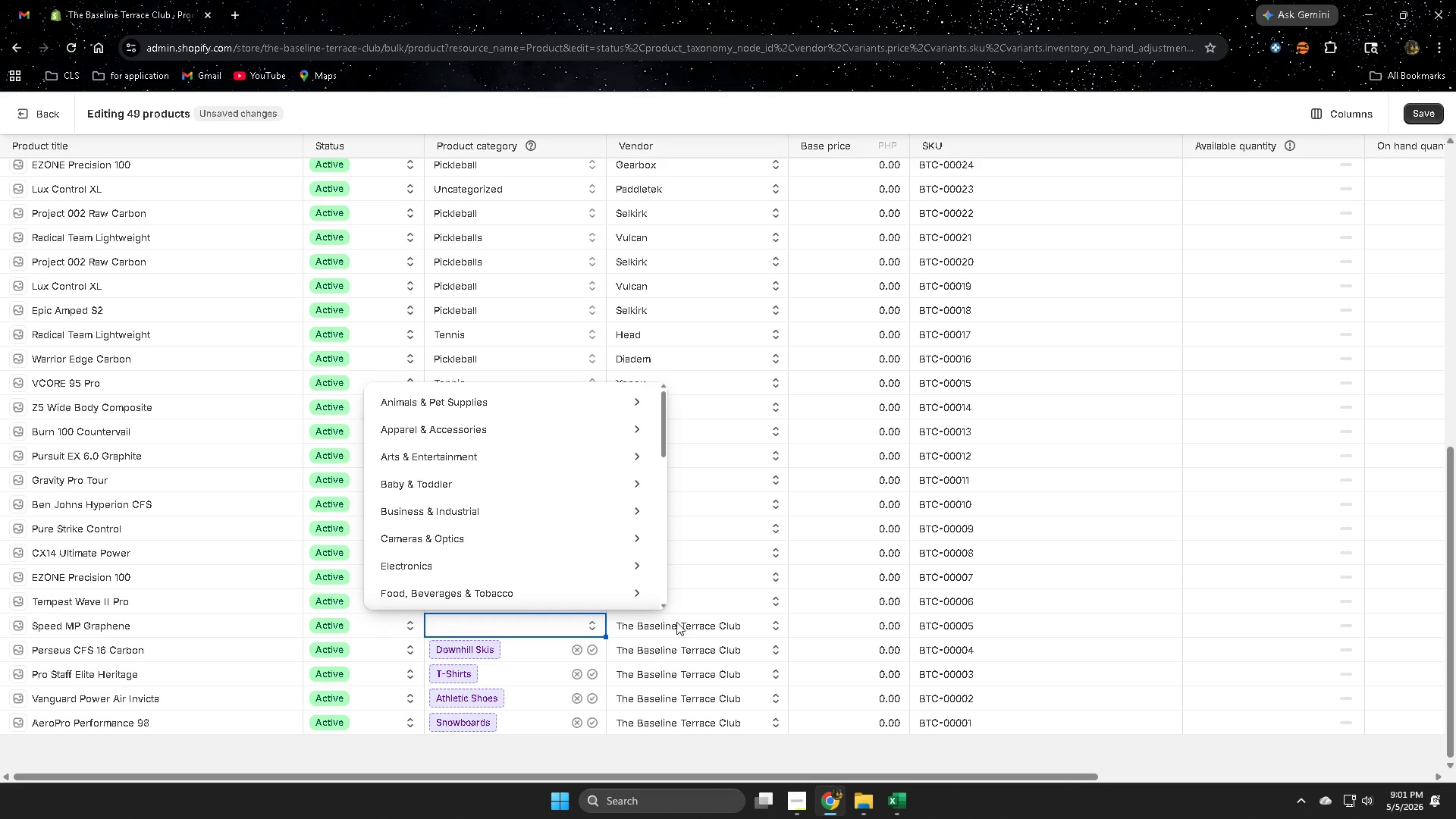 
double_click([676, 624])
 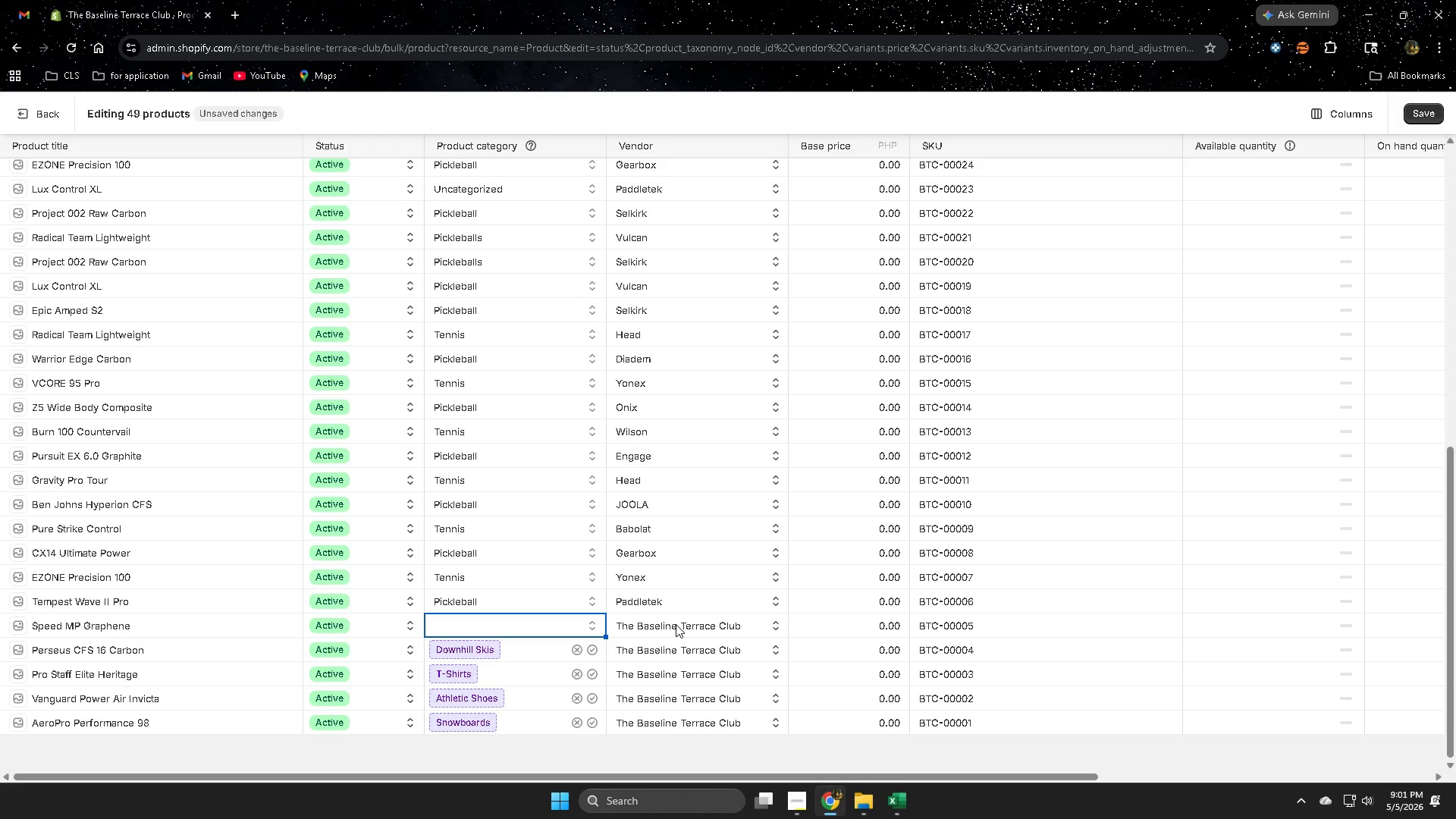 
triple_click([676, 624])
 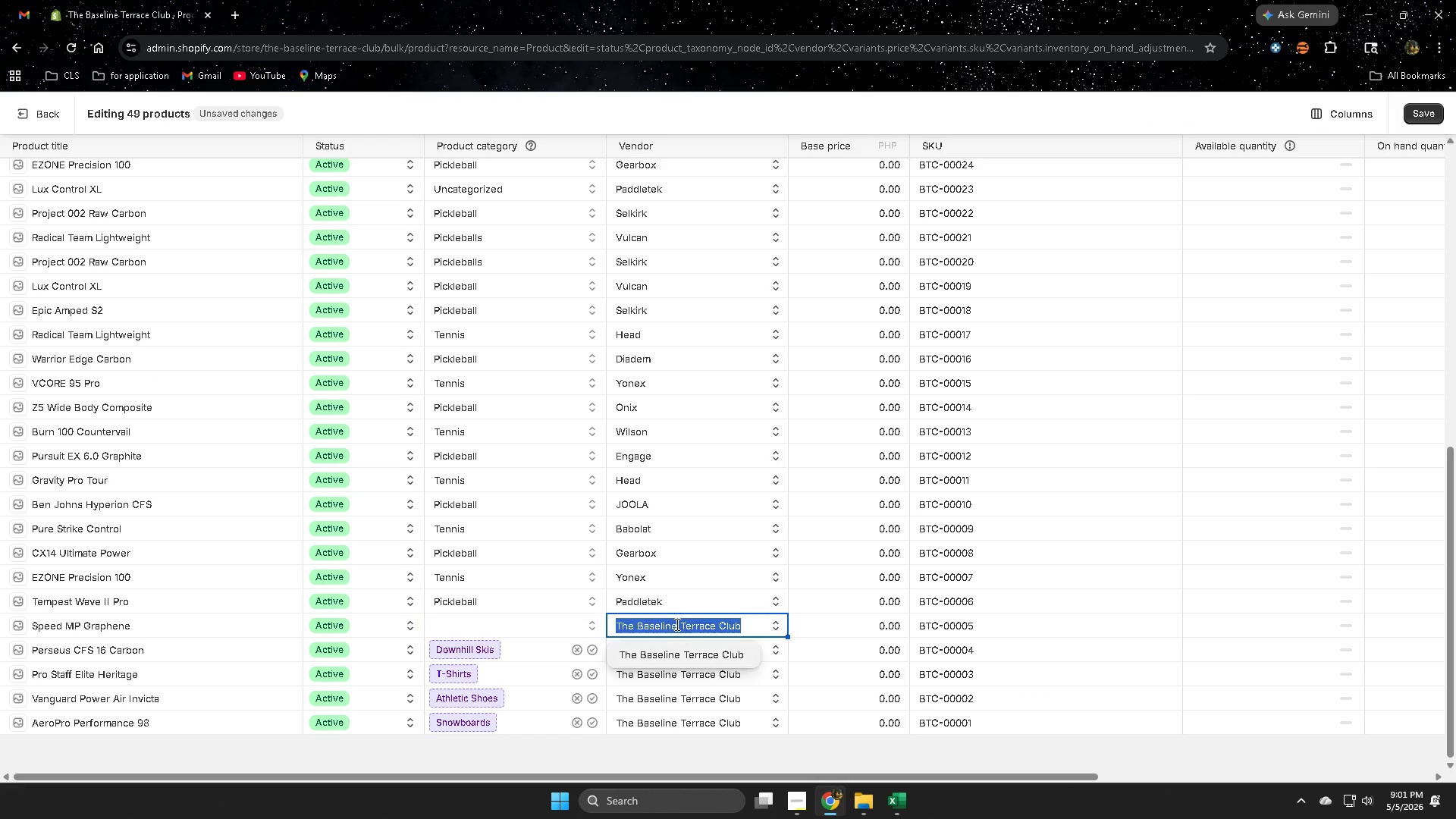 
triple_click([676, 624])
 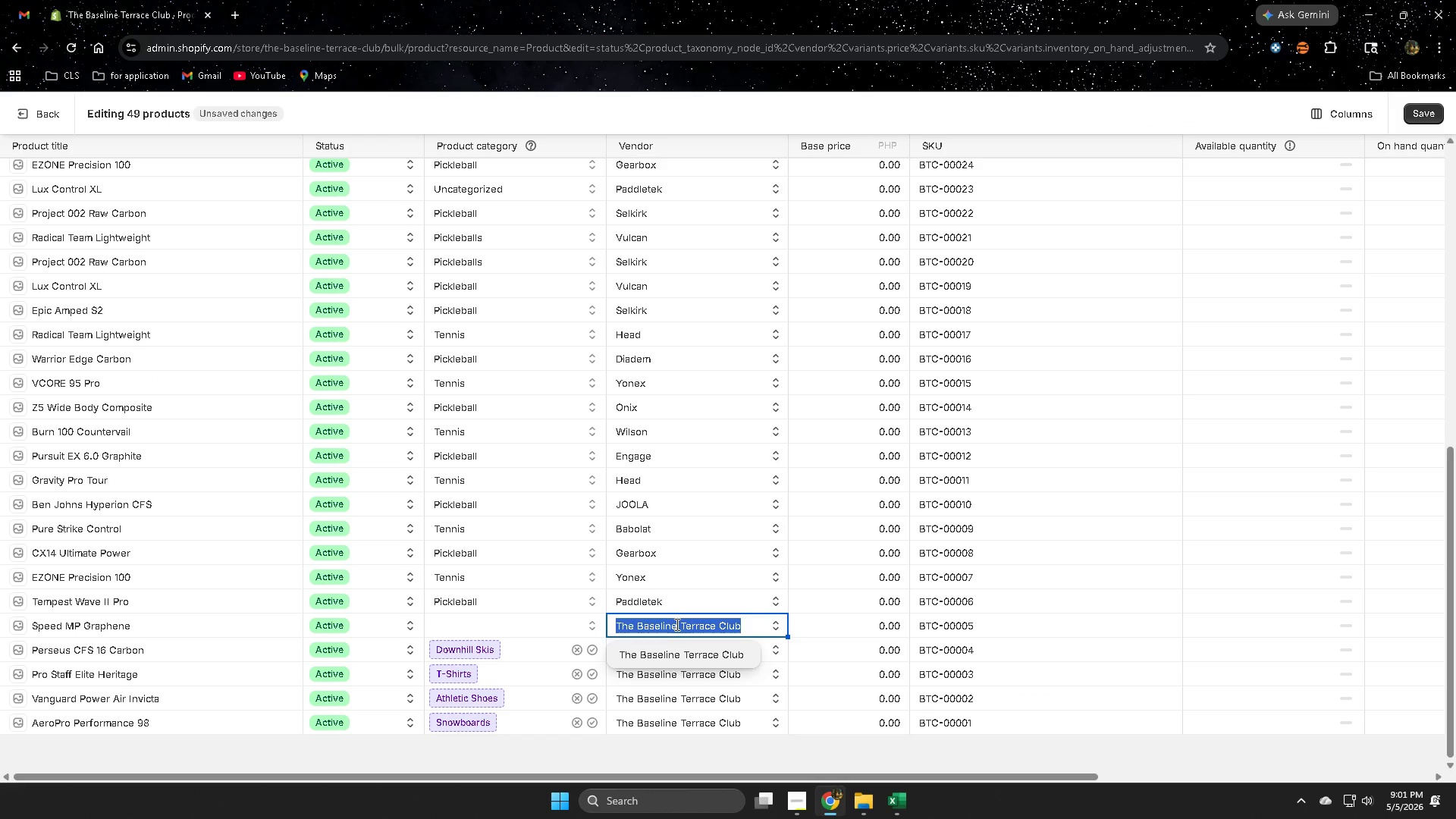 
key(Control+V)
 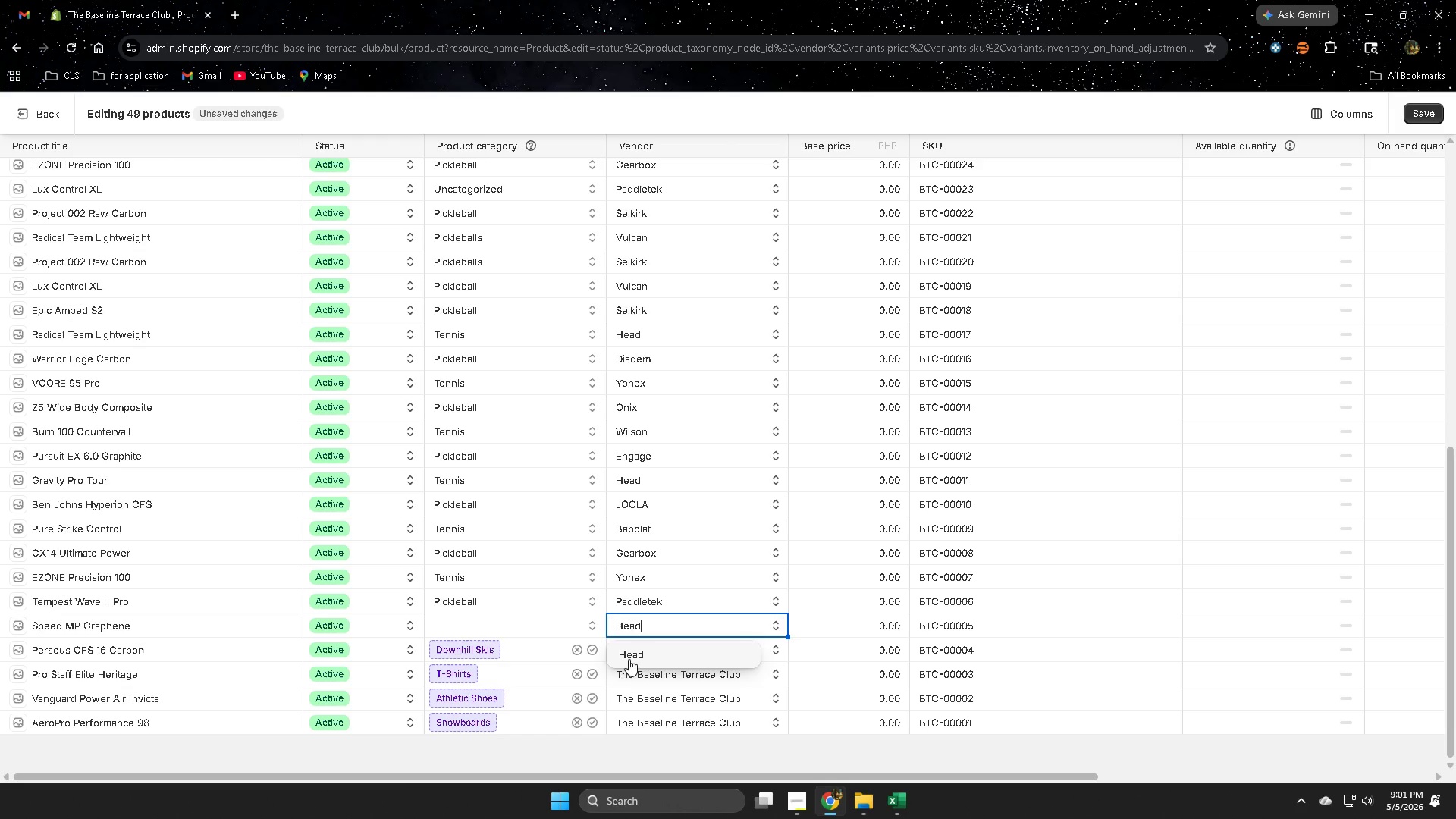 
left_click([630, 655])
 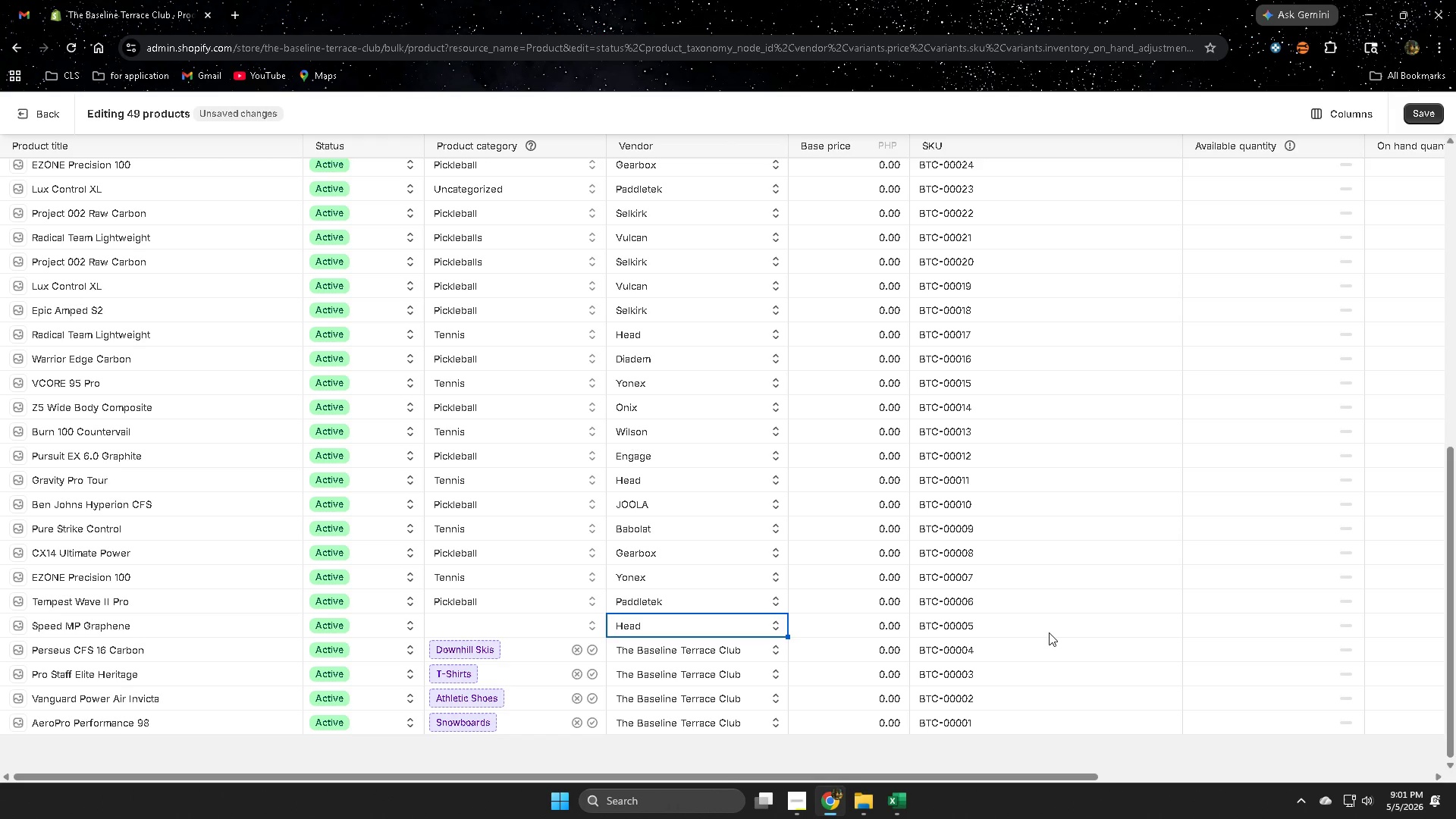 
left_click([1044, 630])
 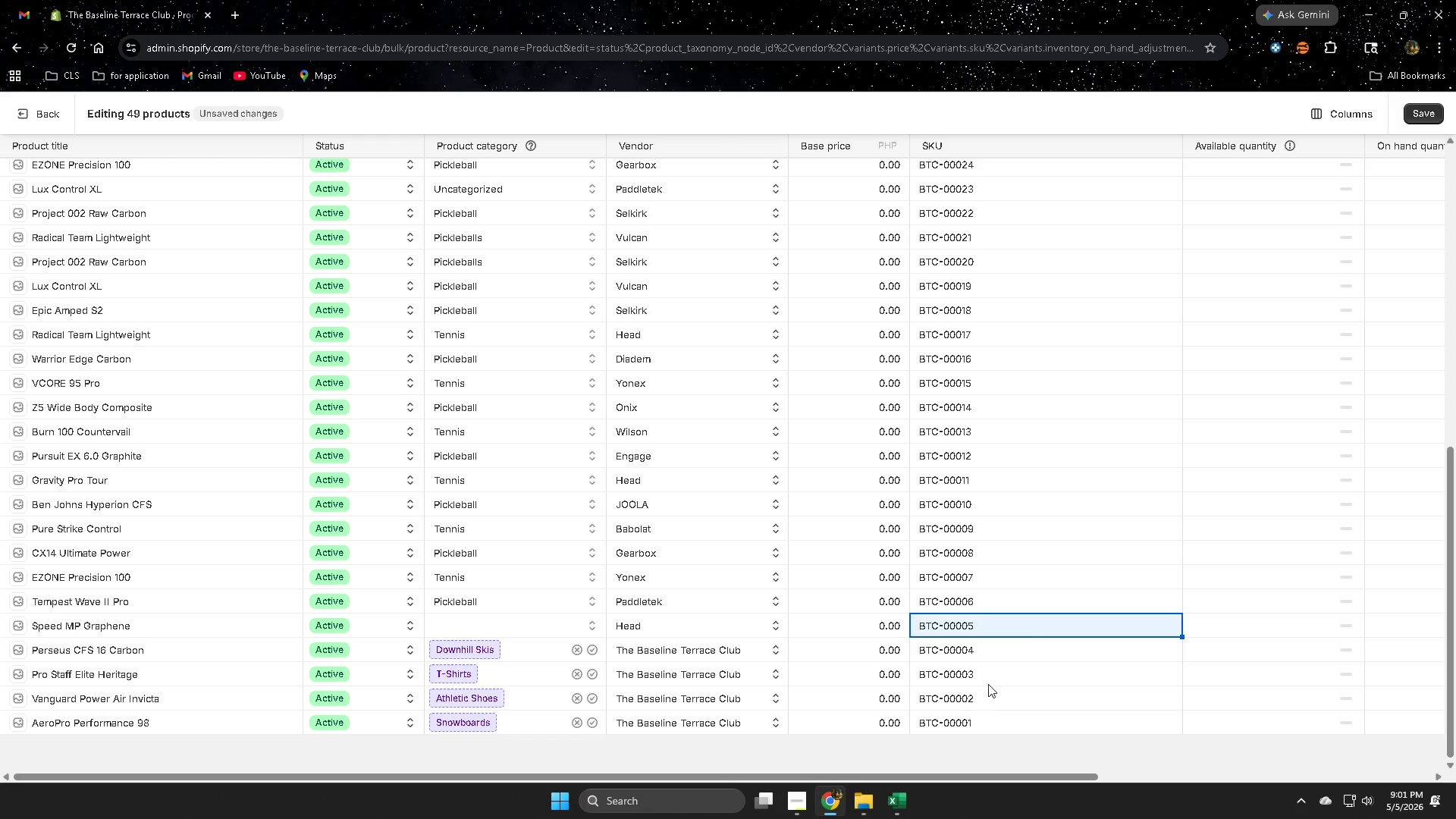 
scroll: coordinate [990, 679], scroll_direction: down, amount: 1.0
 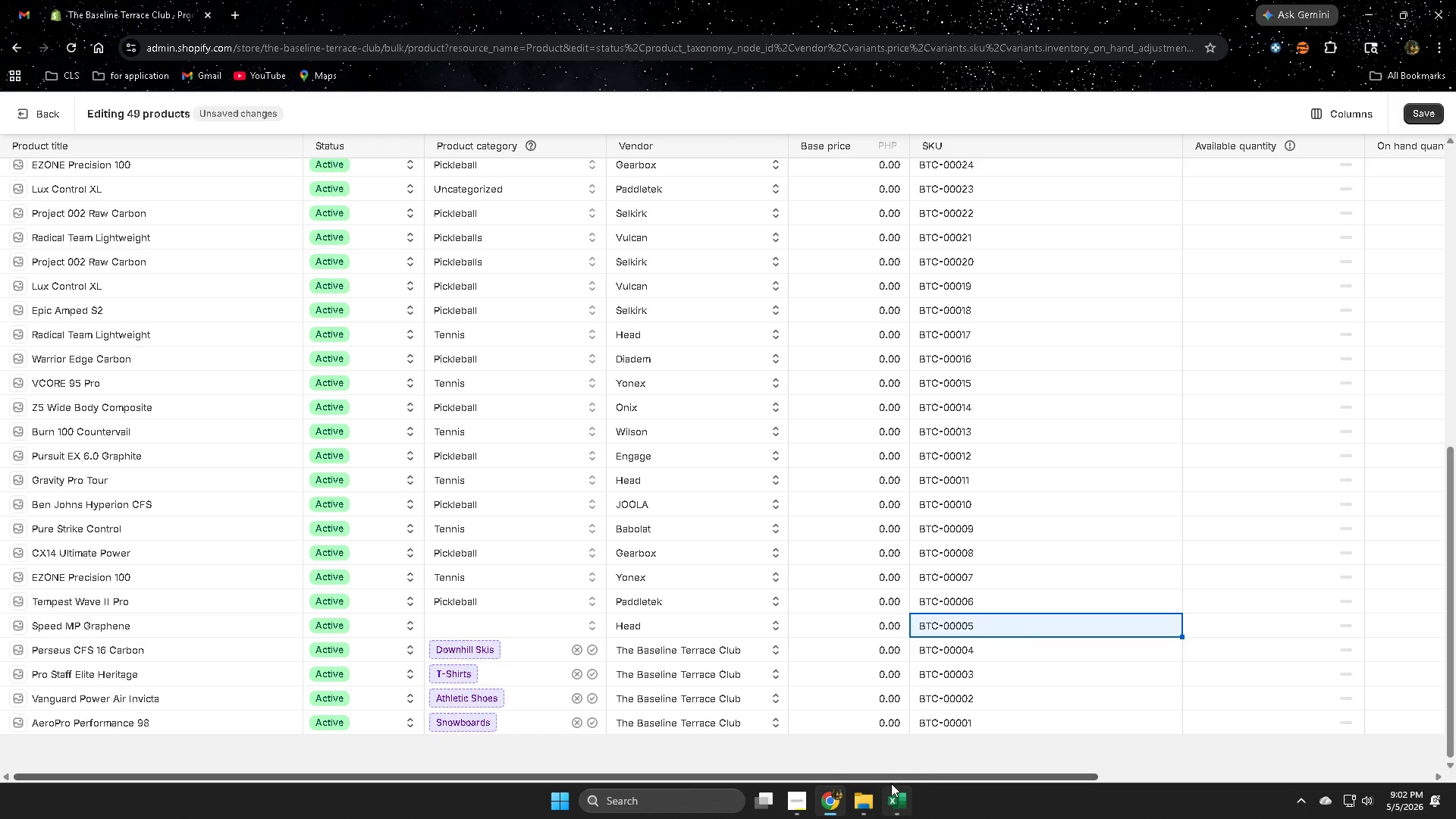 
left_click([903, 807])
 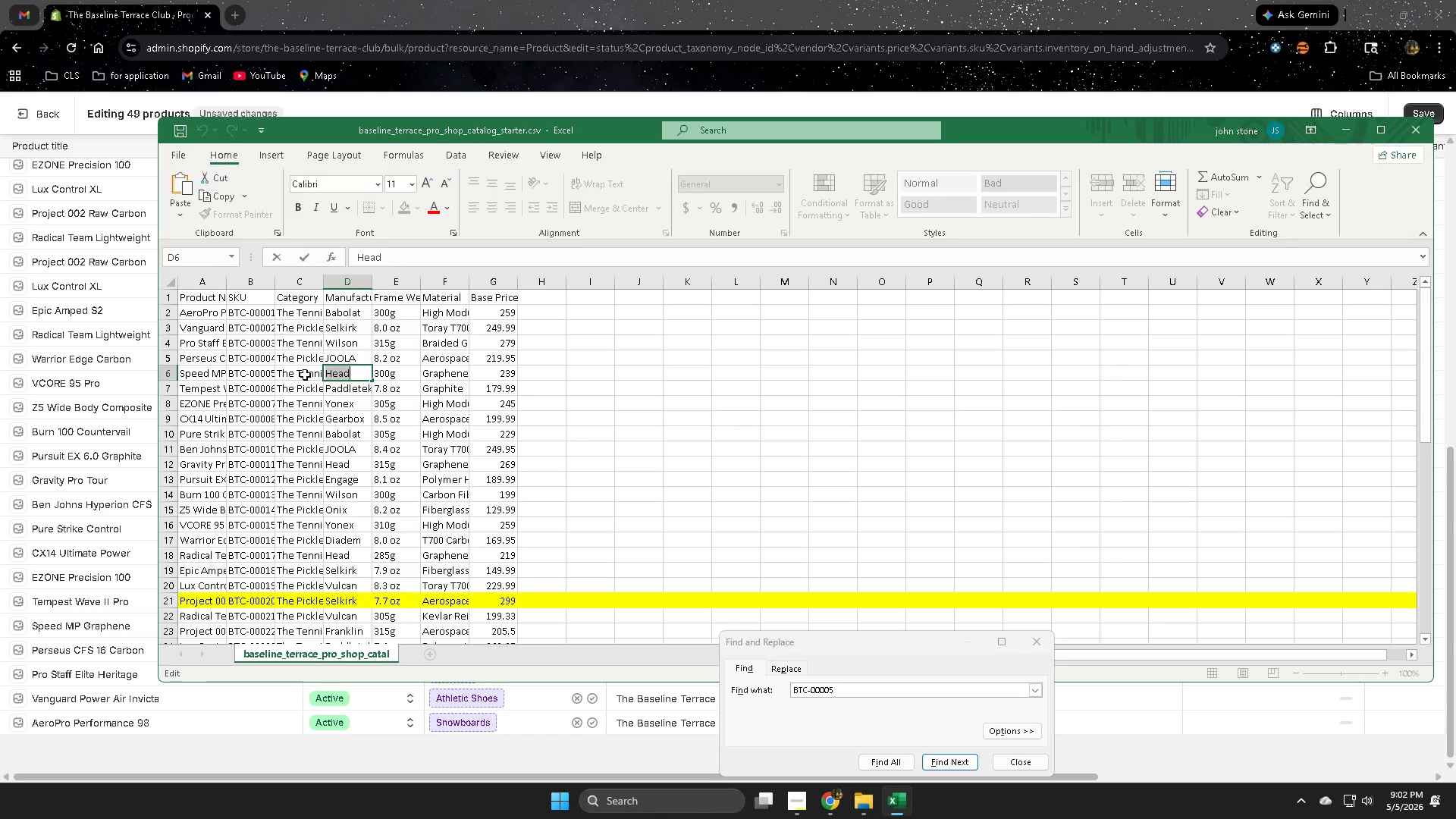 
double_click([305, 375])
 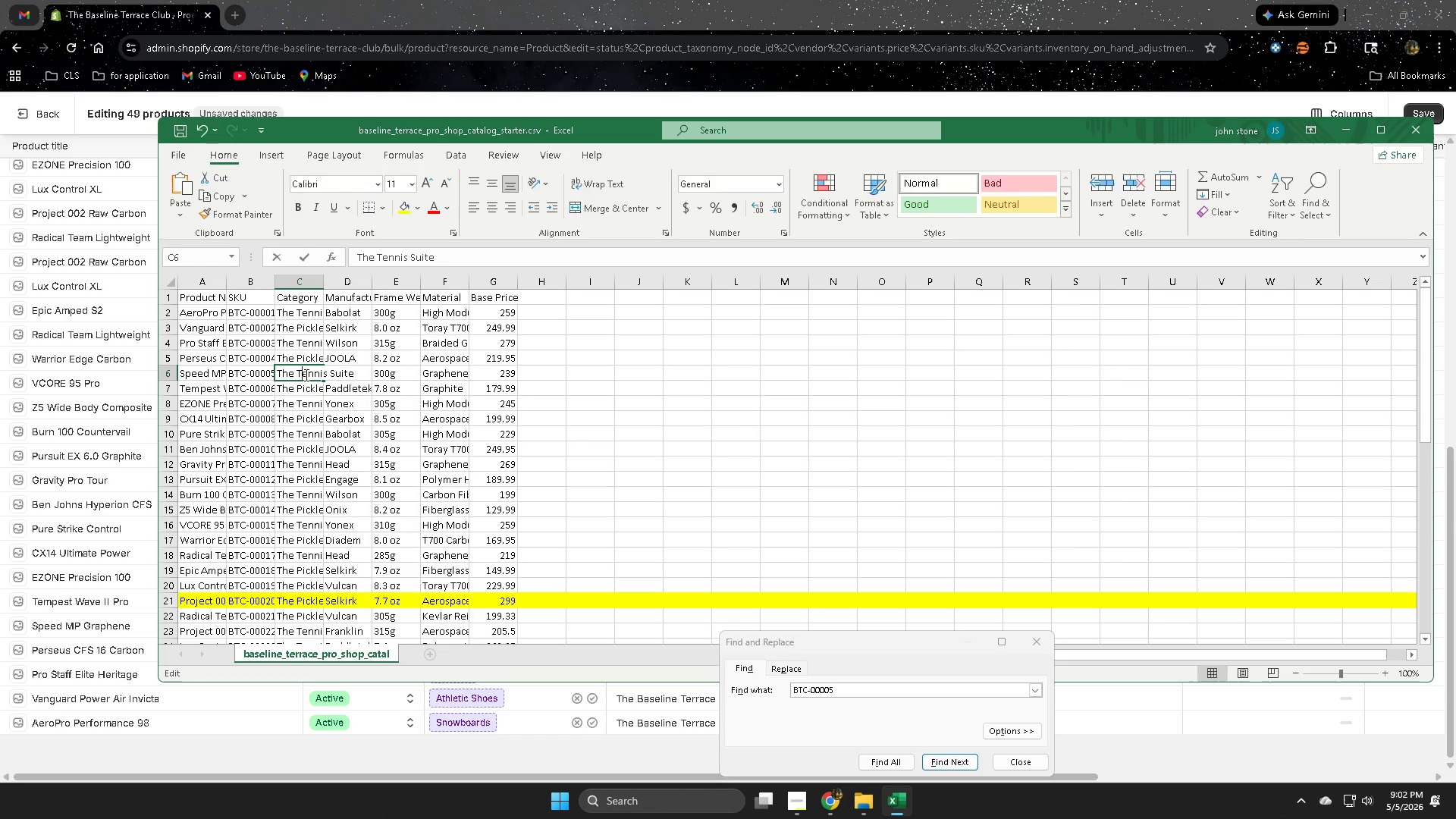 
triple_click([305, 375])
 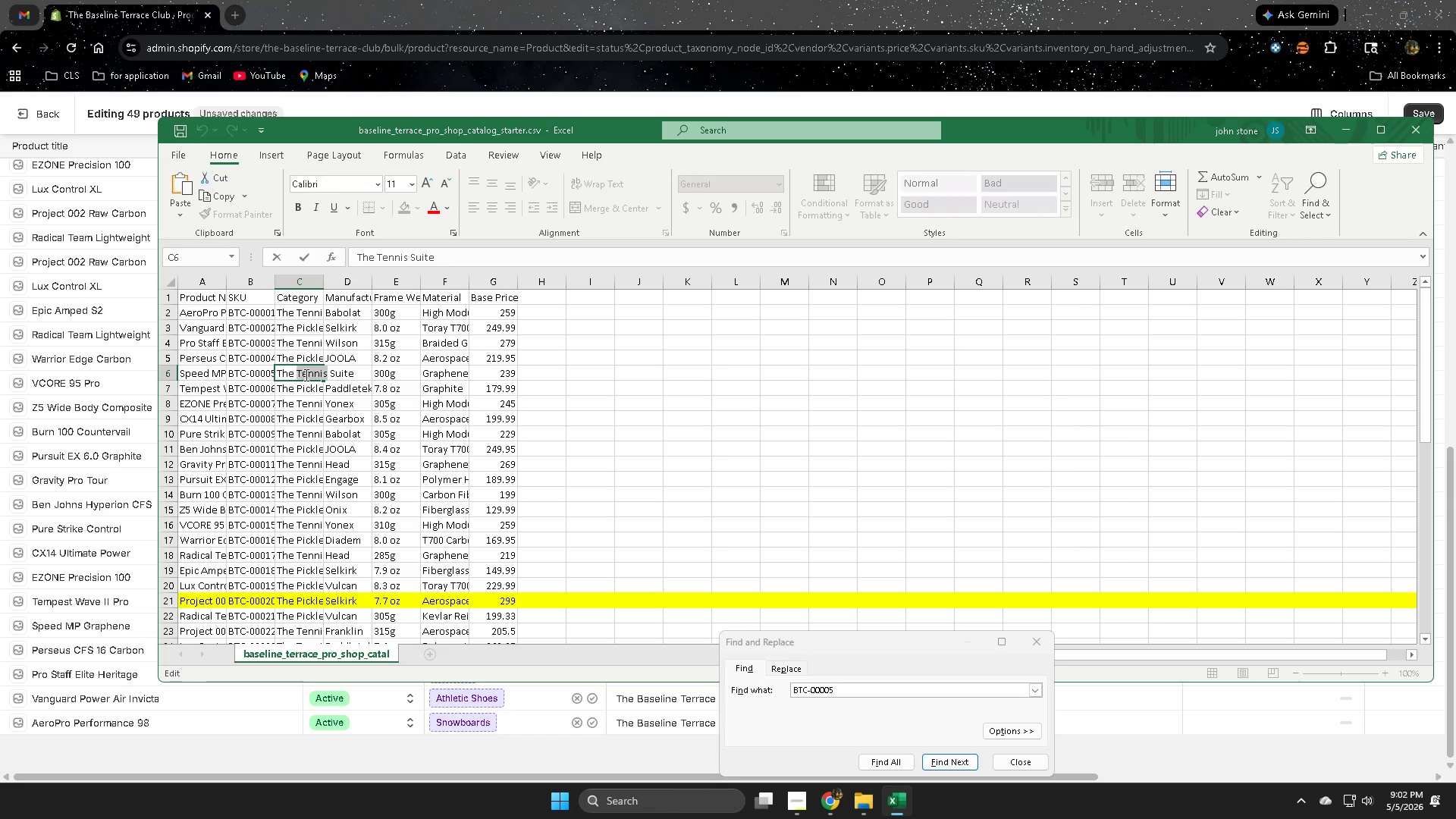 
triple_click([305, 375])
 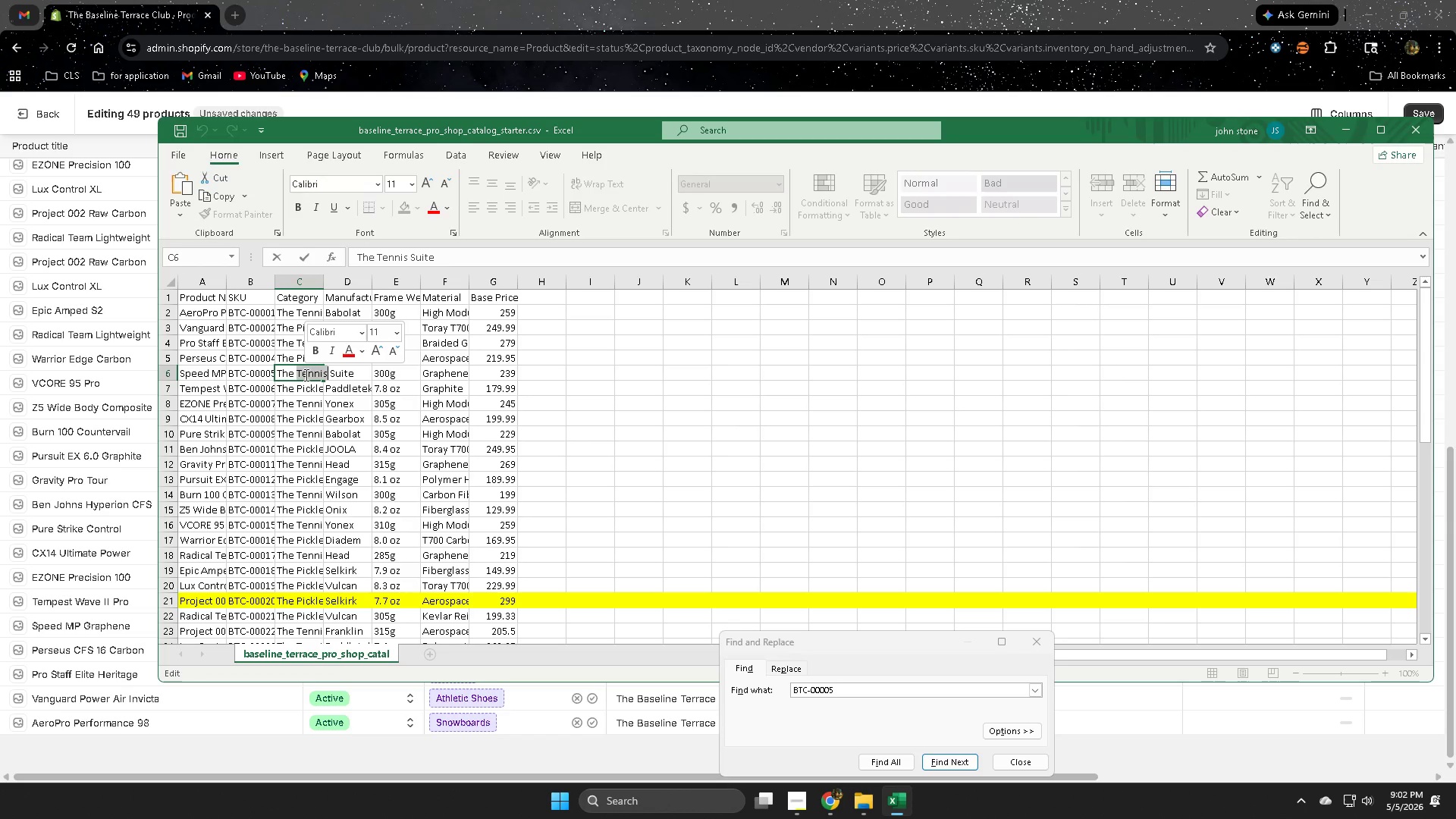 
key(Control+ControlLeft)
 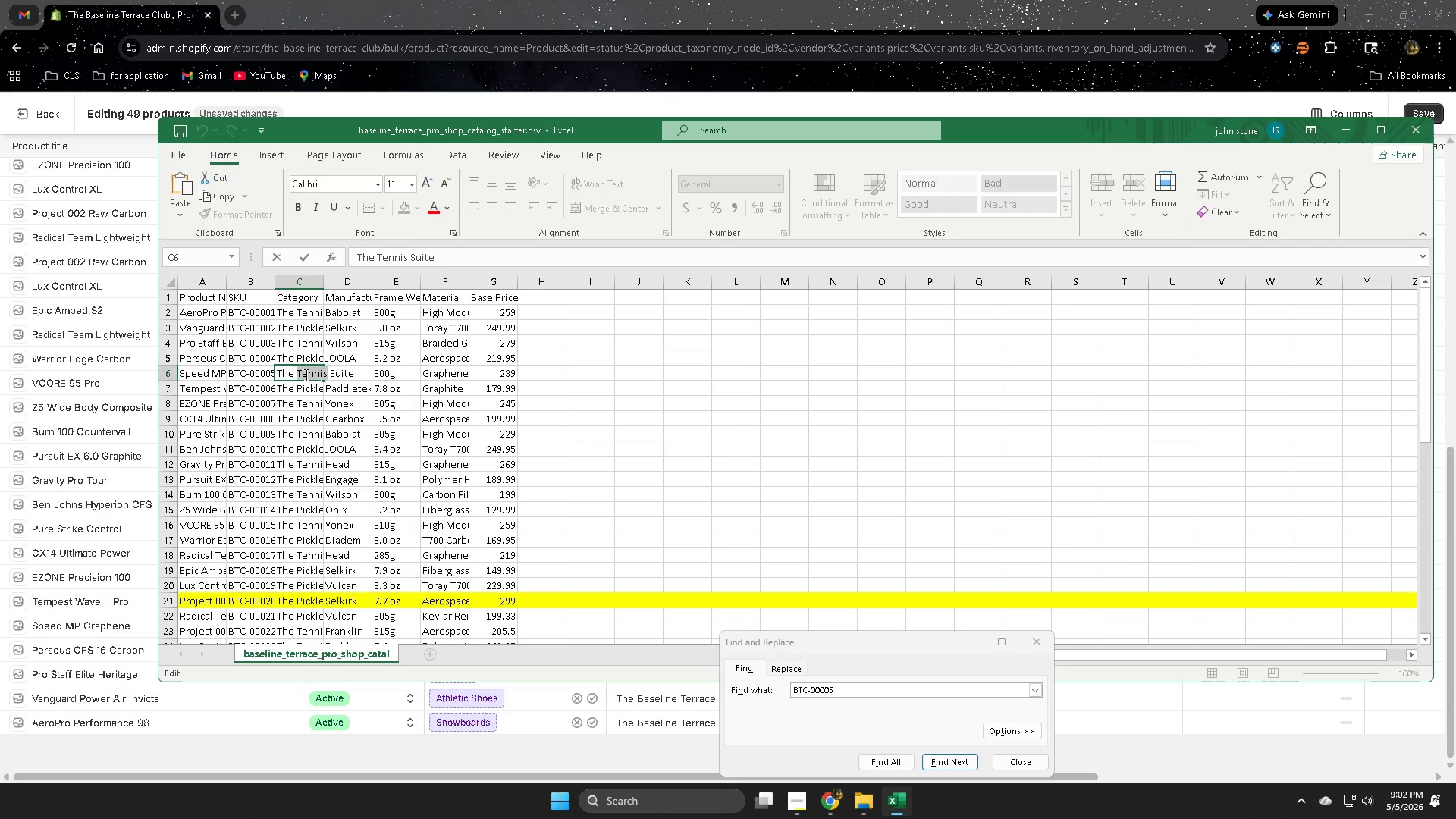 
key(Control+C)
 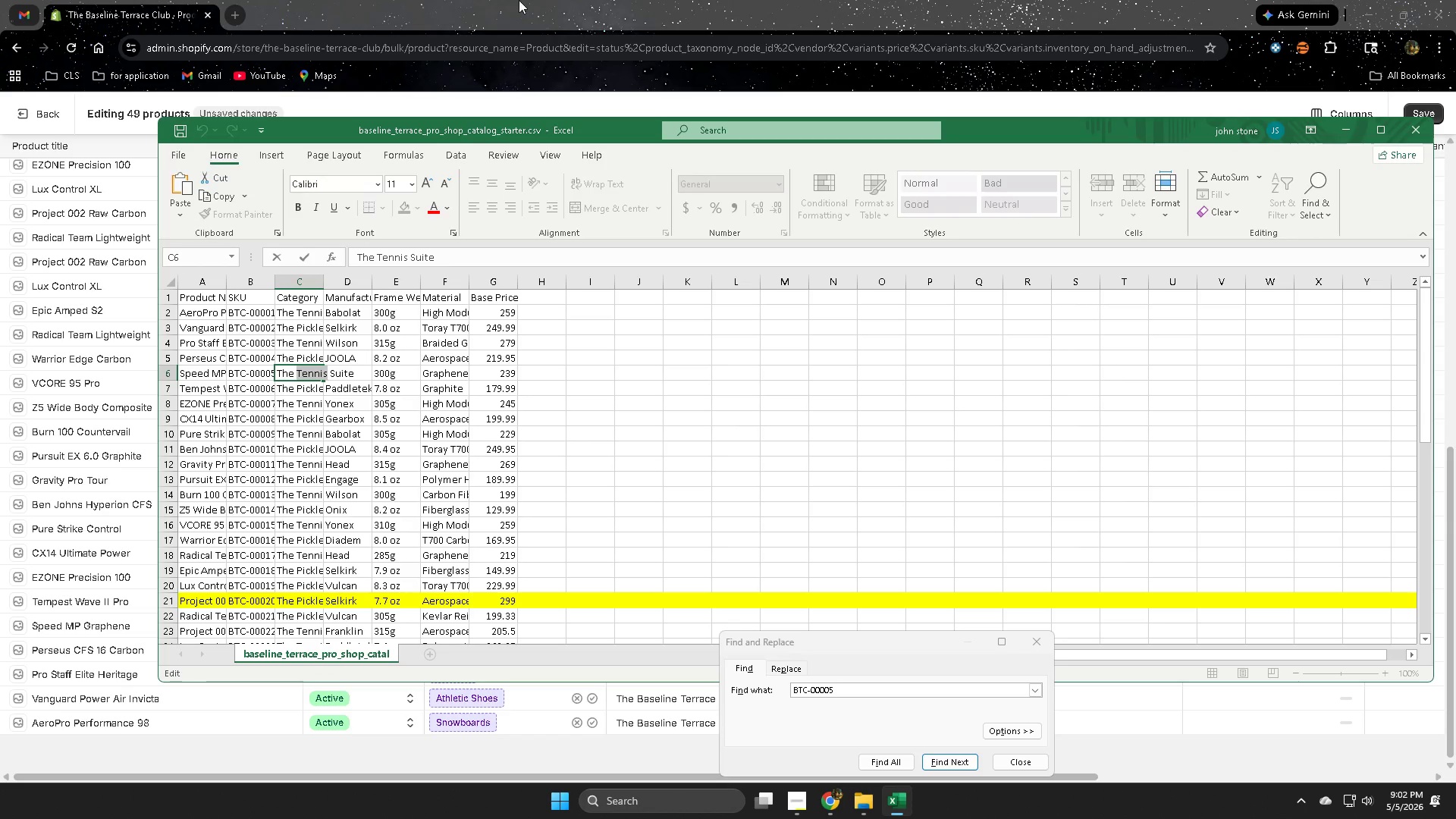 
left_click([519, 0])
 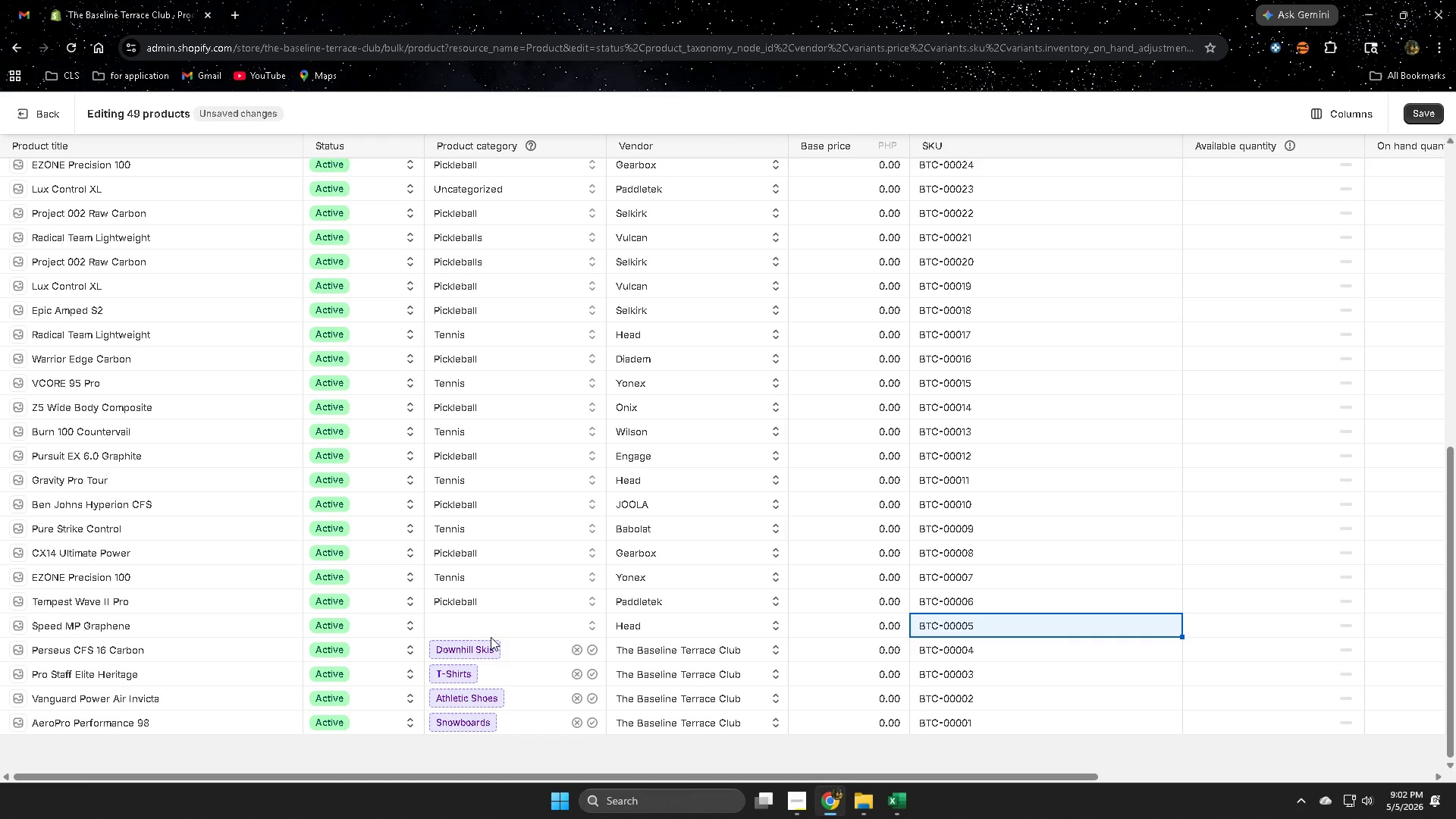 
double_click([488, 623])
 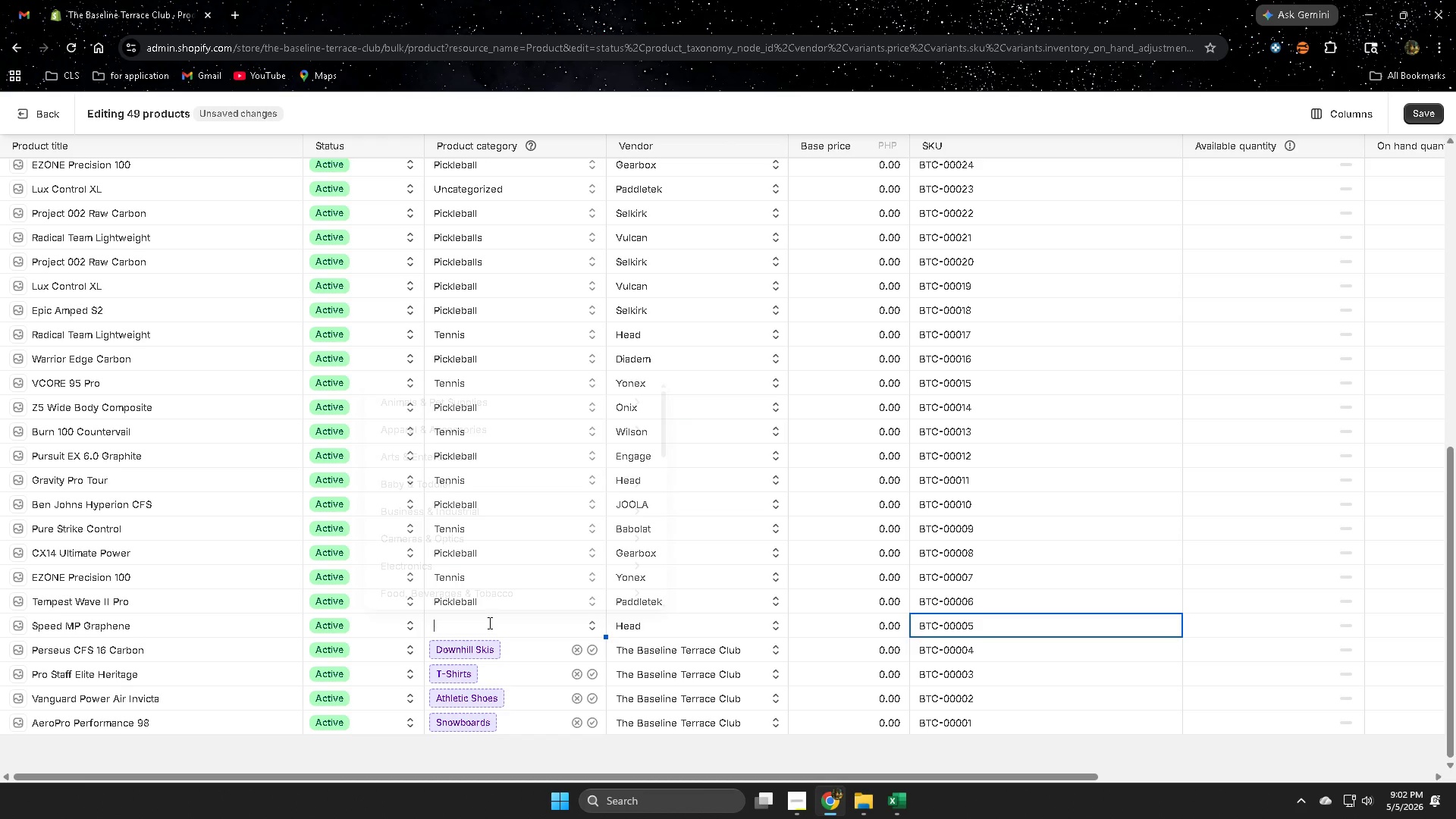 
key(Control+V)
 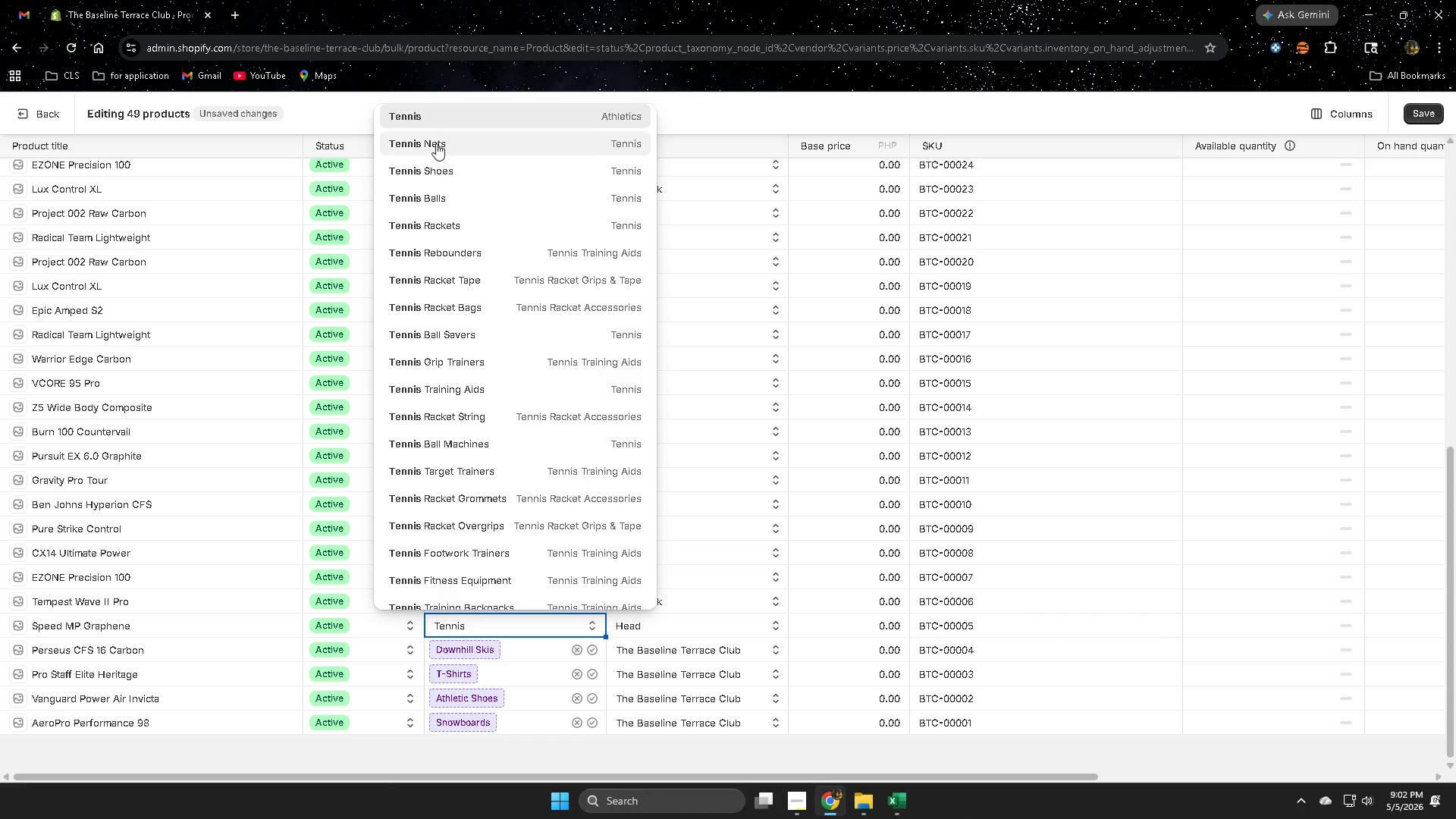 
left_click([435, 115])
 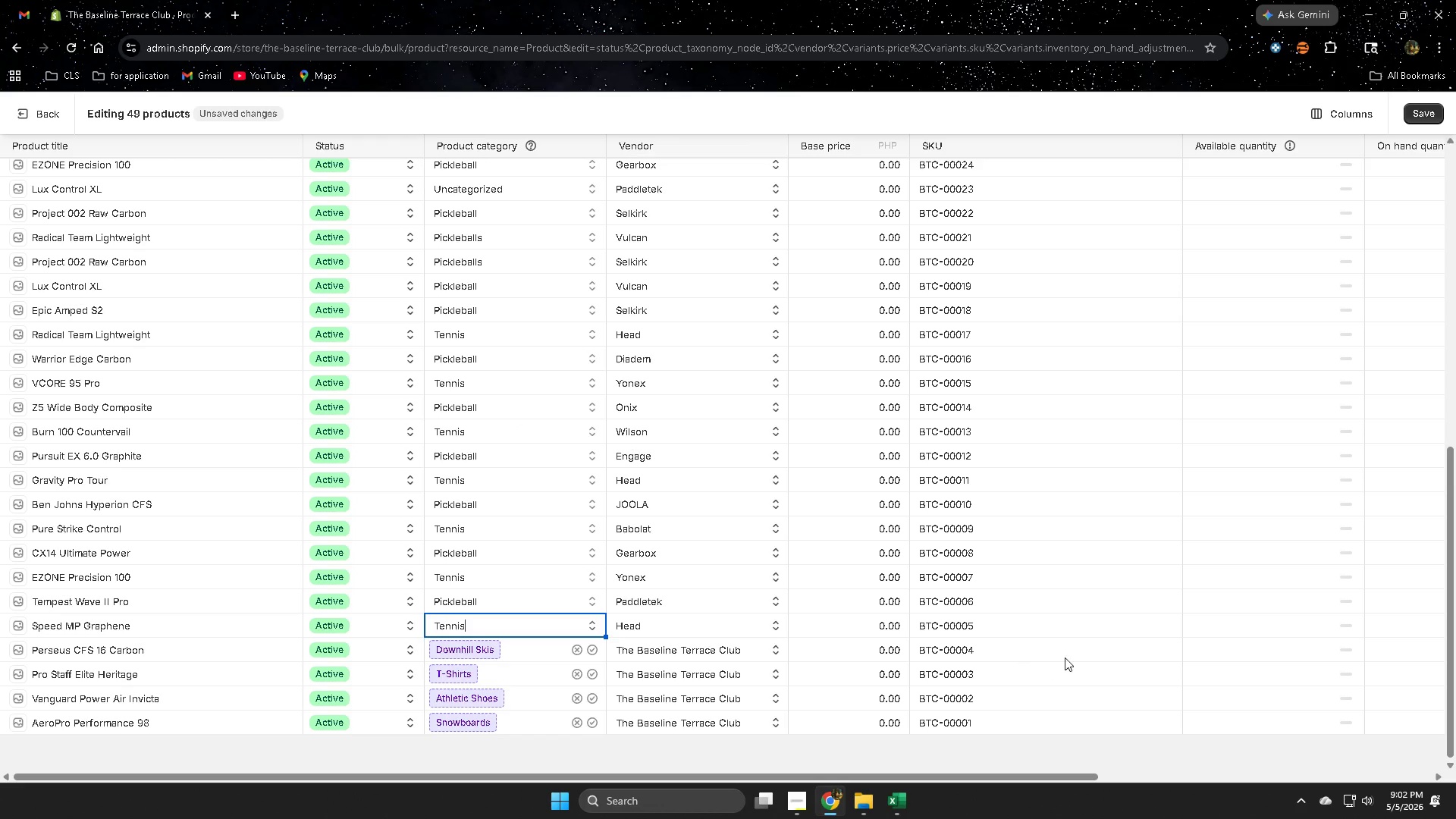 
left_click([1017, 642])
 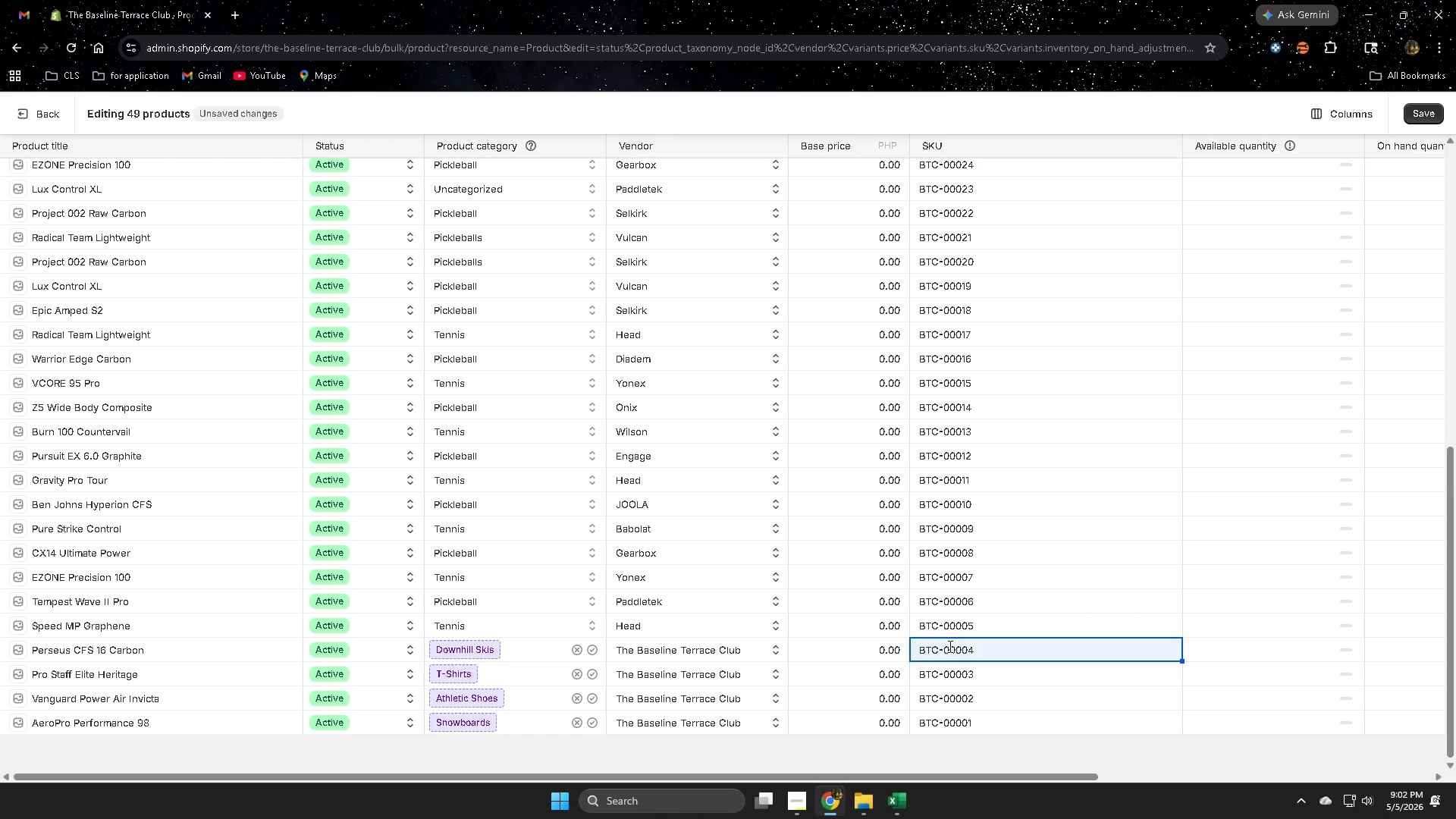 
double_click([954, 653])
 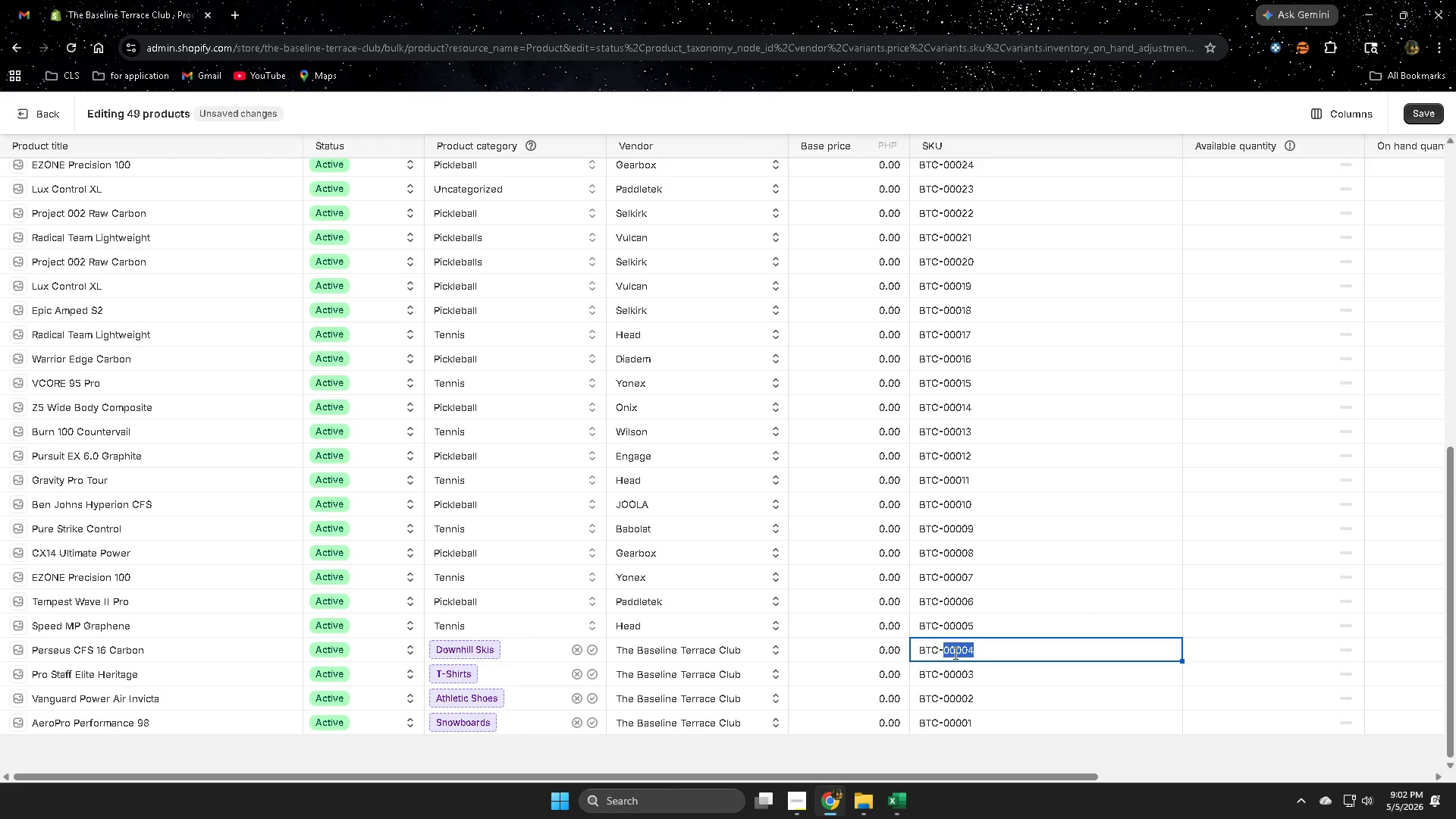 
triple_click([954, 653])
 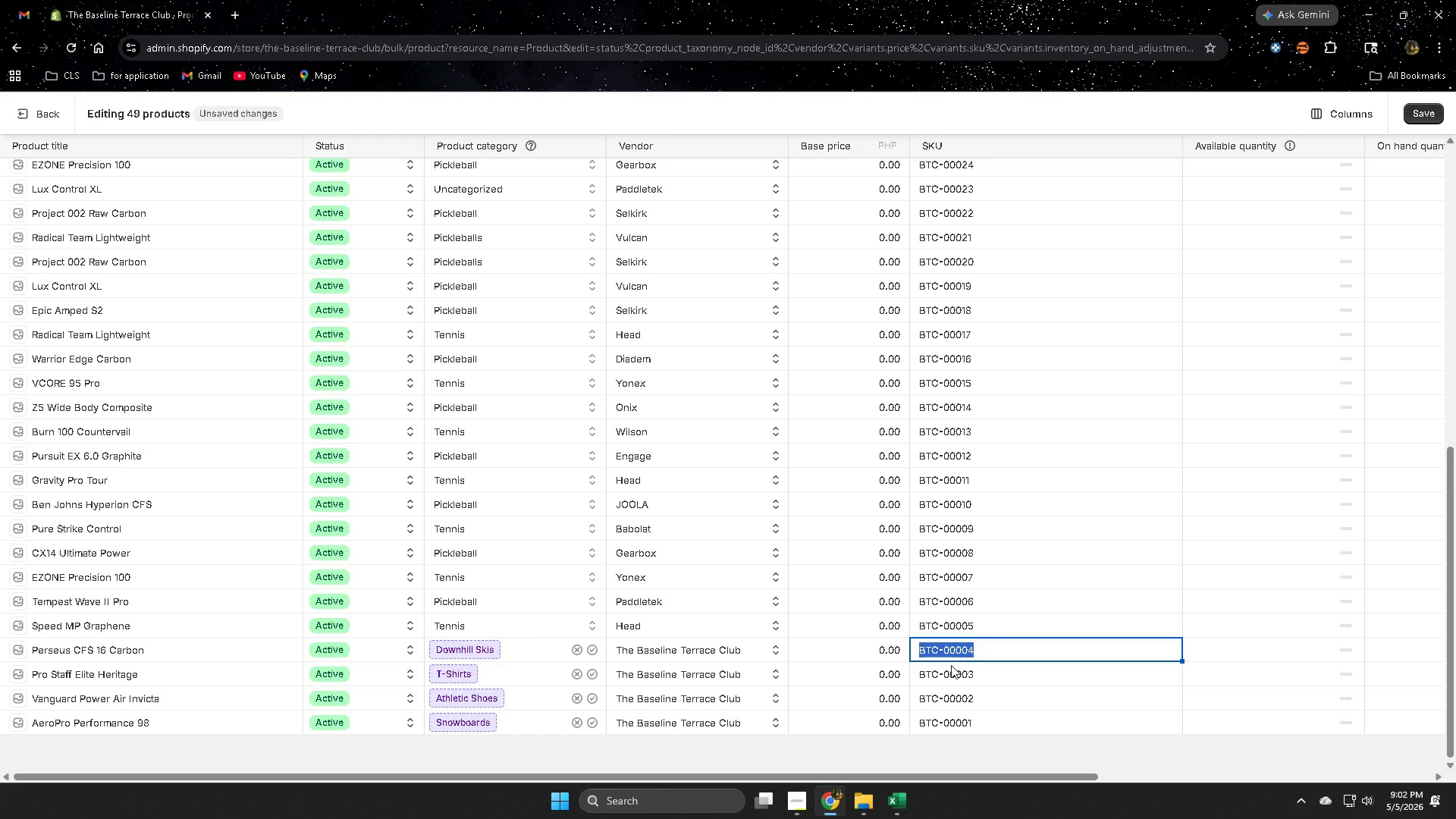 
key(Control+ControlLeft)
 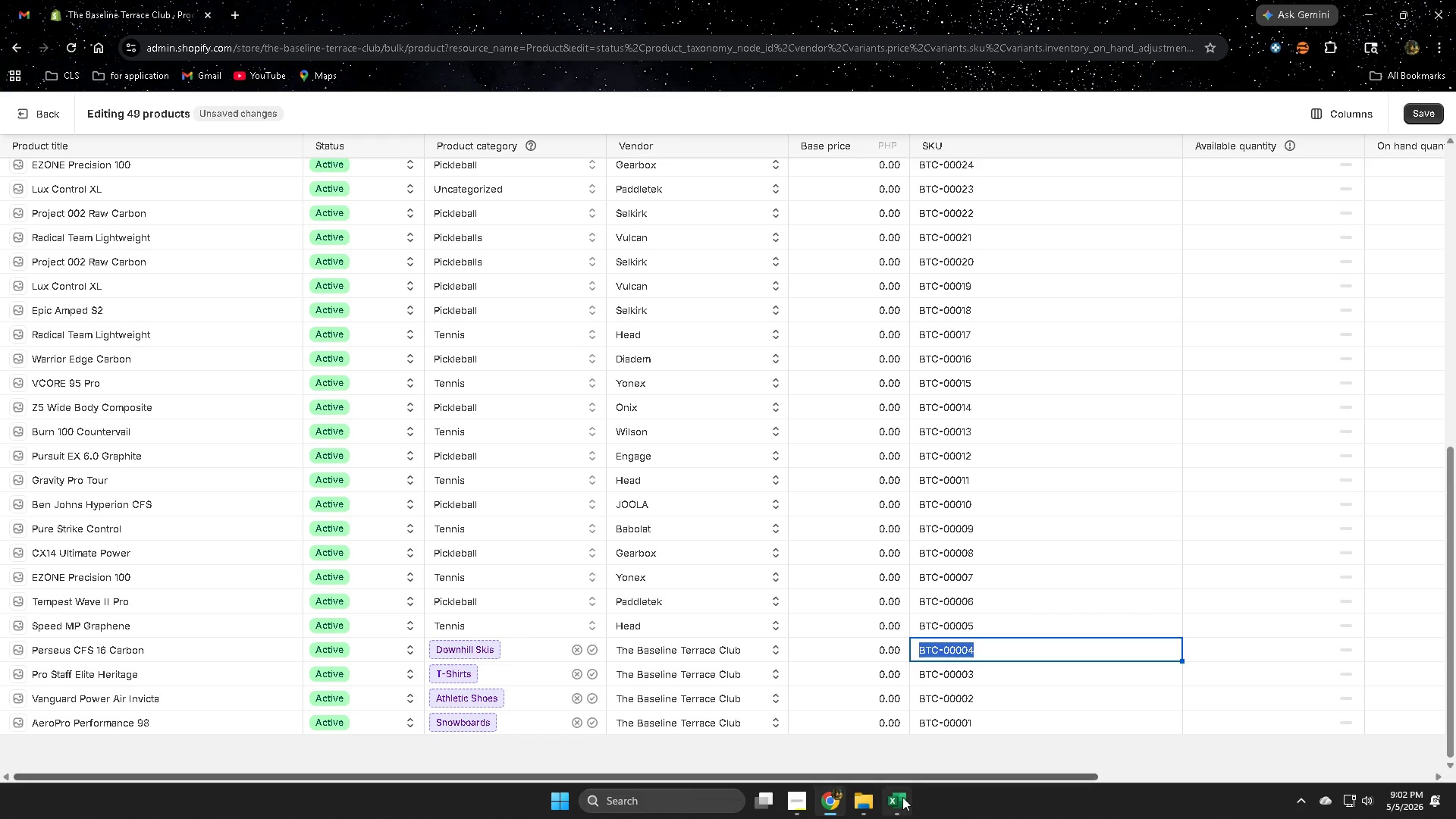 
key(Control+C)
 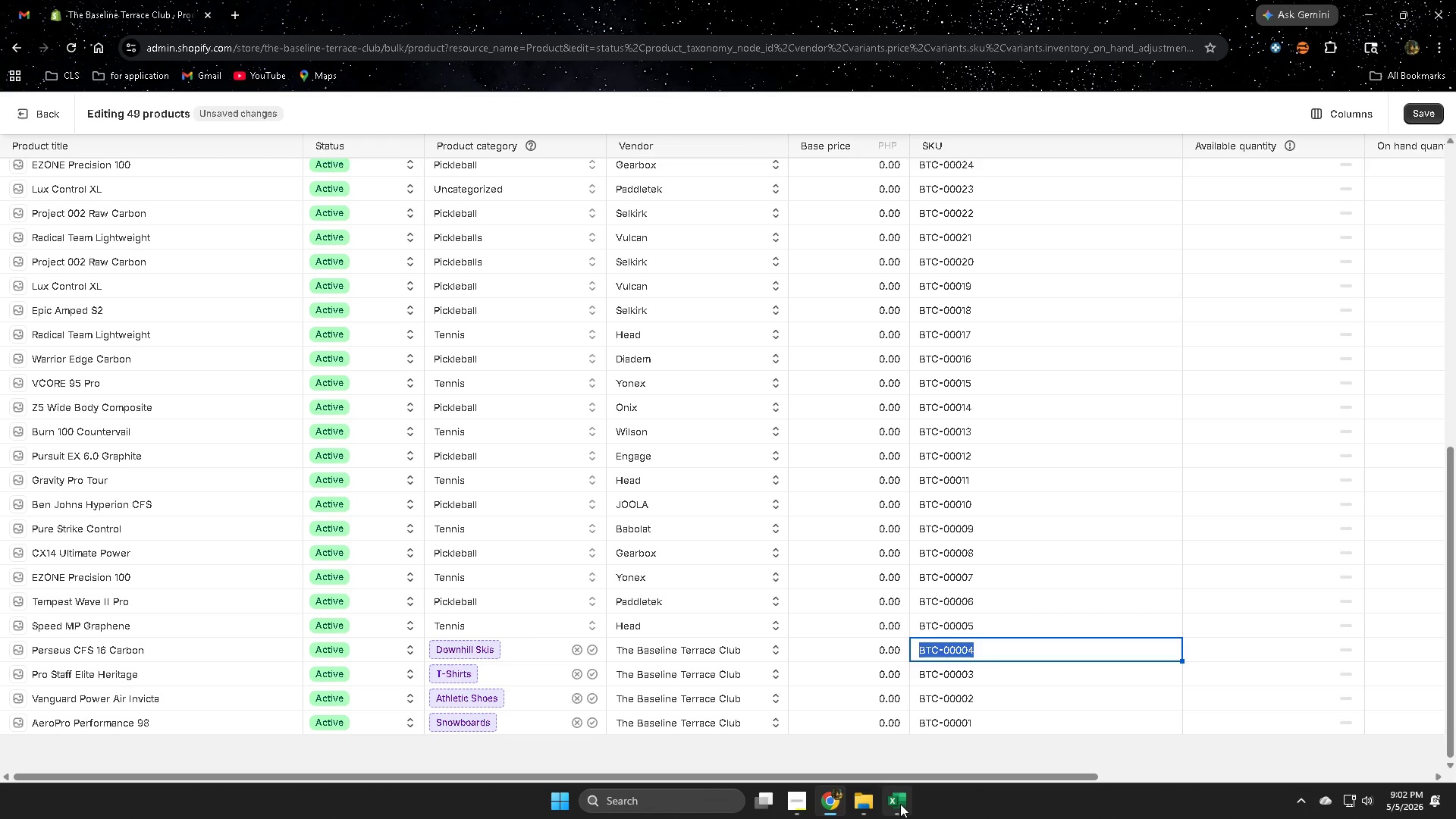 
left_click([900, 804])
 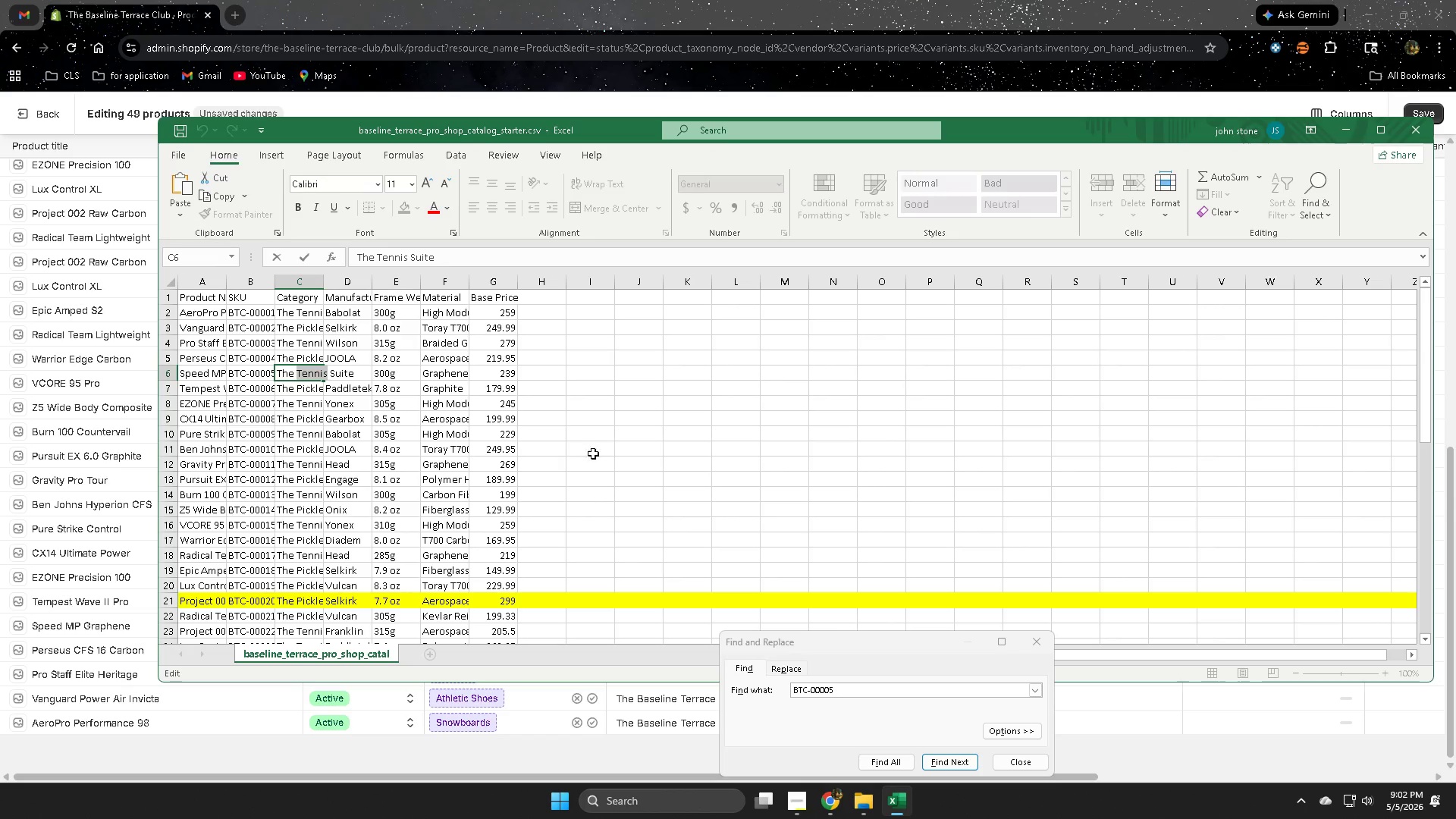 
left_click([629, 435])
 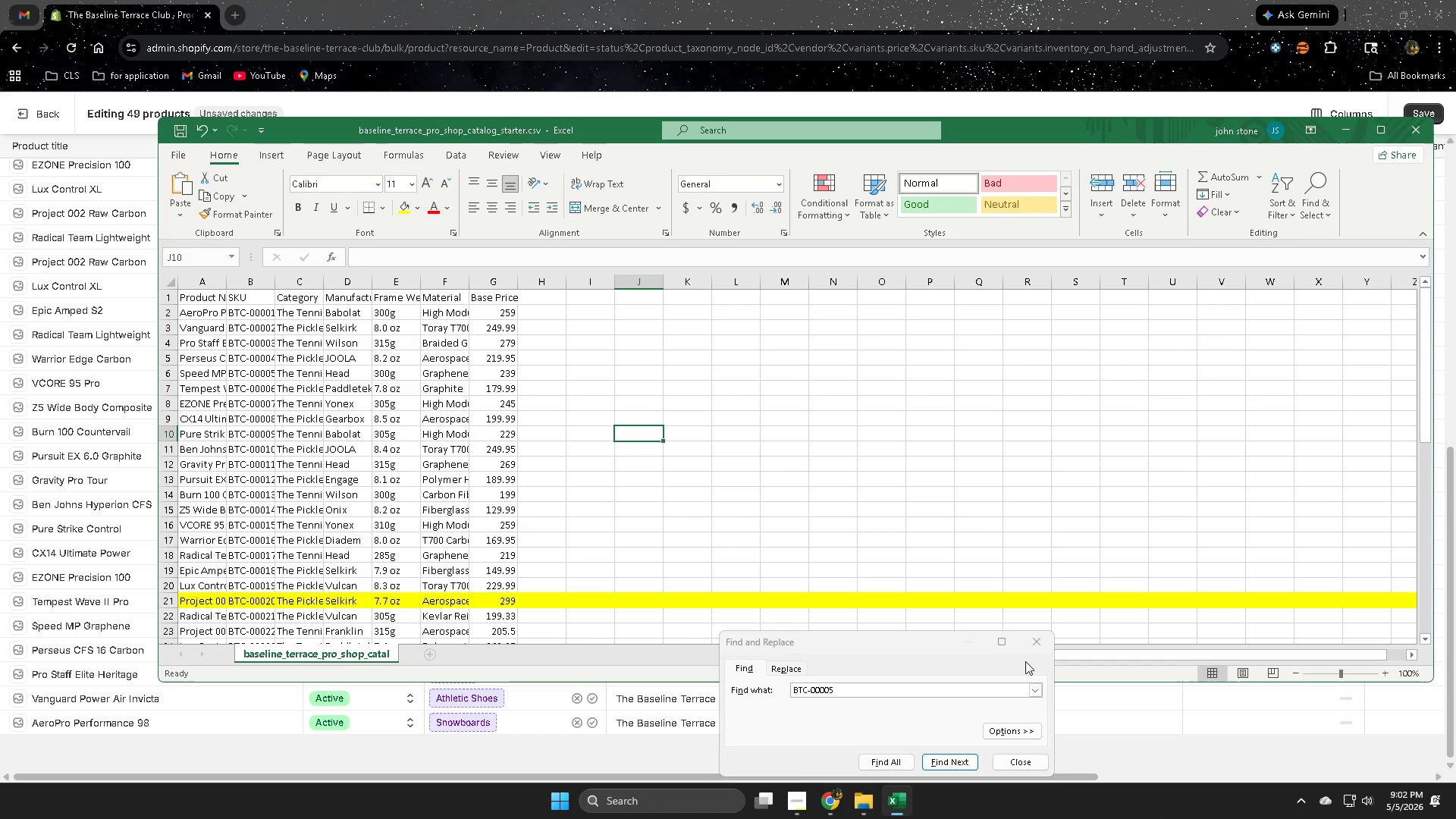 
left_click([1037, 647])
 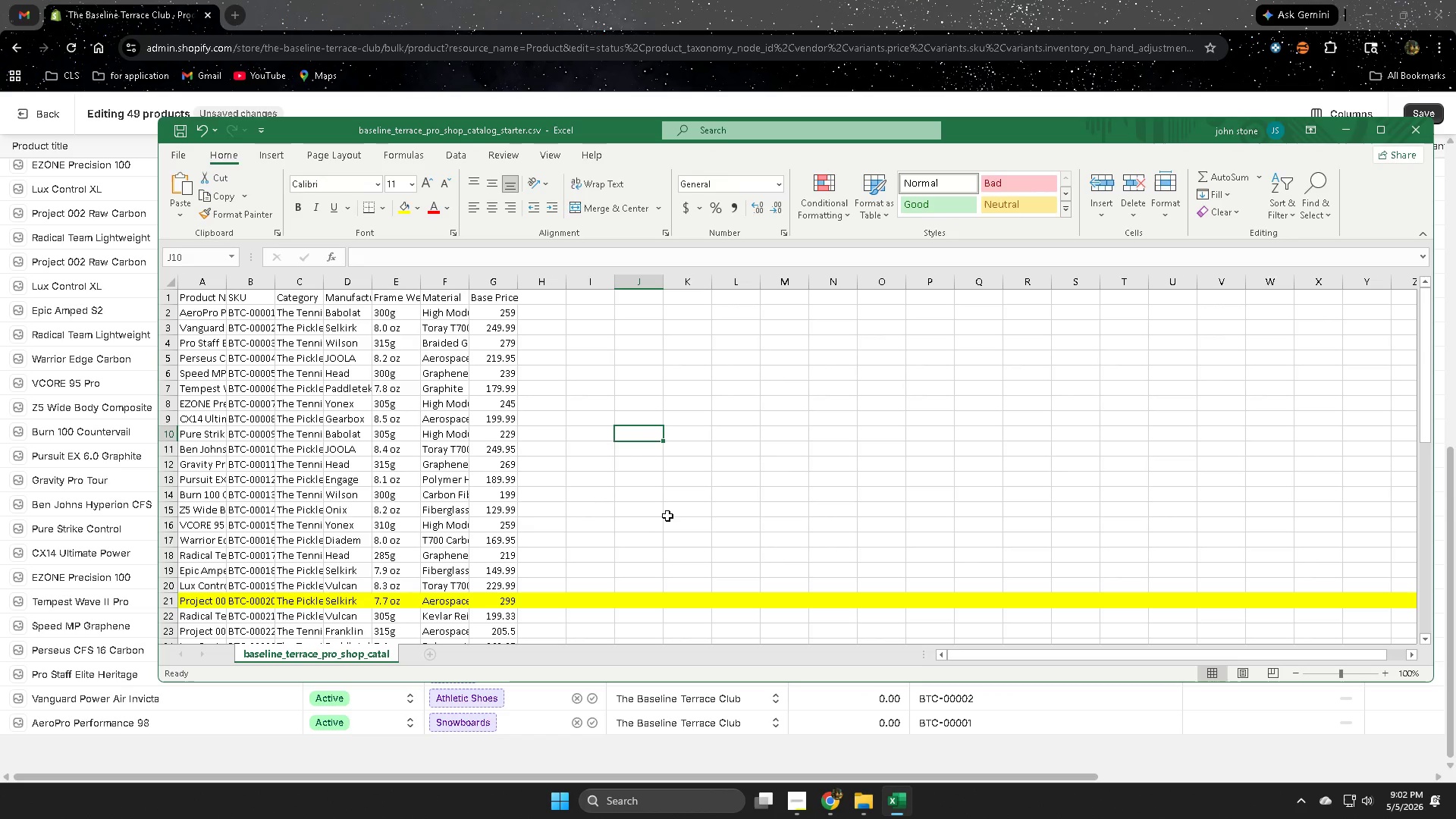 
key(Control+F)
 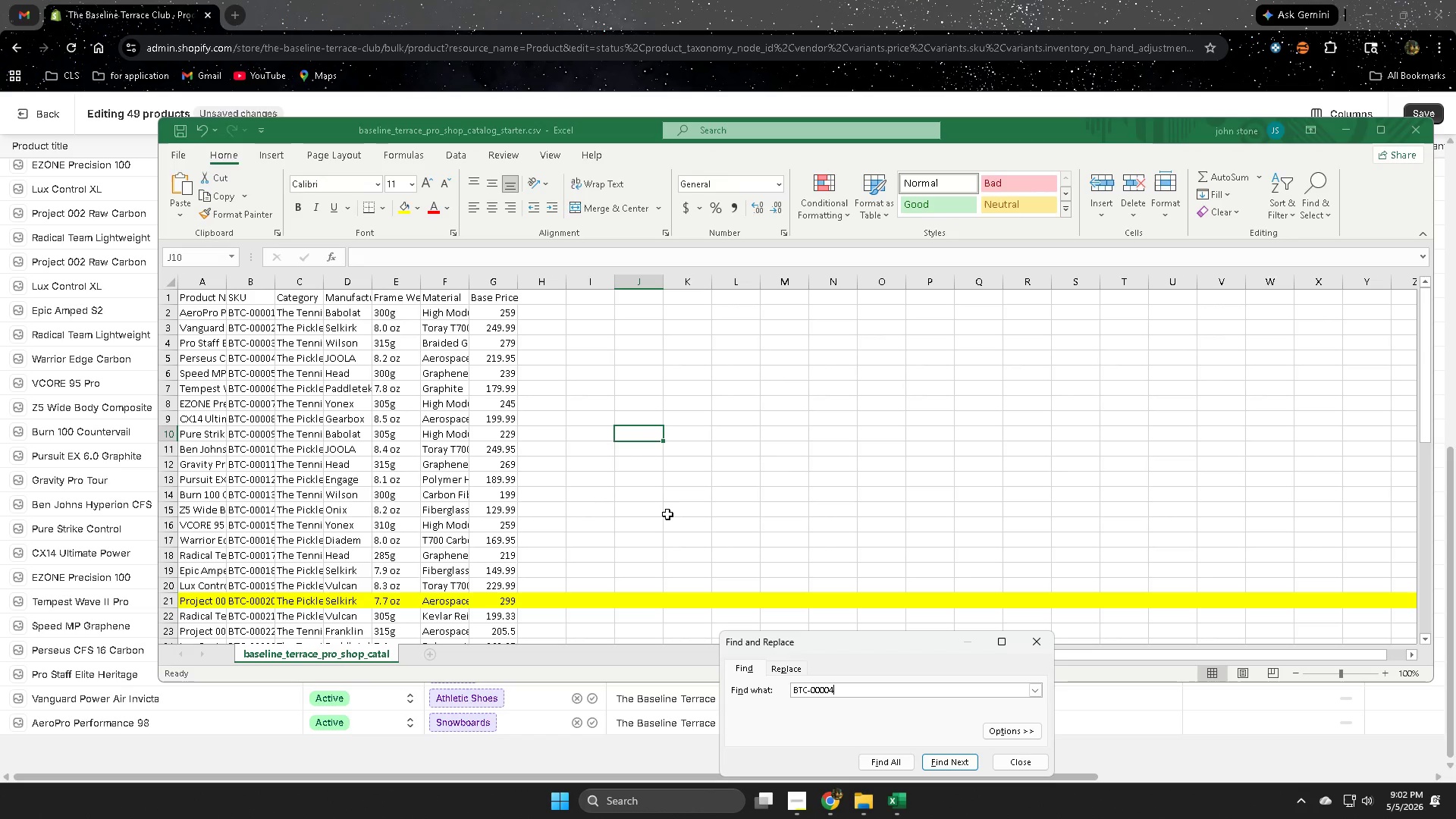 
key(Control+V)
 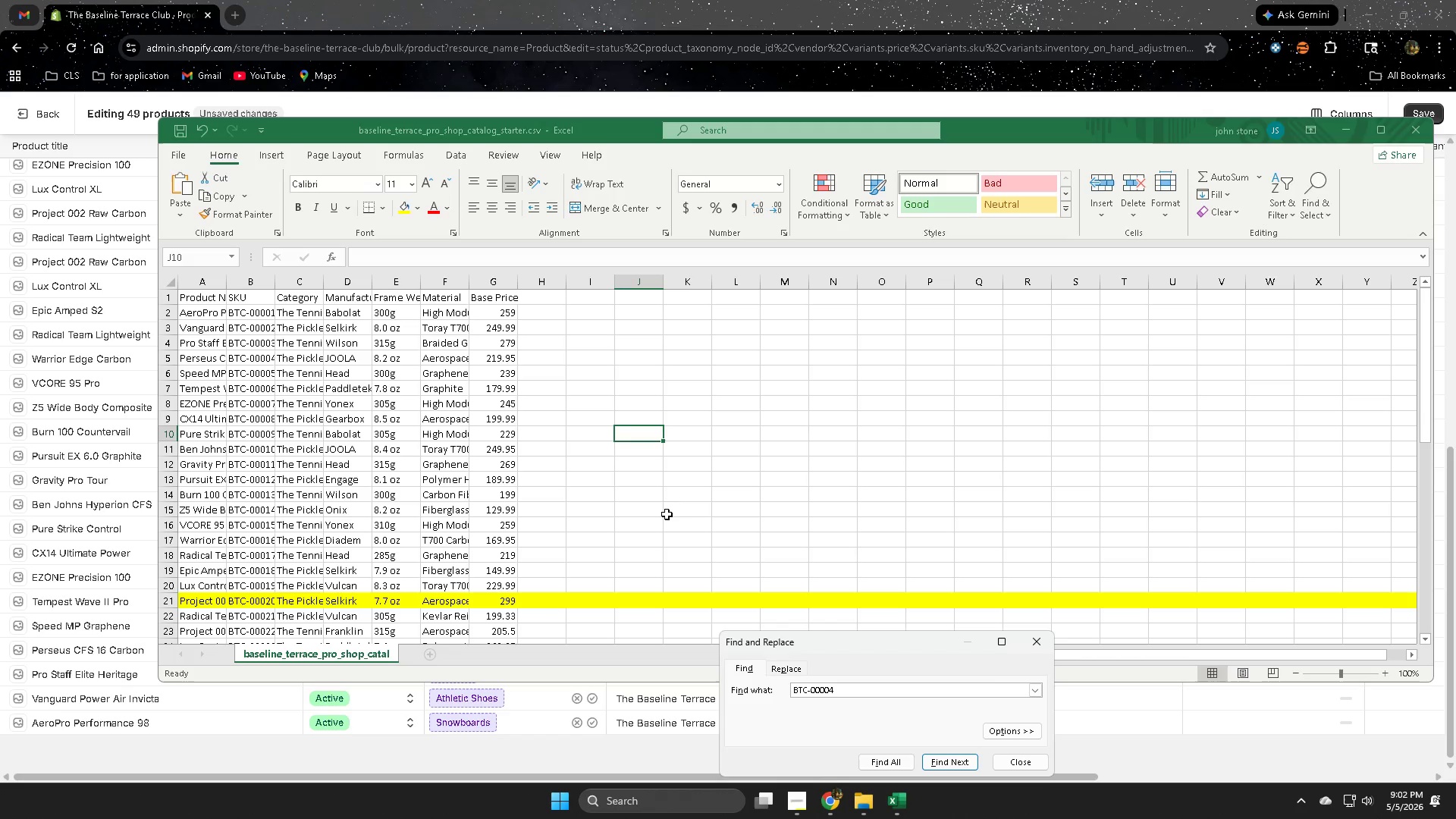 
key(Enter)
 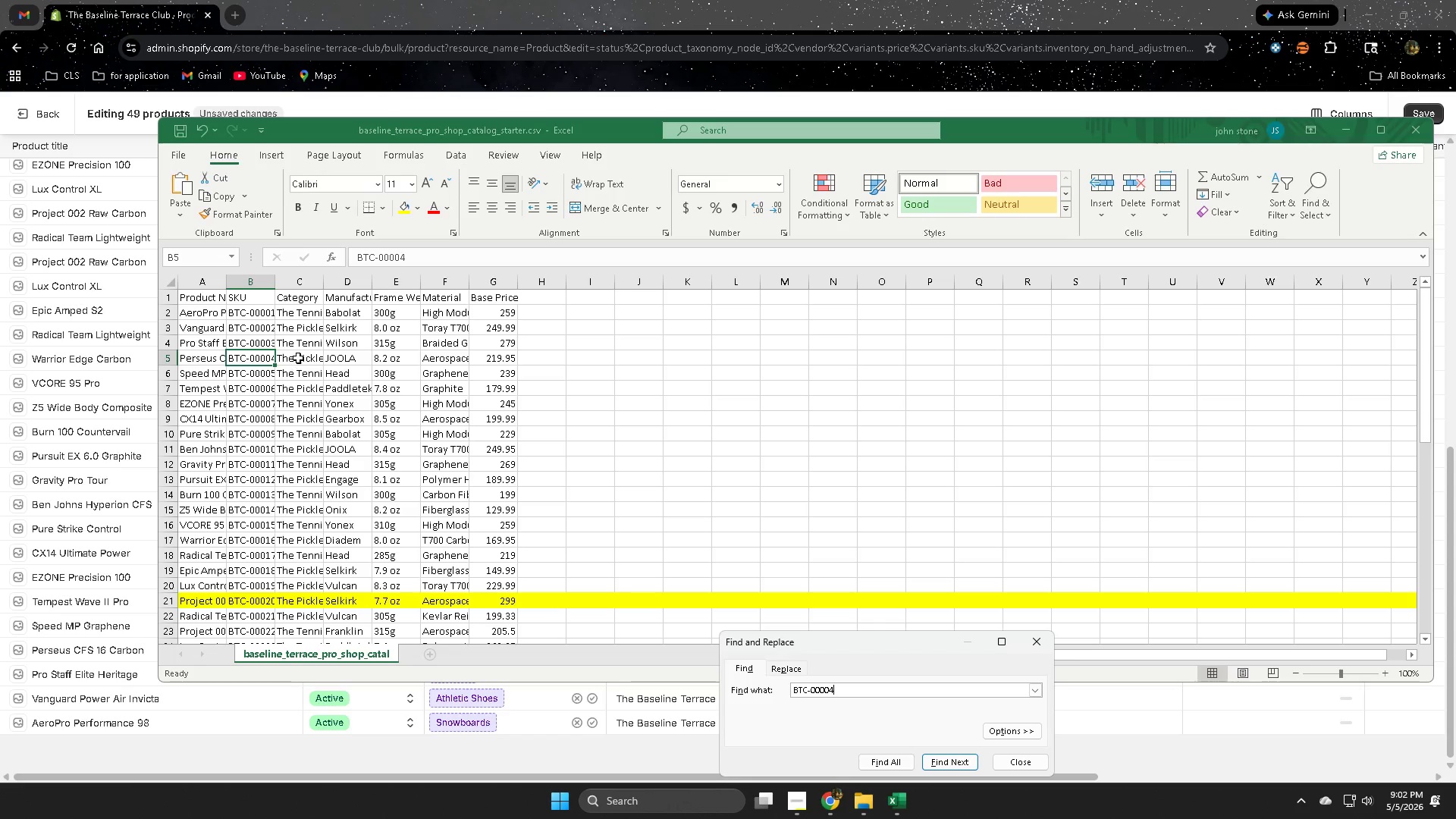 
double_click([306, 357])
 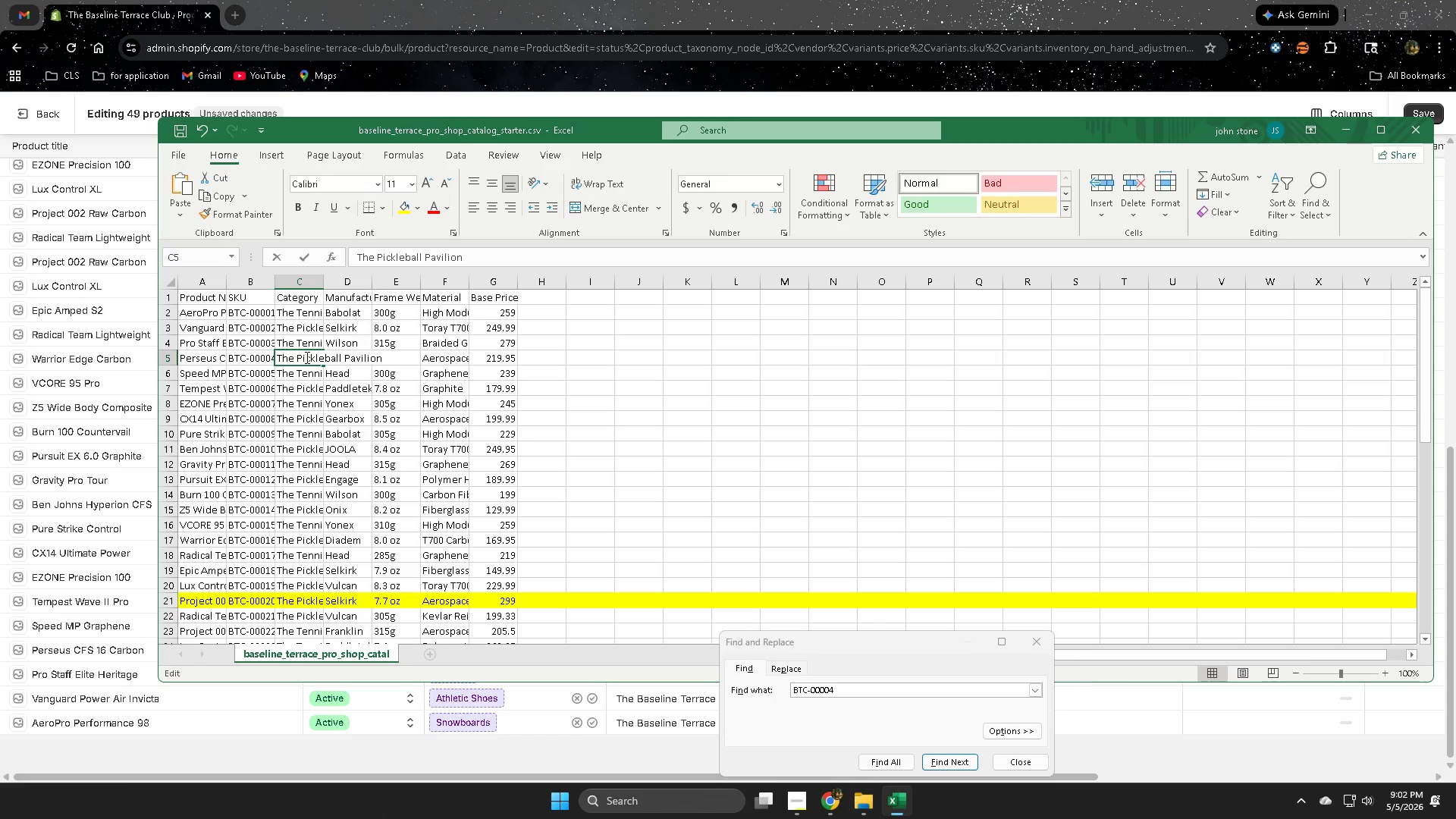 
triple_click([306, 357])
 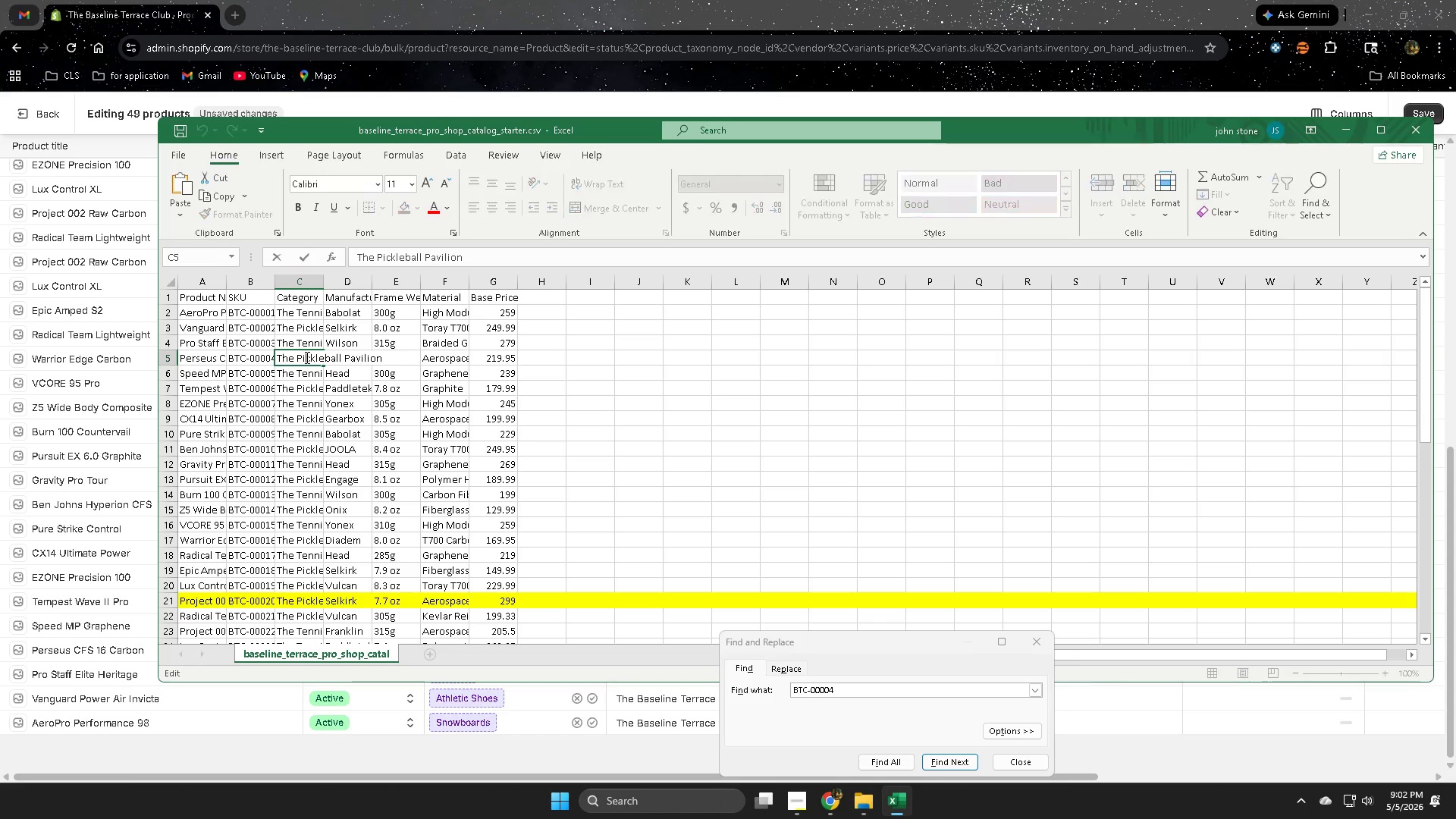 
triple_click([306, 357])
 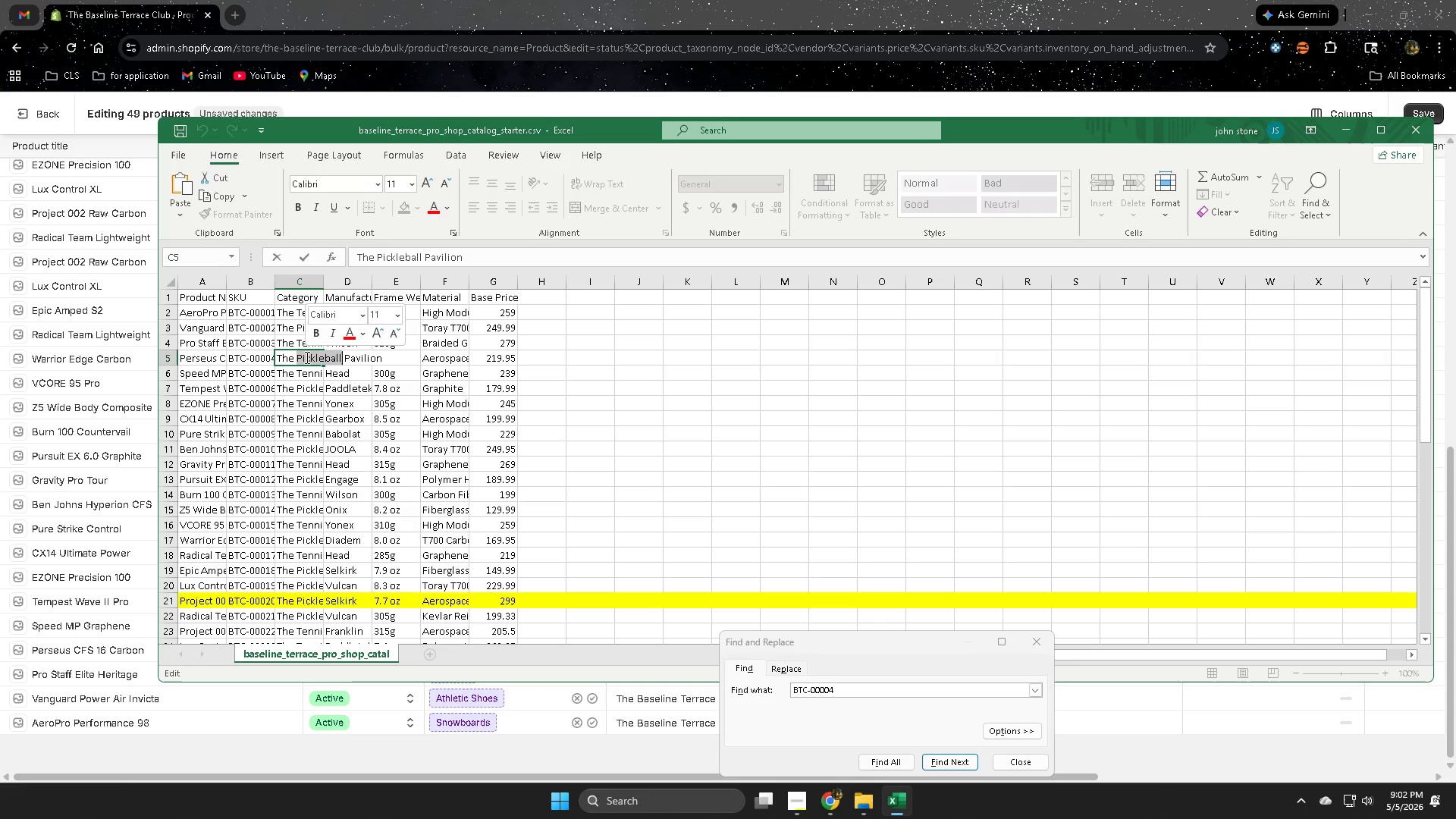 
key(Control+ControlLeft)
 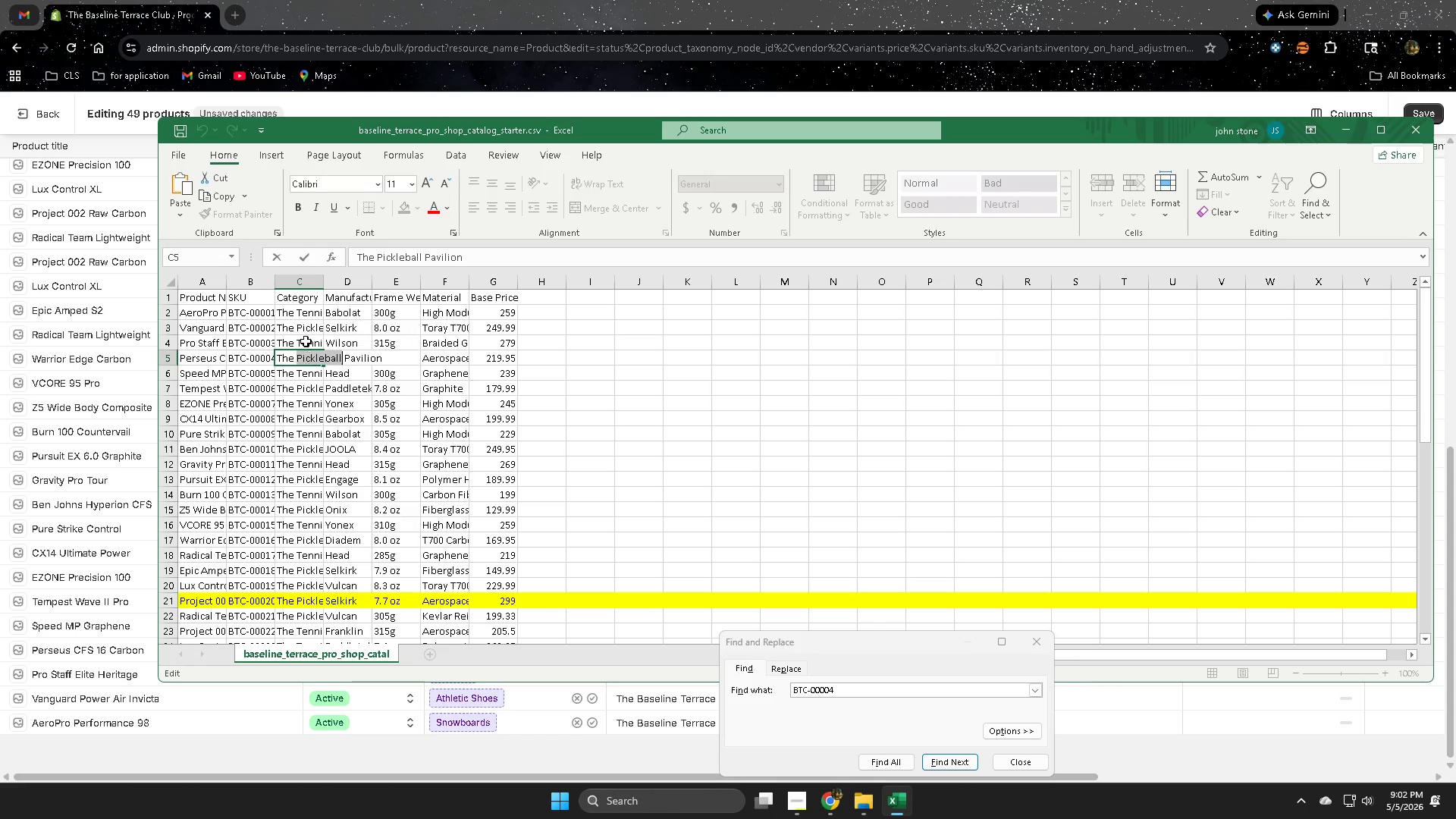 
key(Control+C)
 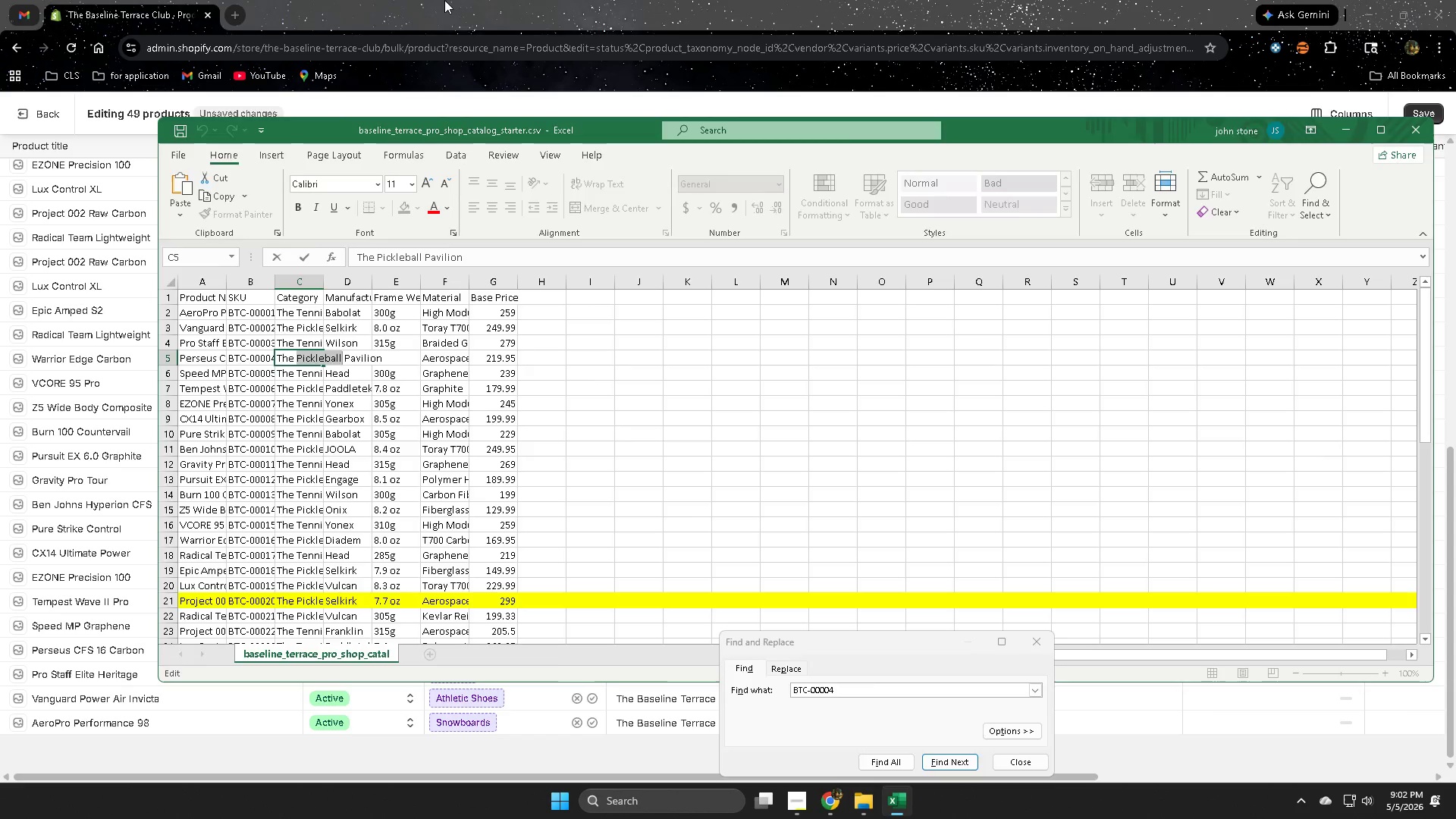 
left_click([444, 0])
 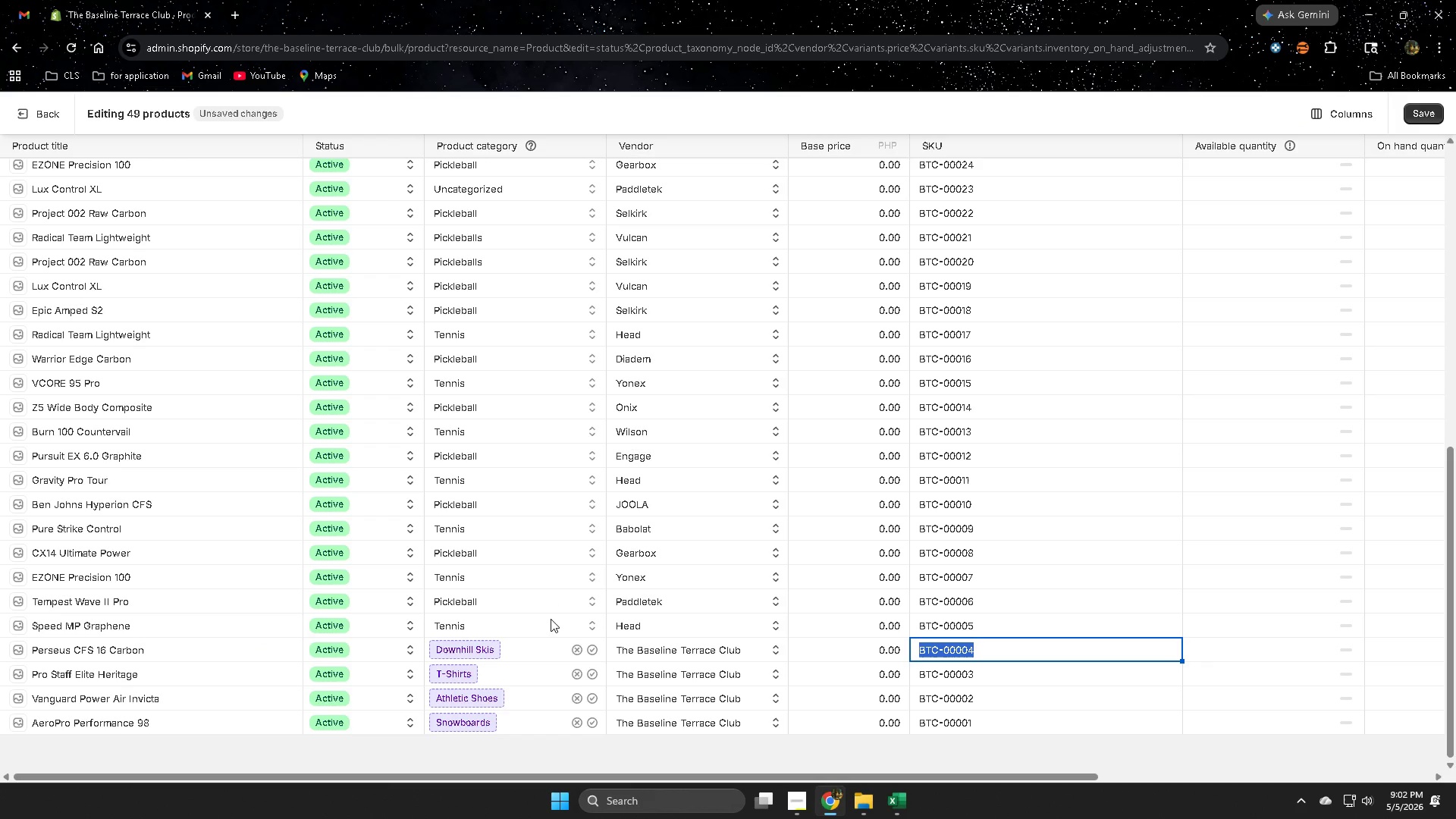 
left_click([577, 652])
 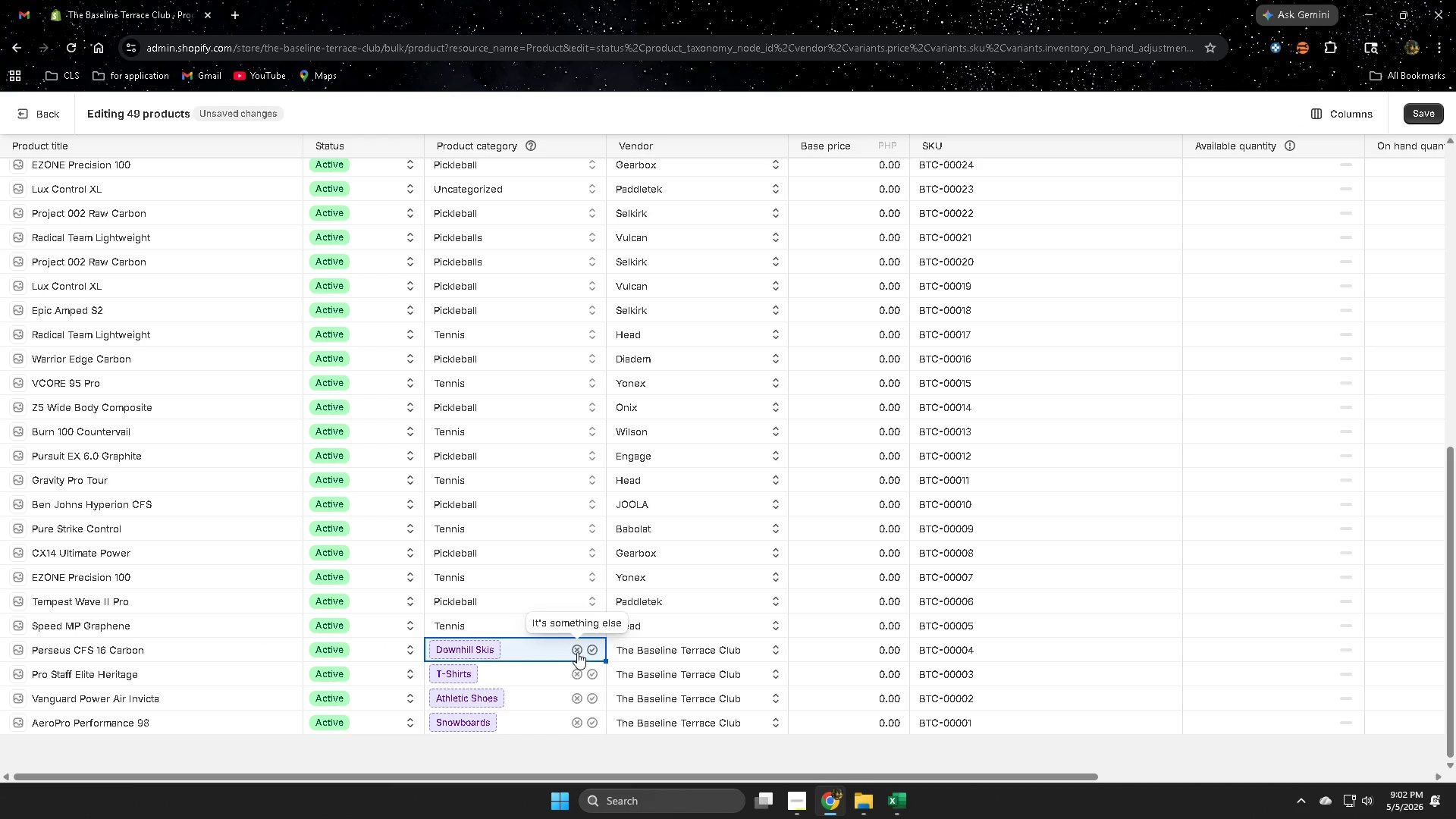 
left_click([577, 652])
 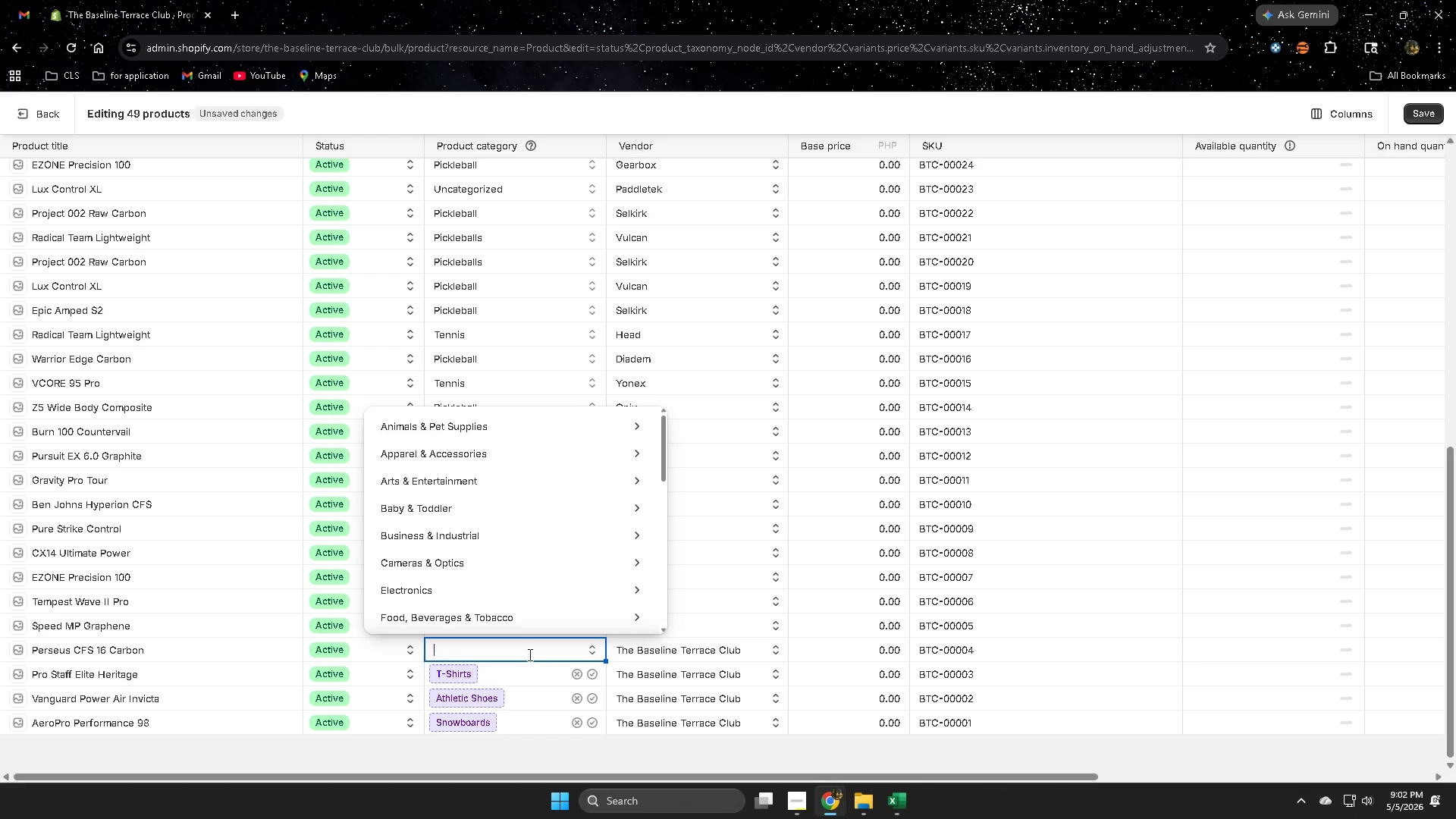 
key(Control+V)
 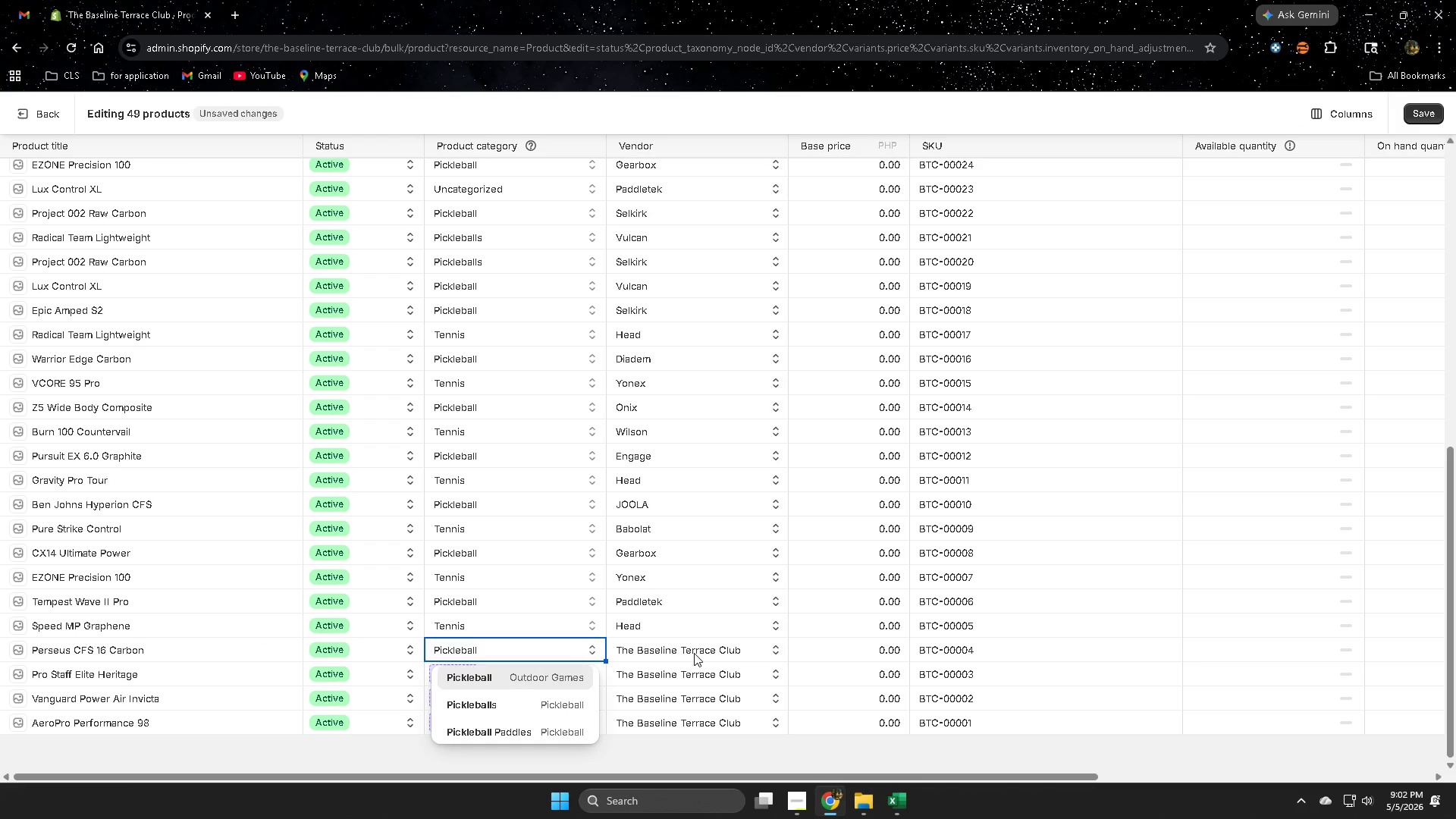 
left_click([694, 652])
 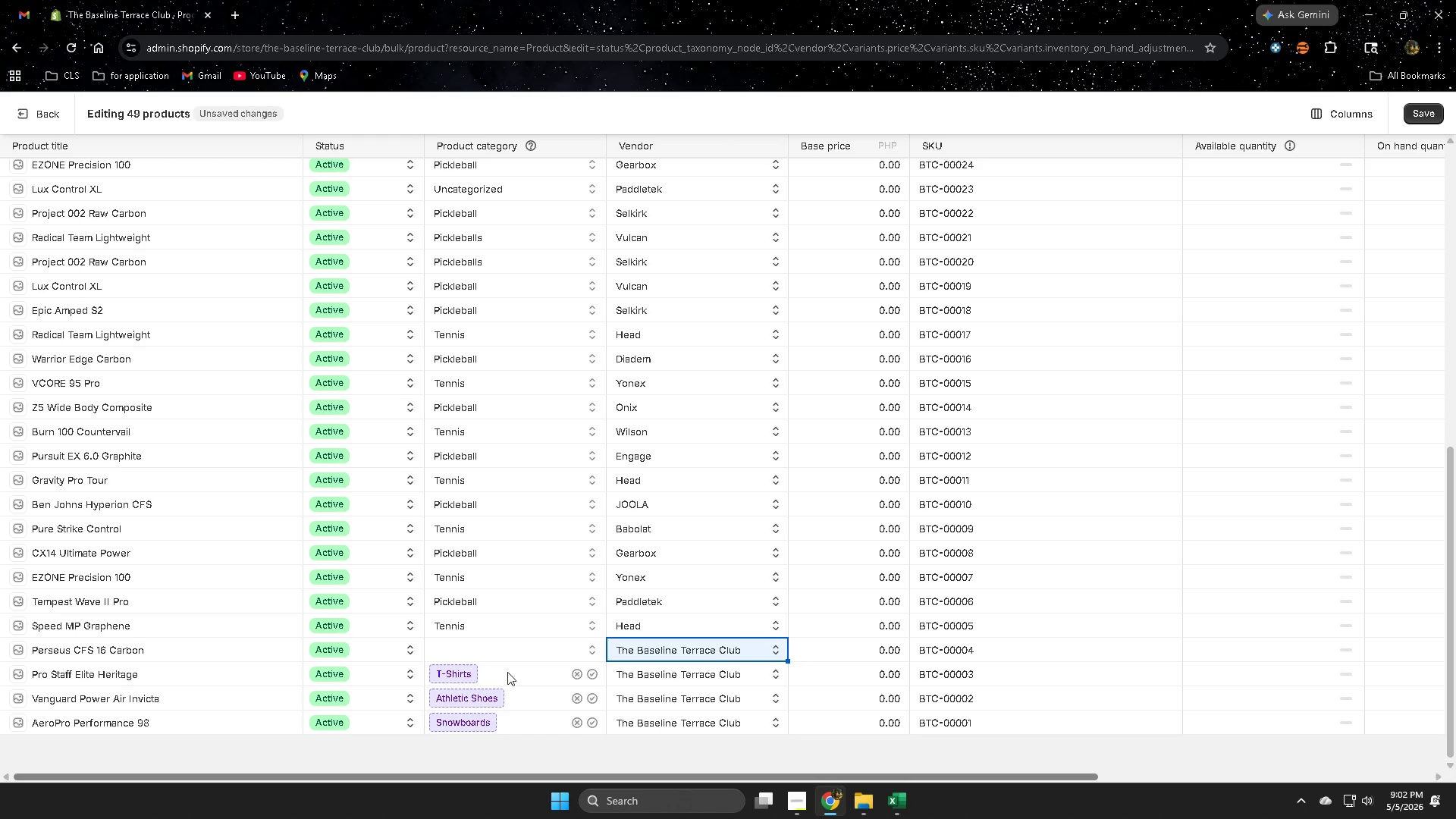 
double_click([485, 651])
 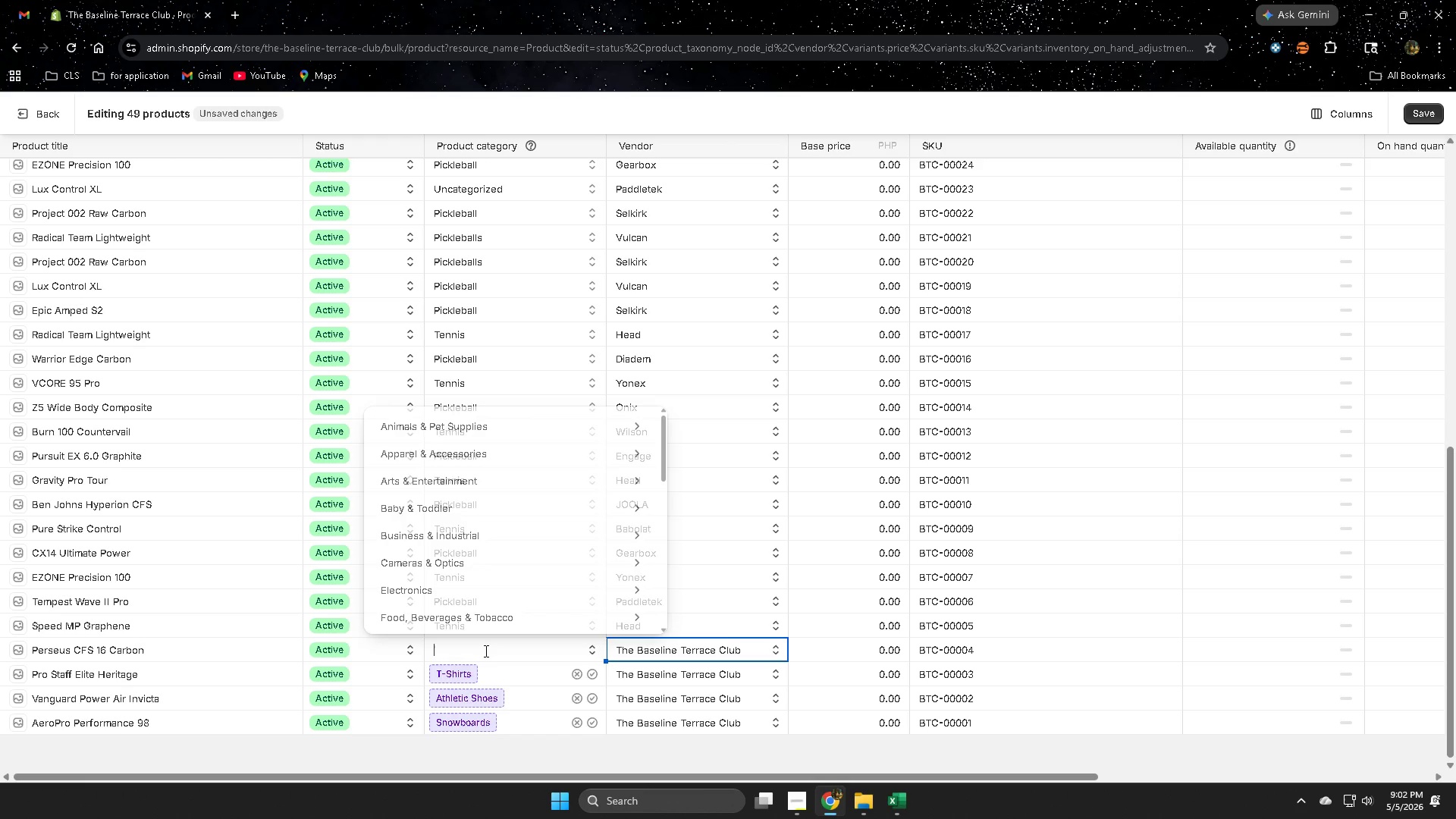 
triple_click([485, 651])
 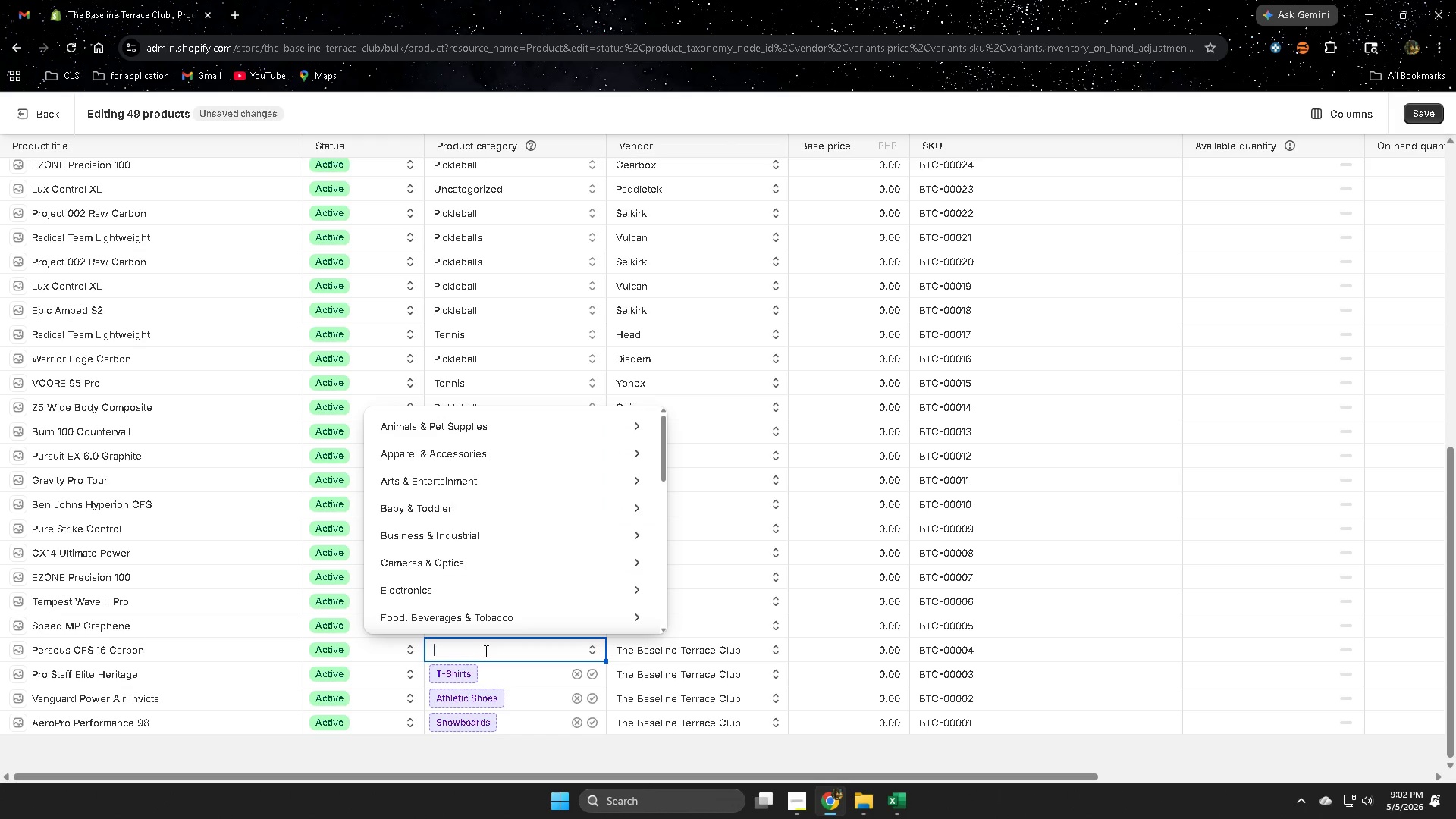 
key(Control+ControlLeft)
 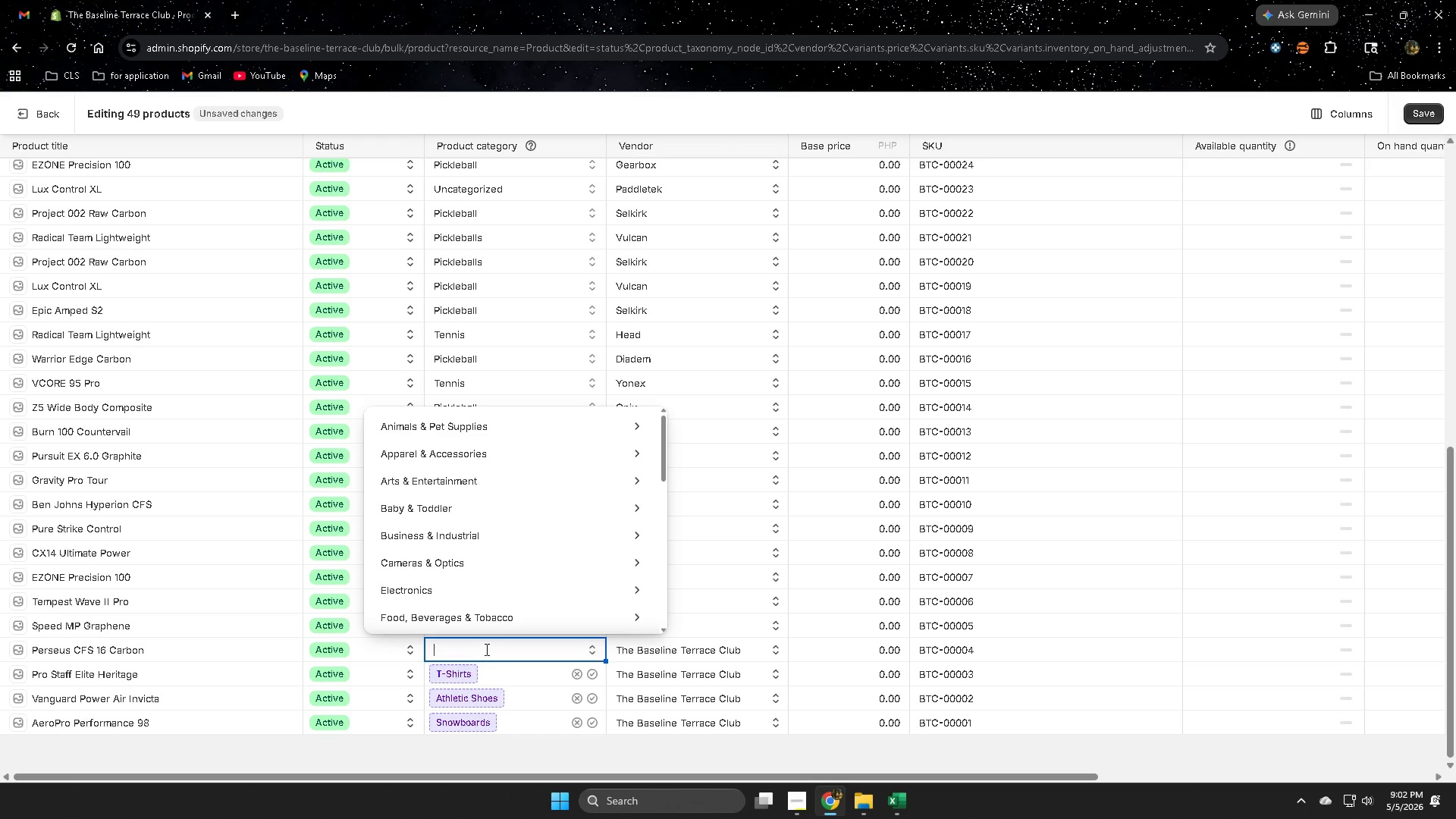 
key(Control+V)
 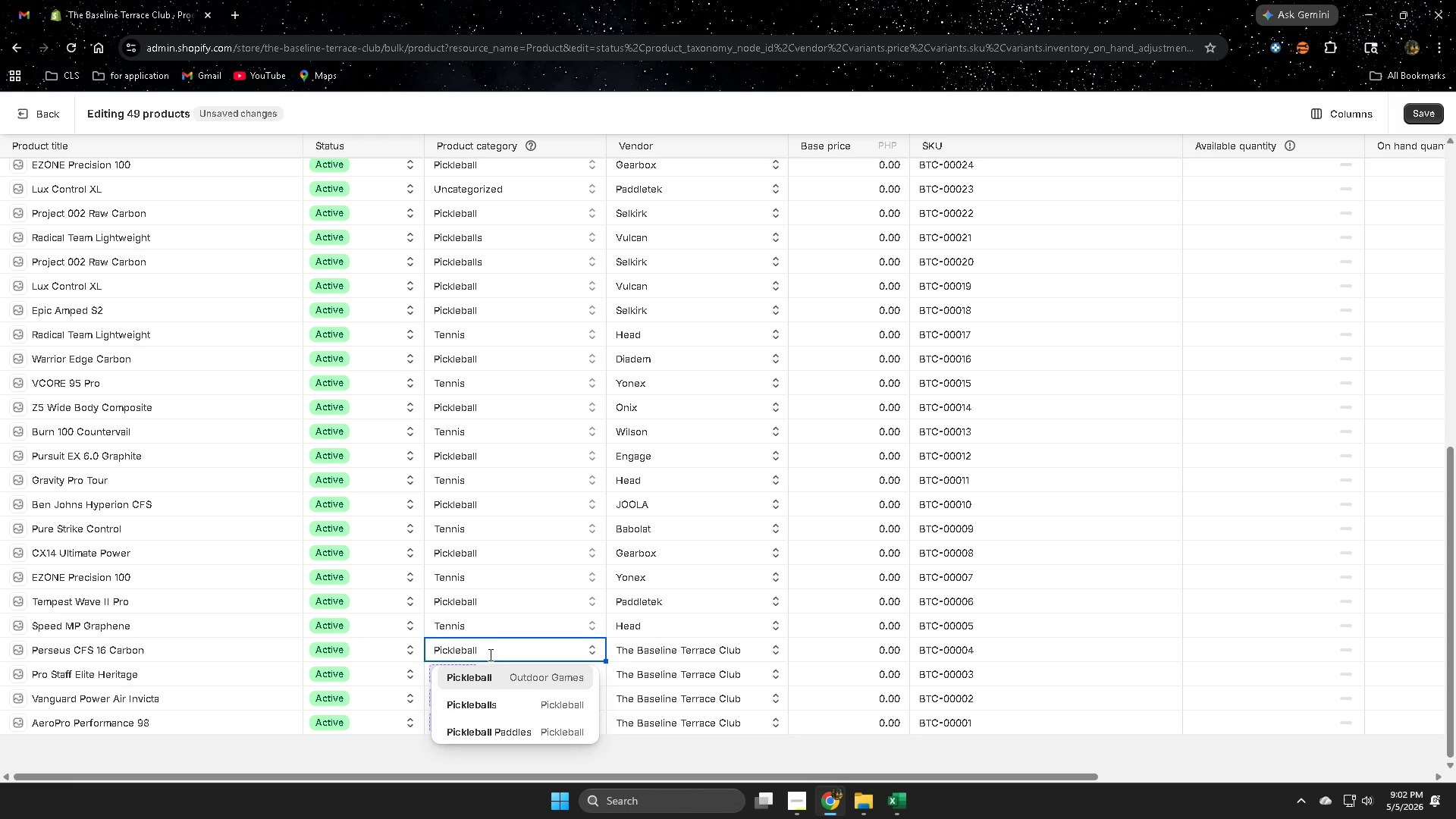 
left_click([478, 678])
 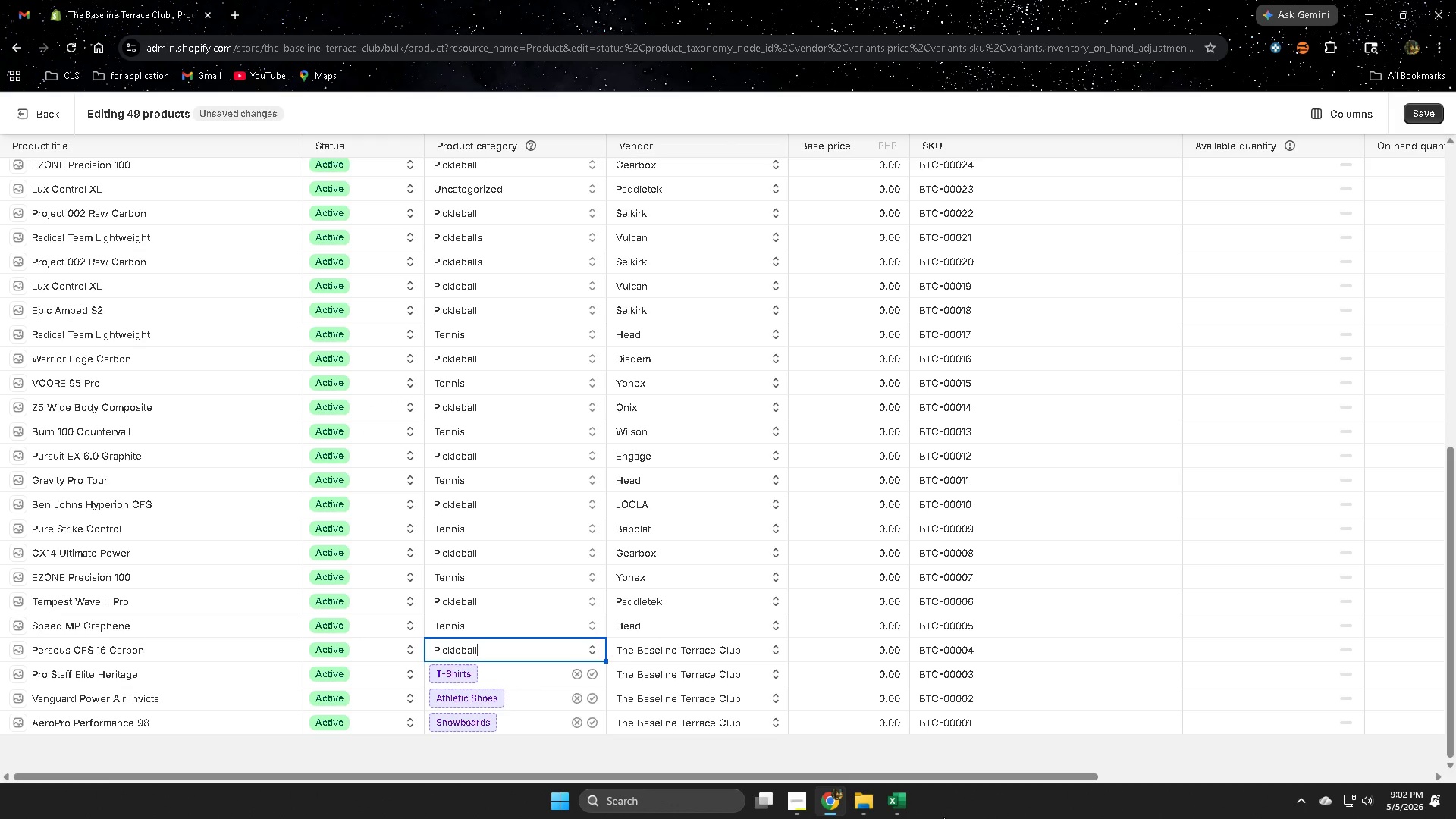 
left_click([893, 805])
 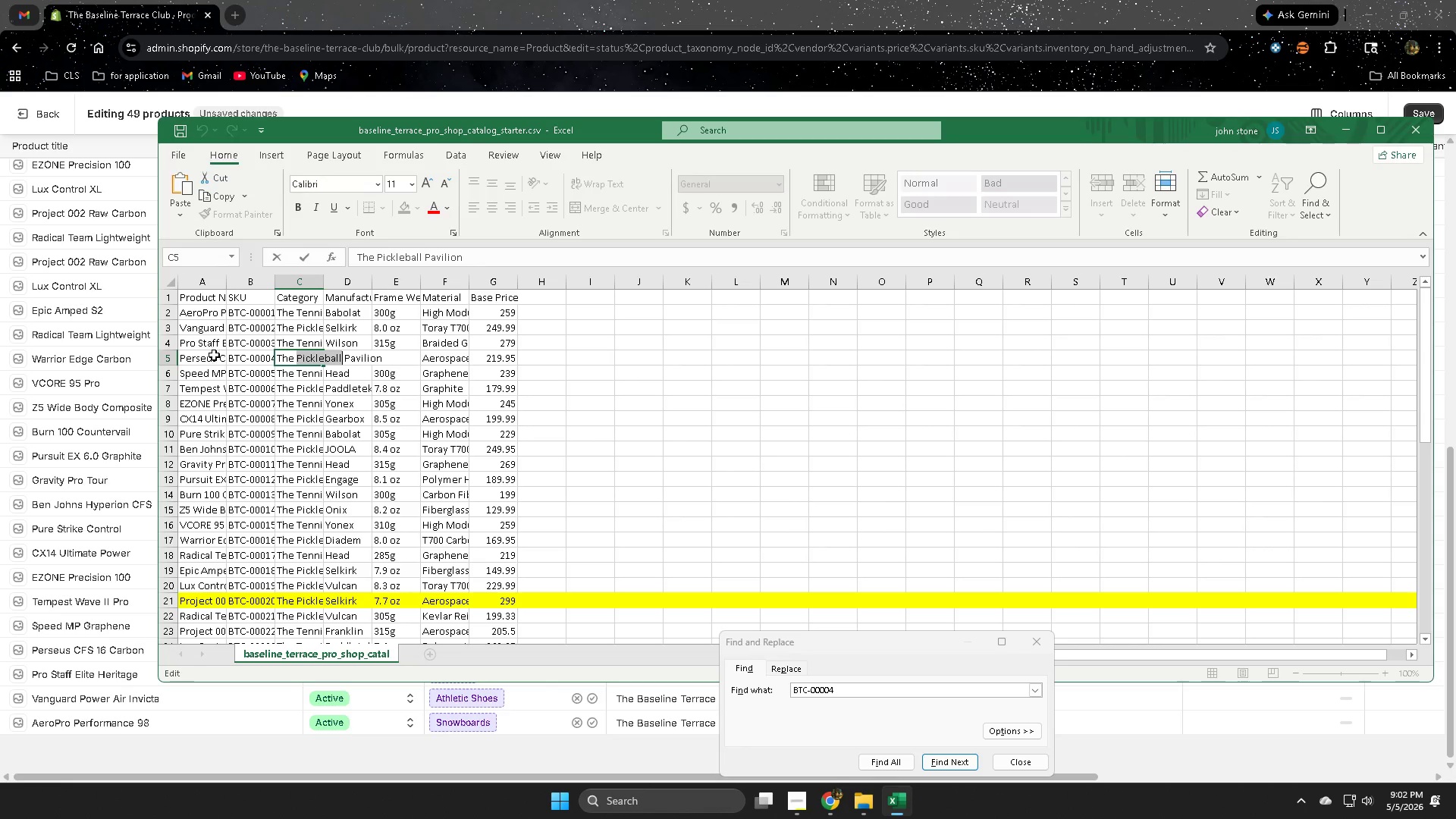 
left_click([169, 358])
 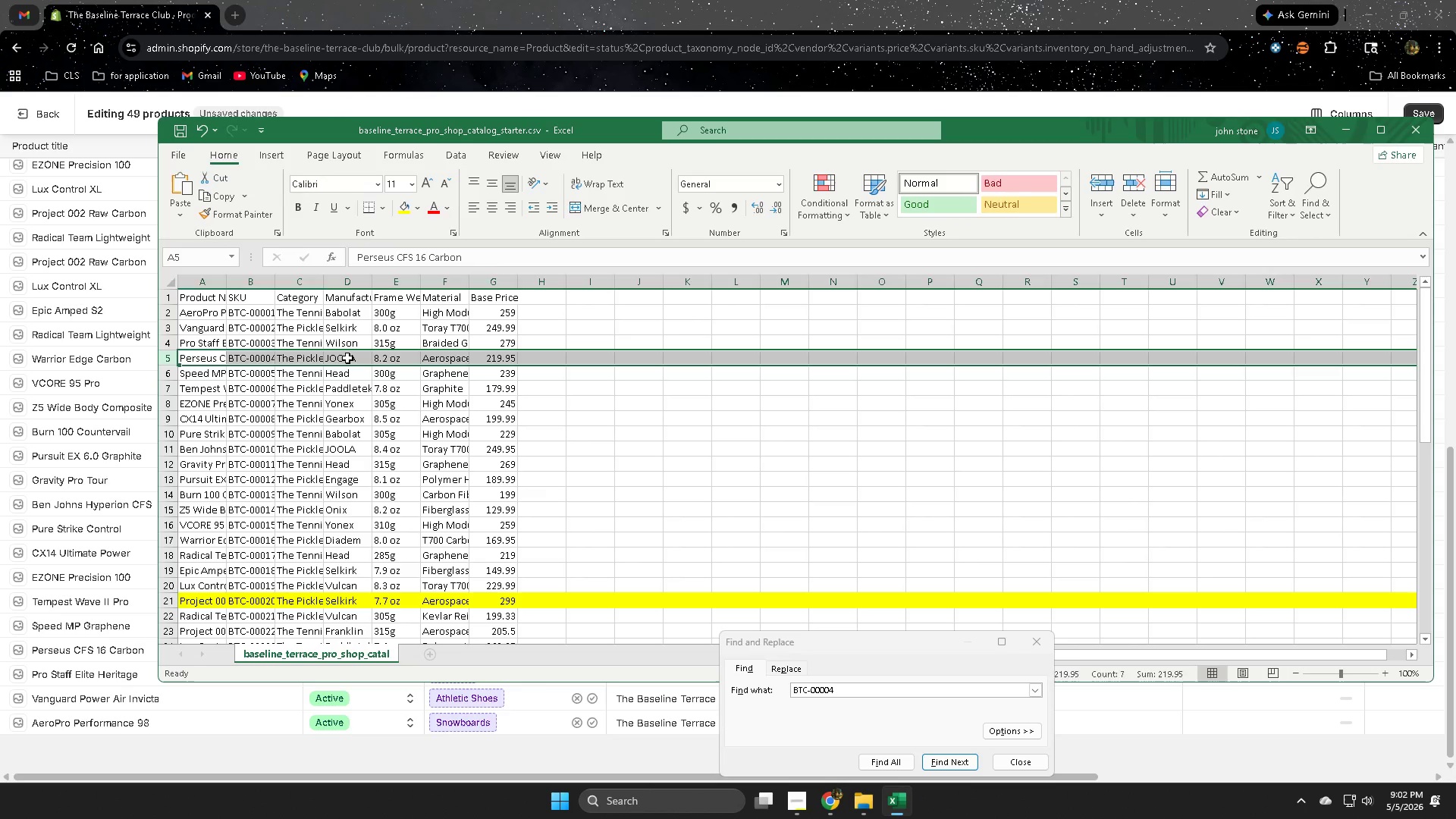 
double_click([347, 358])
 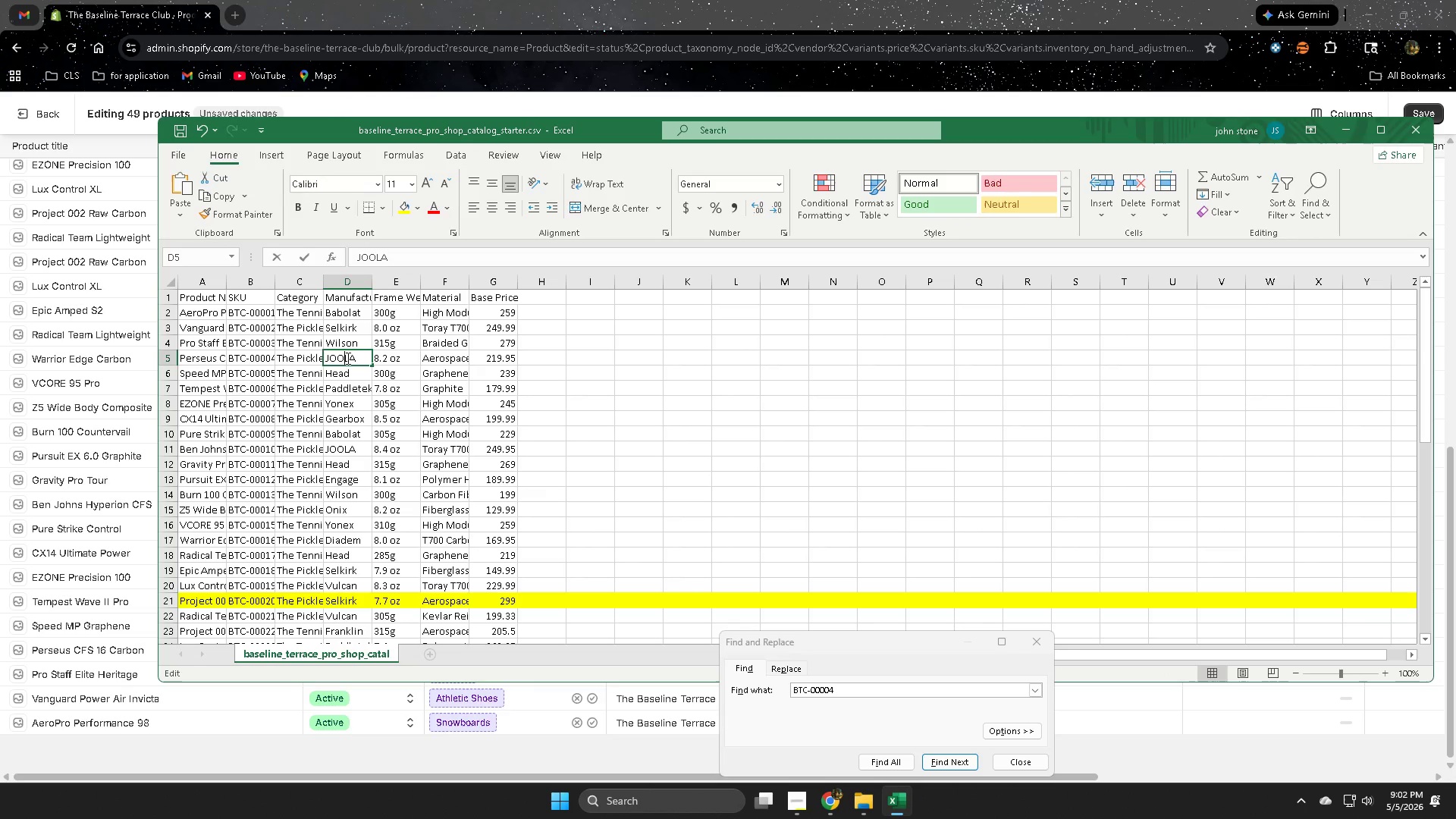 
triple_click([347, 358])
 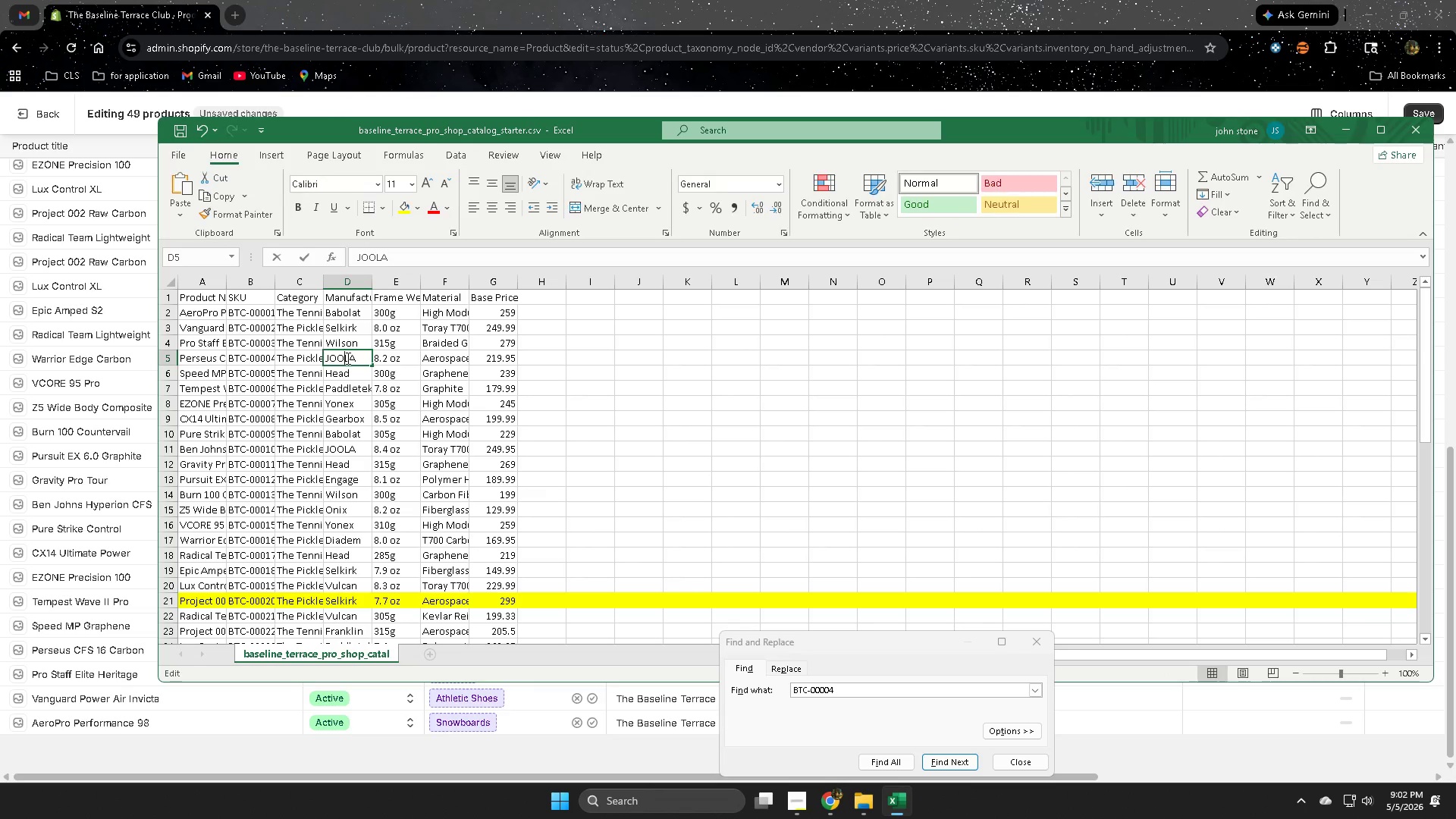 
triple_click([347, 358])
 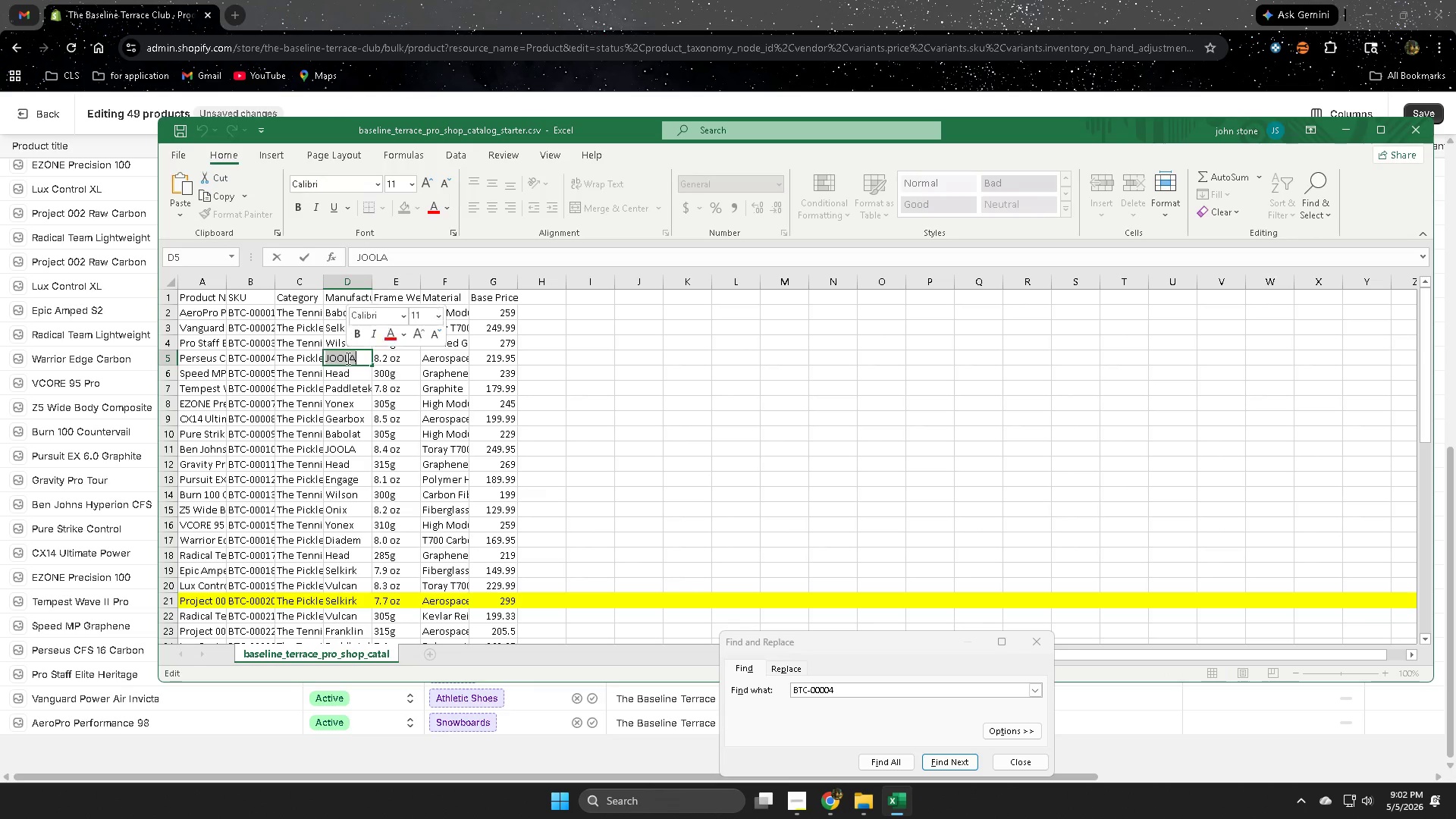 
key(Control+ControlLeft)
 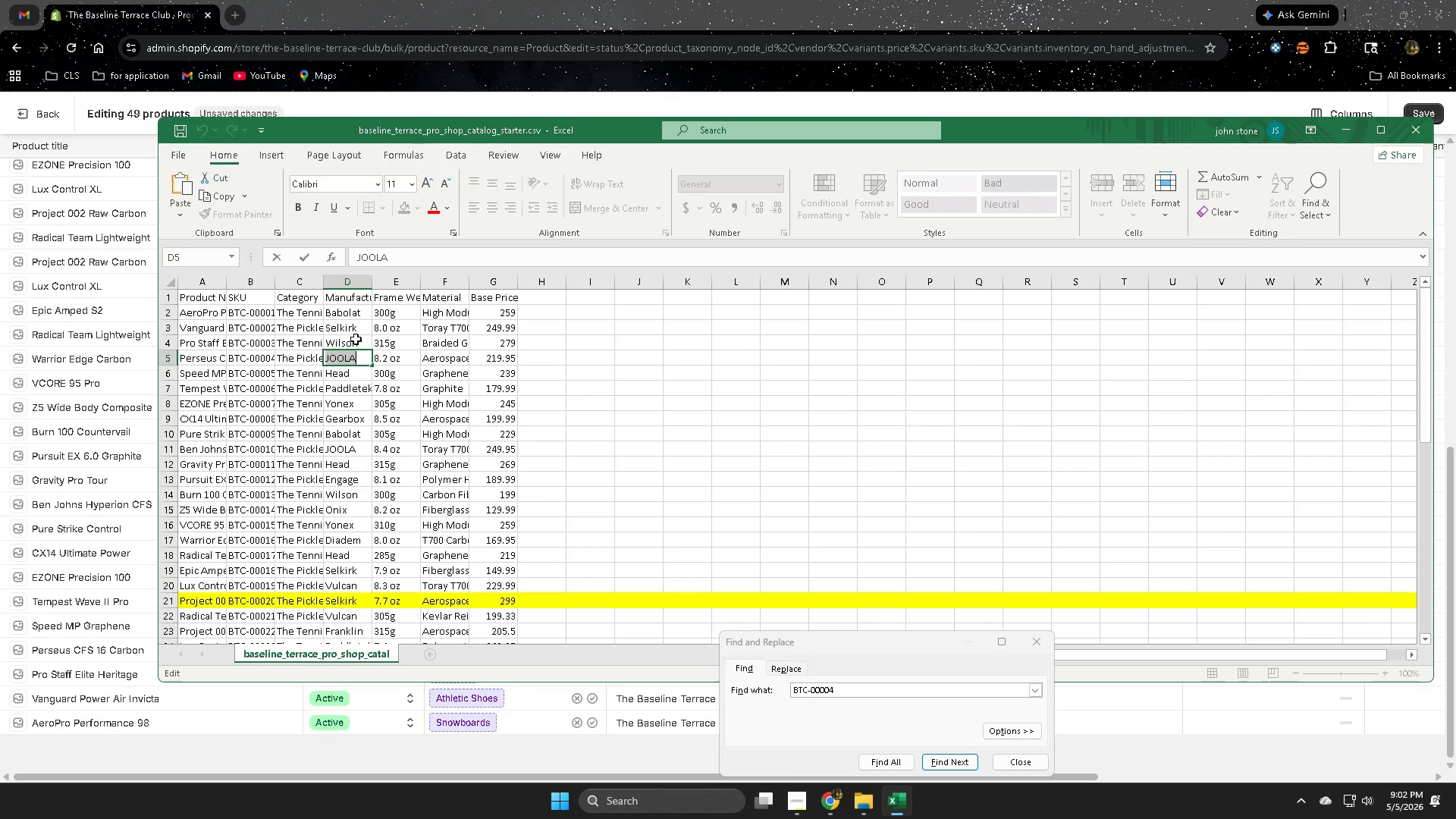 
key(Control+C)
 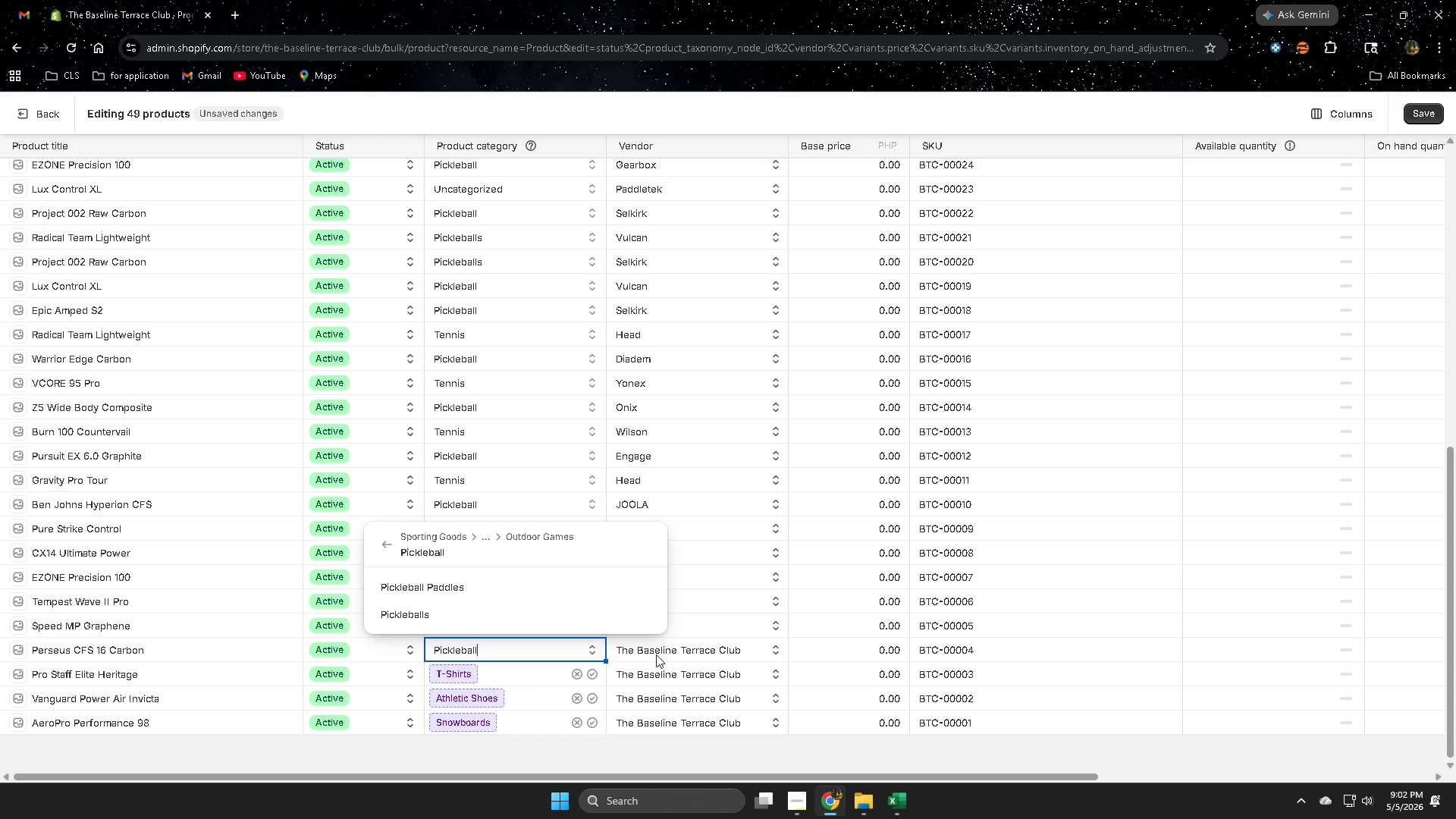 
double_click([661, 647])
 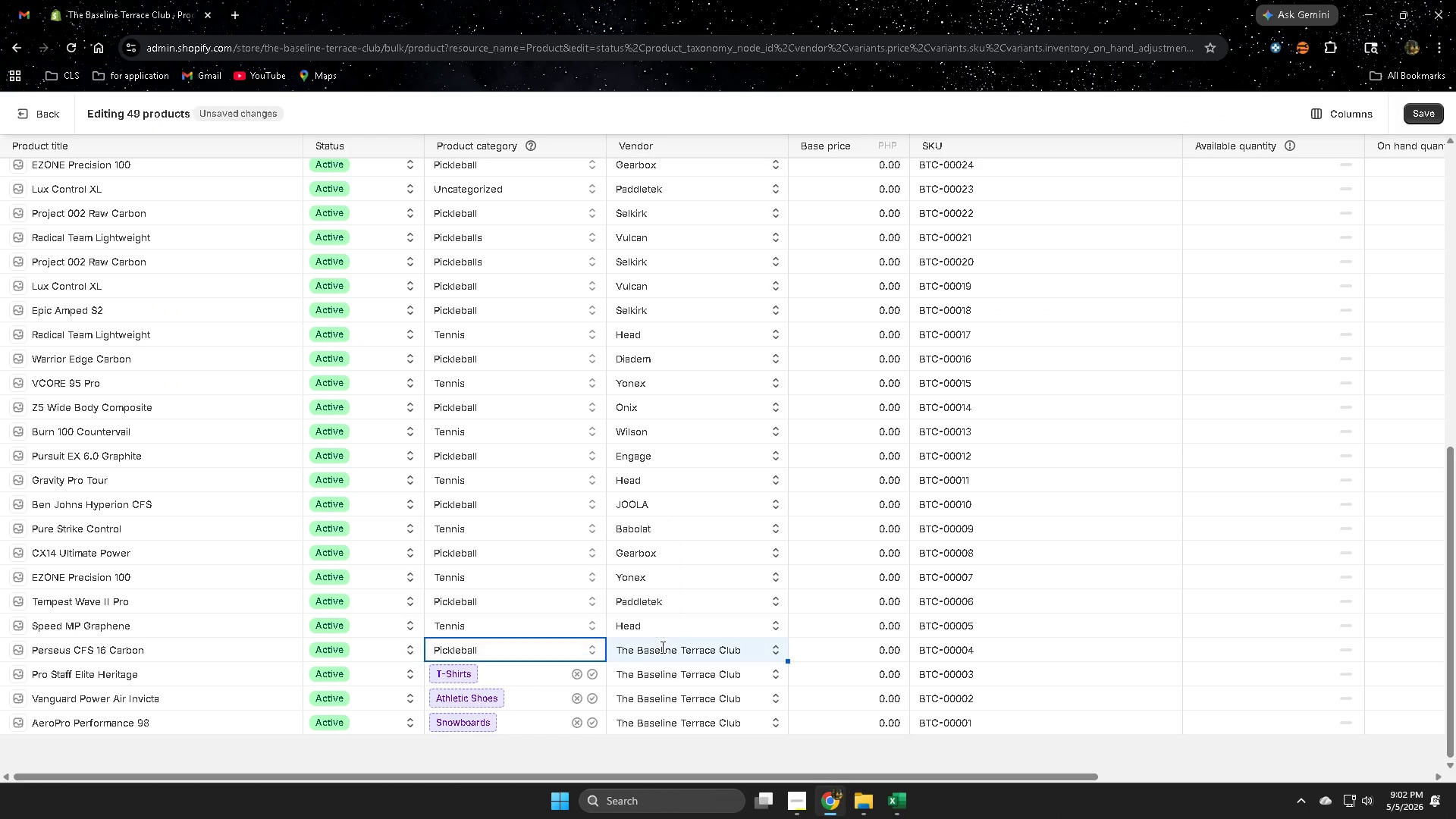 
triple_click([661, 647])
 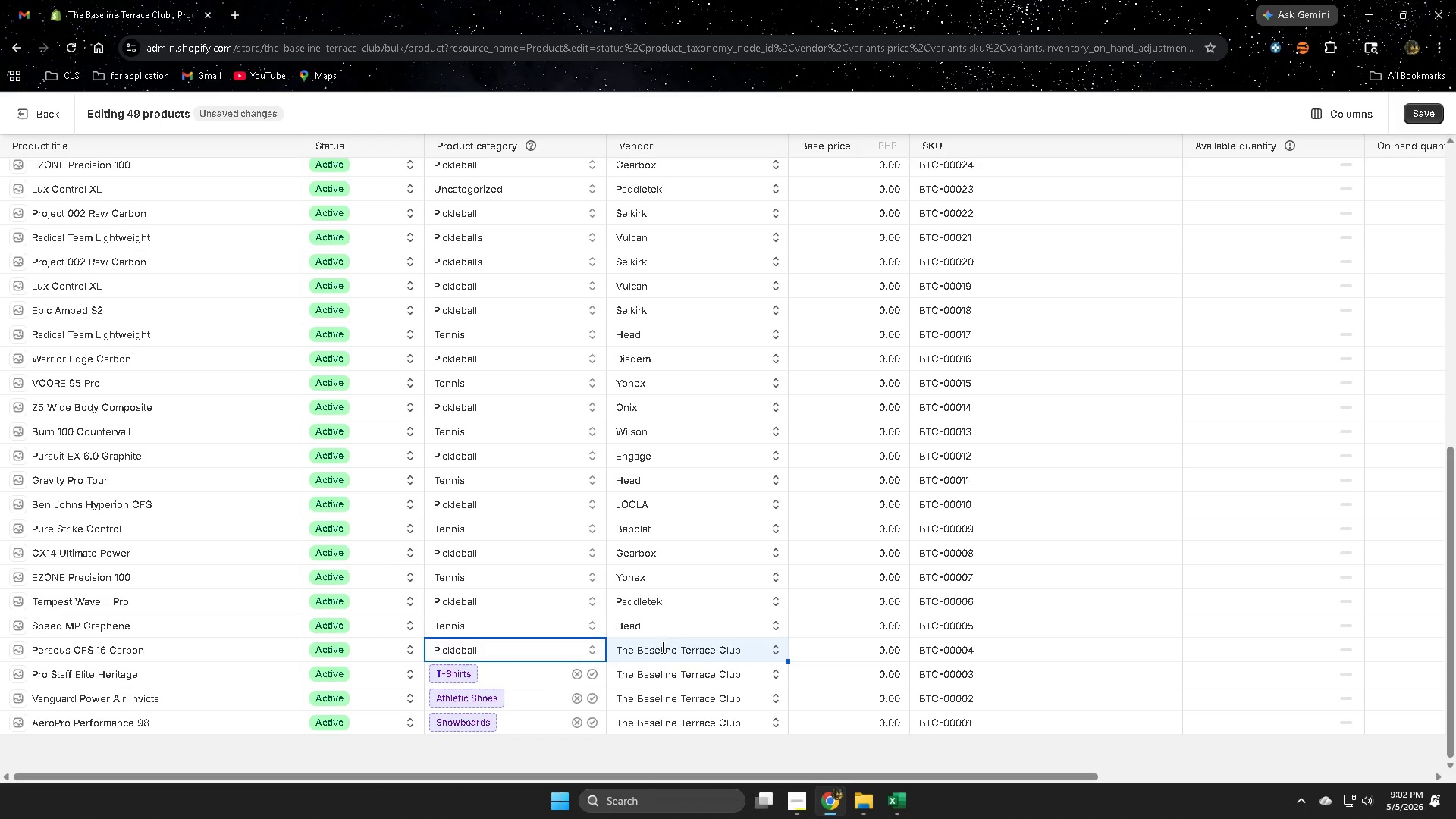 
triple_click([661, 647])
 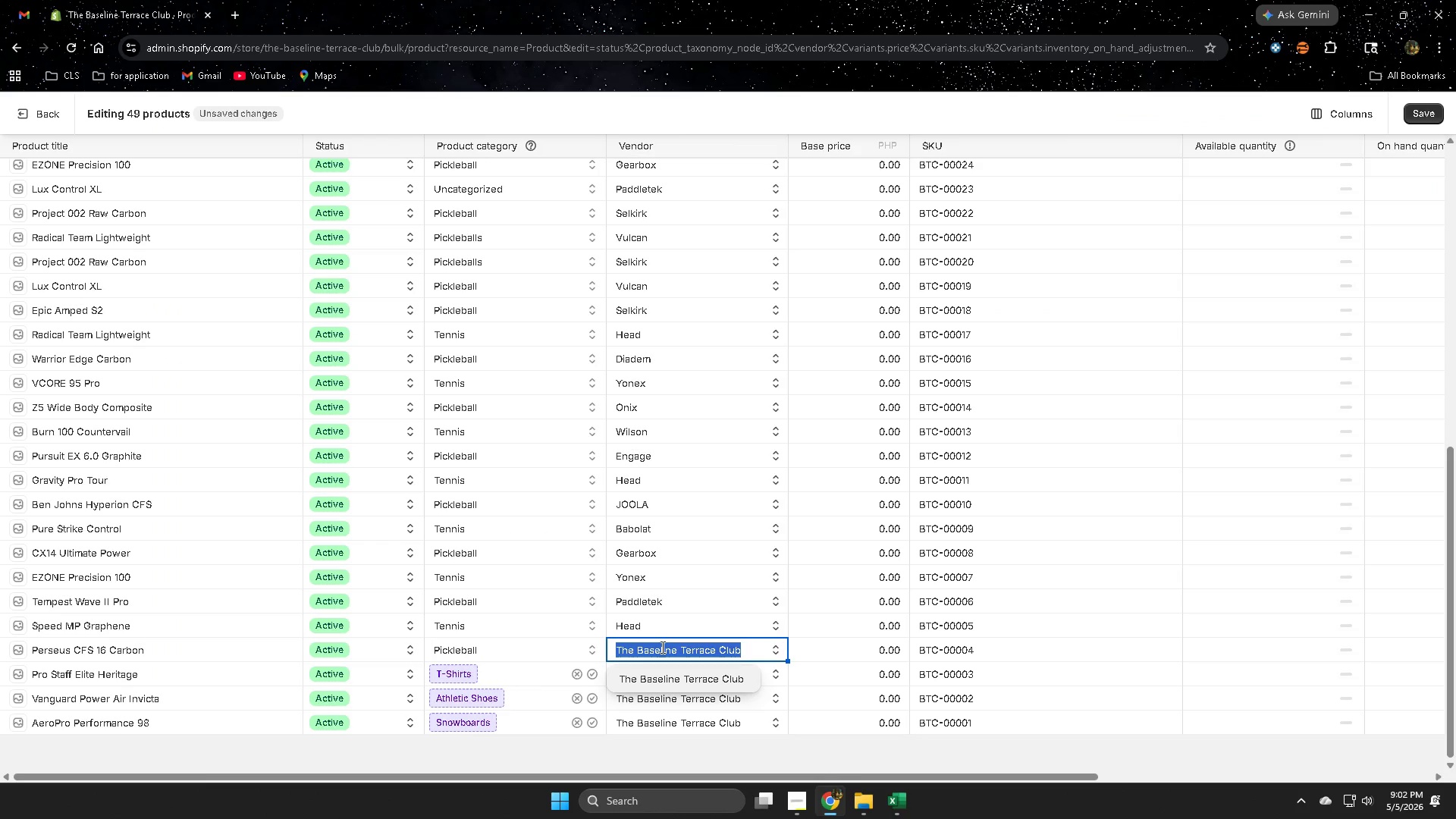 
key(Control+V)
 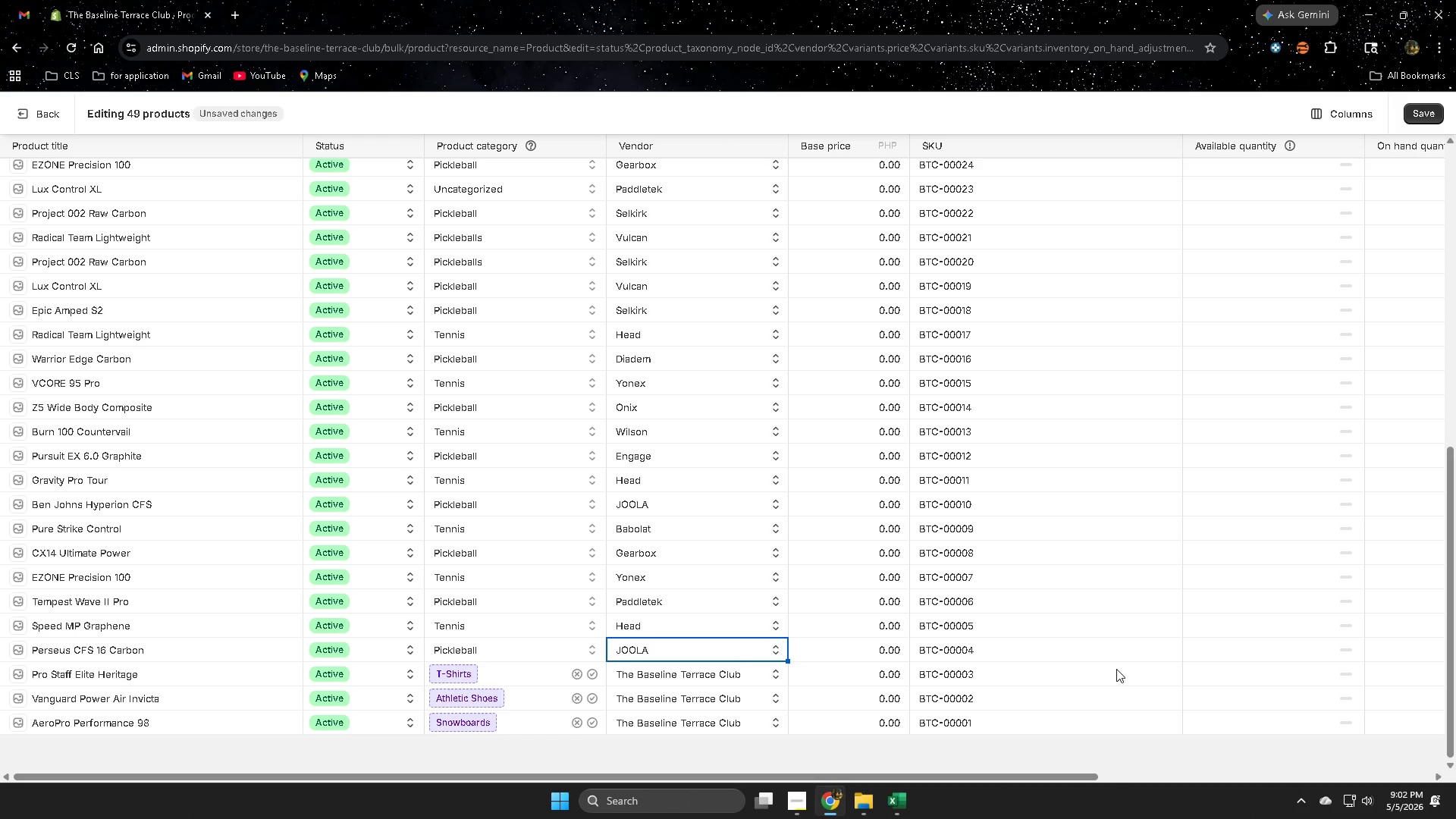 
wait(7.34)
 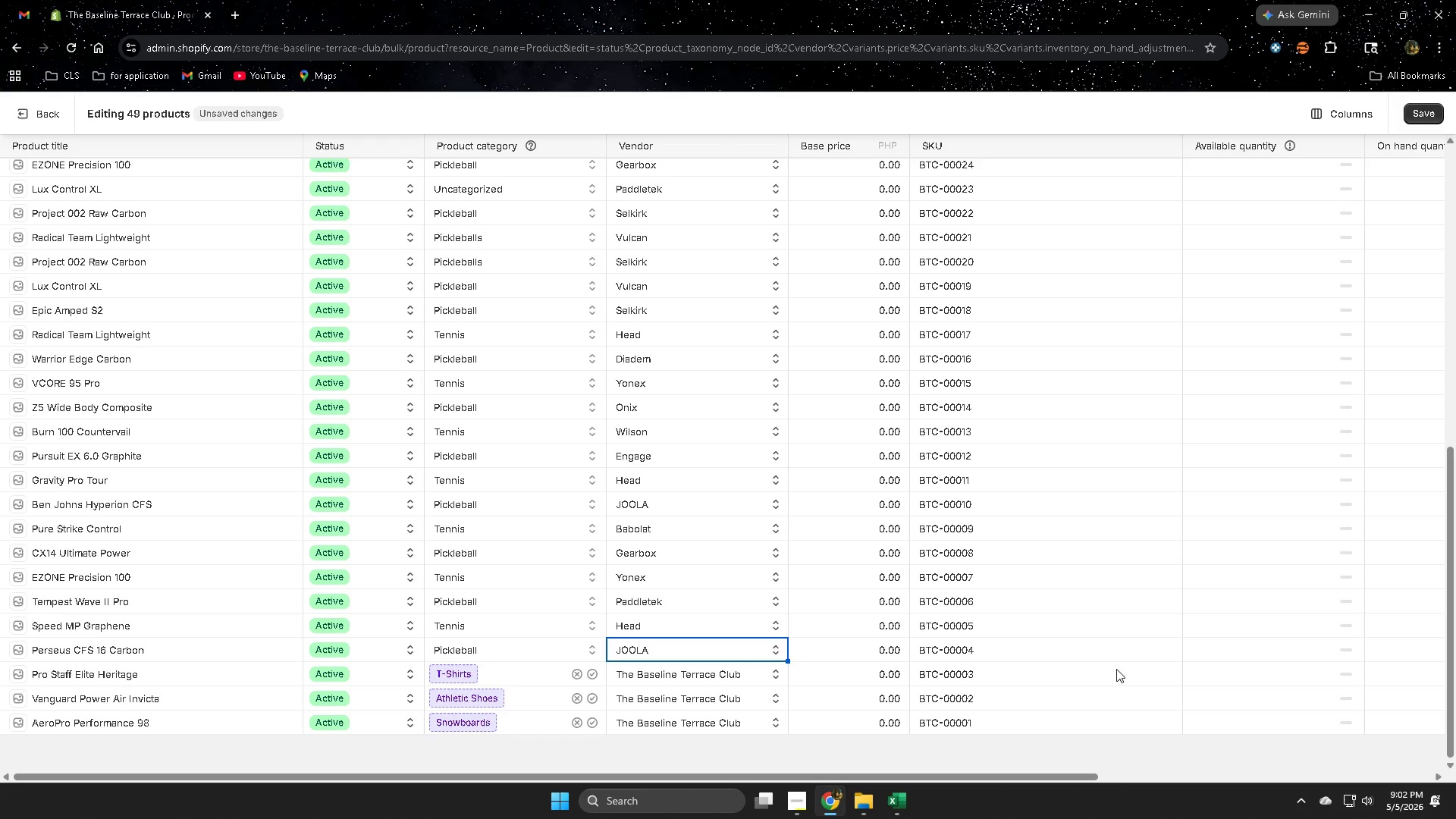 
left_click([1072, 655])
 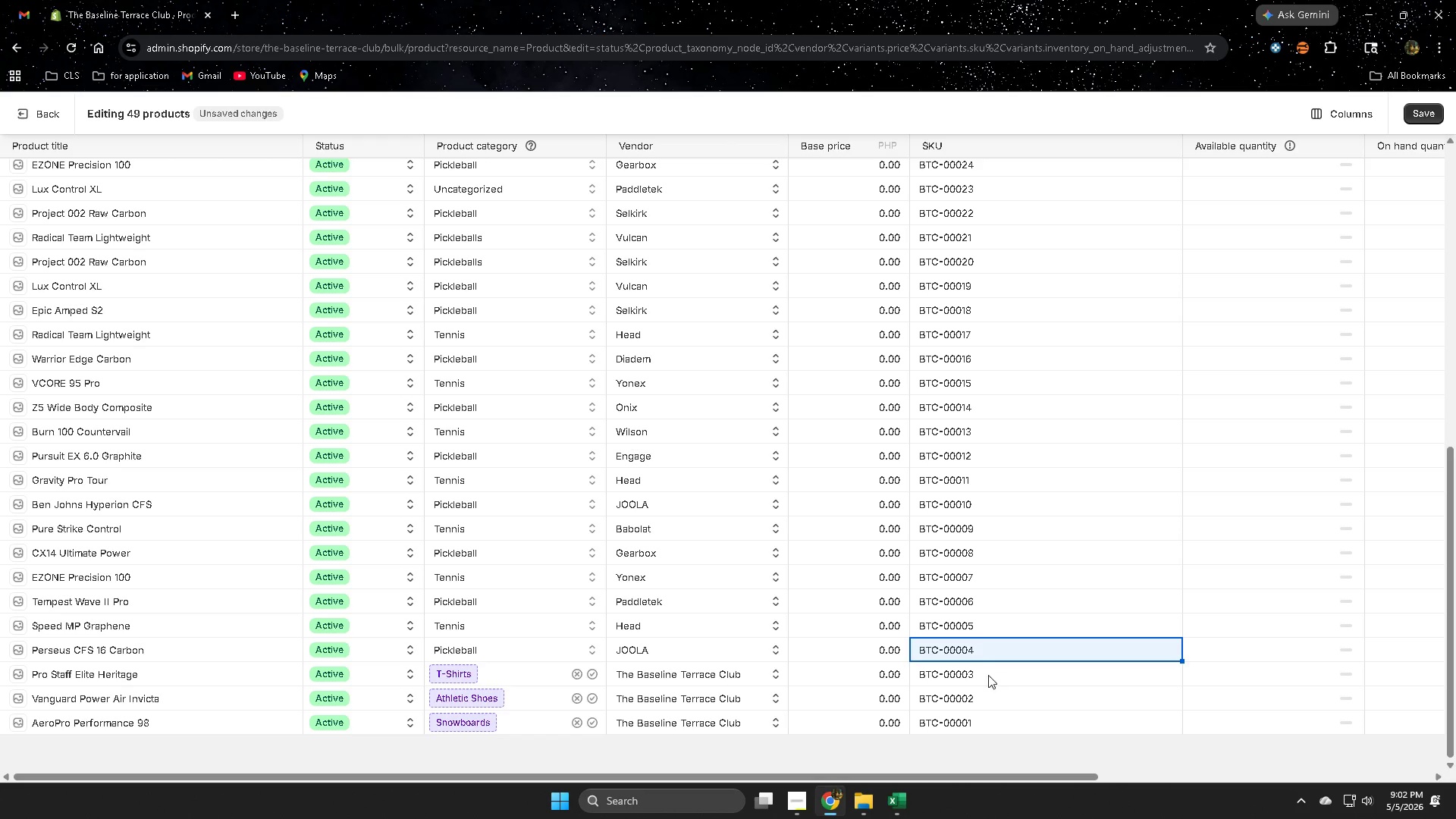 
left_click([985, 673])
 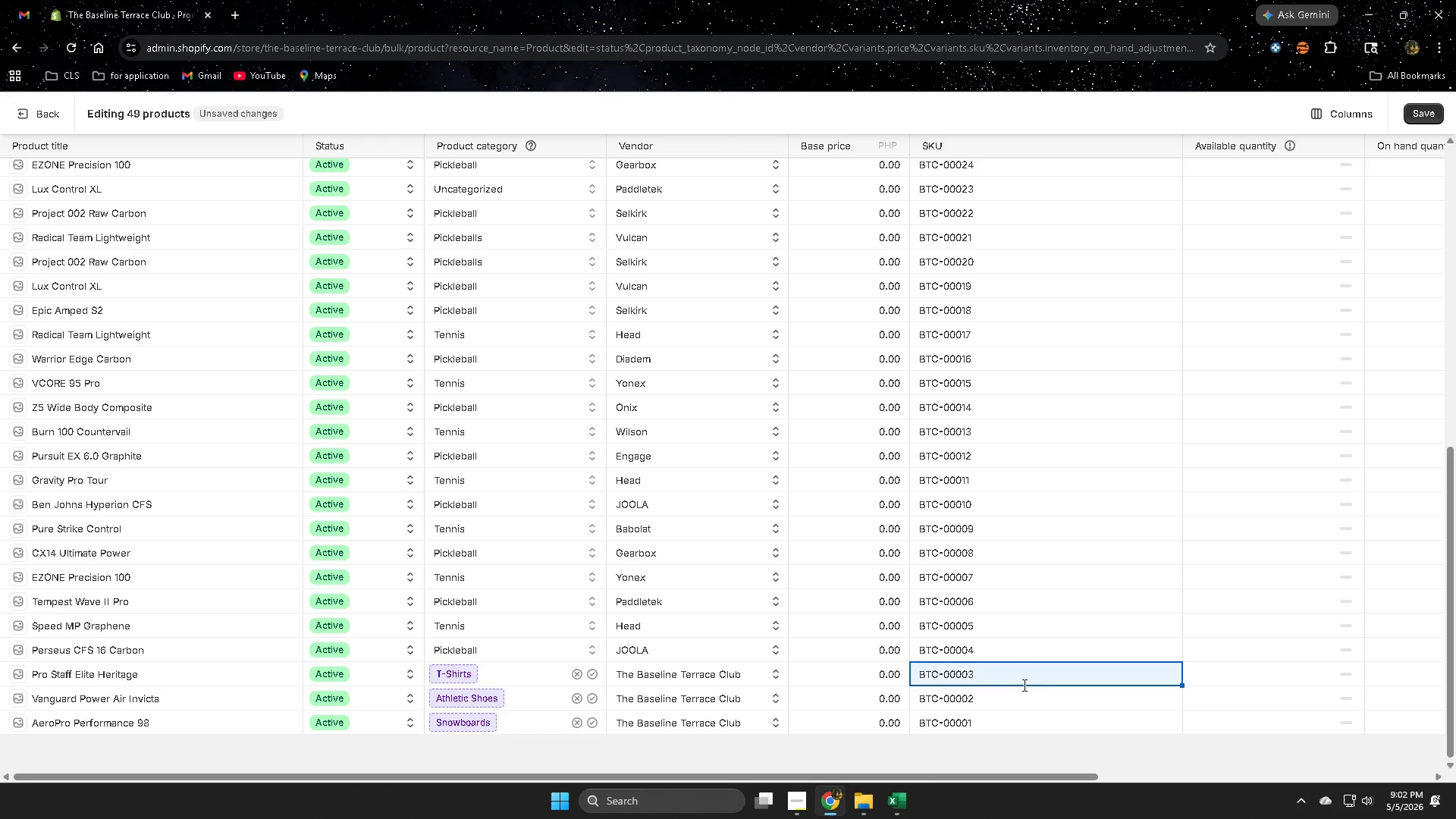 
wait(9.39)
 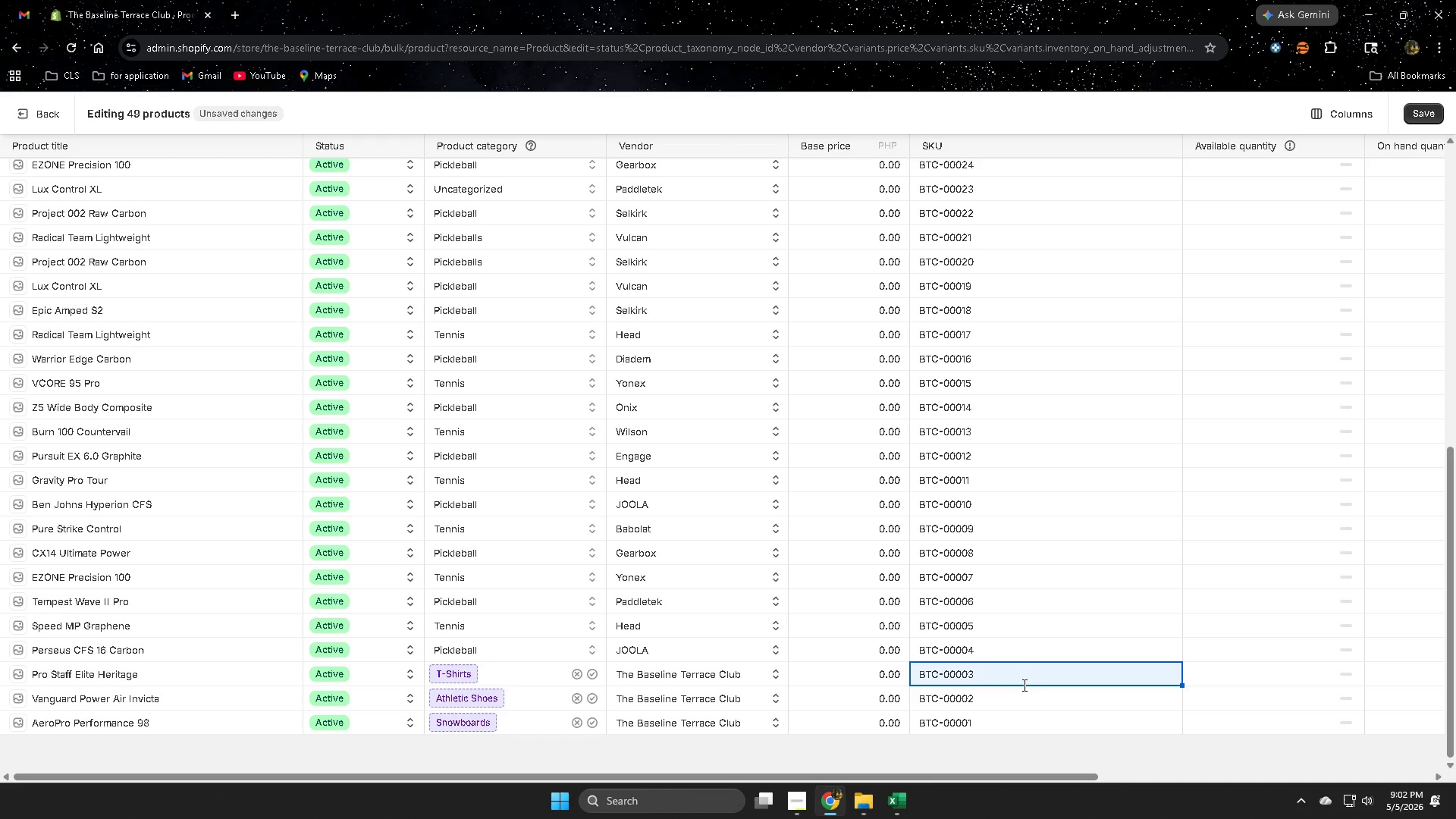 
double_click([957, 670])
 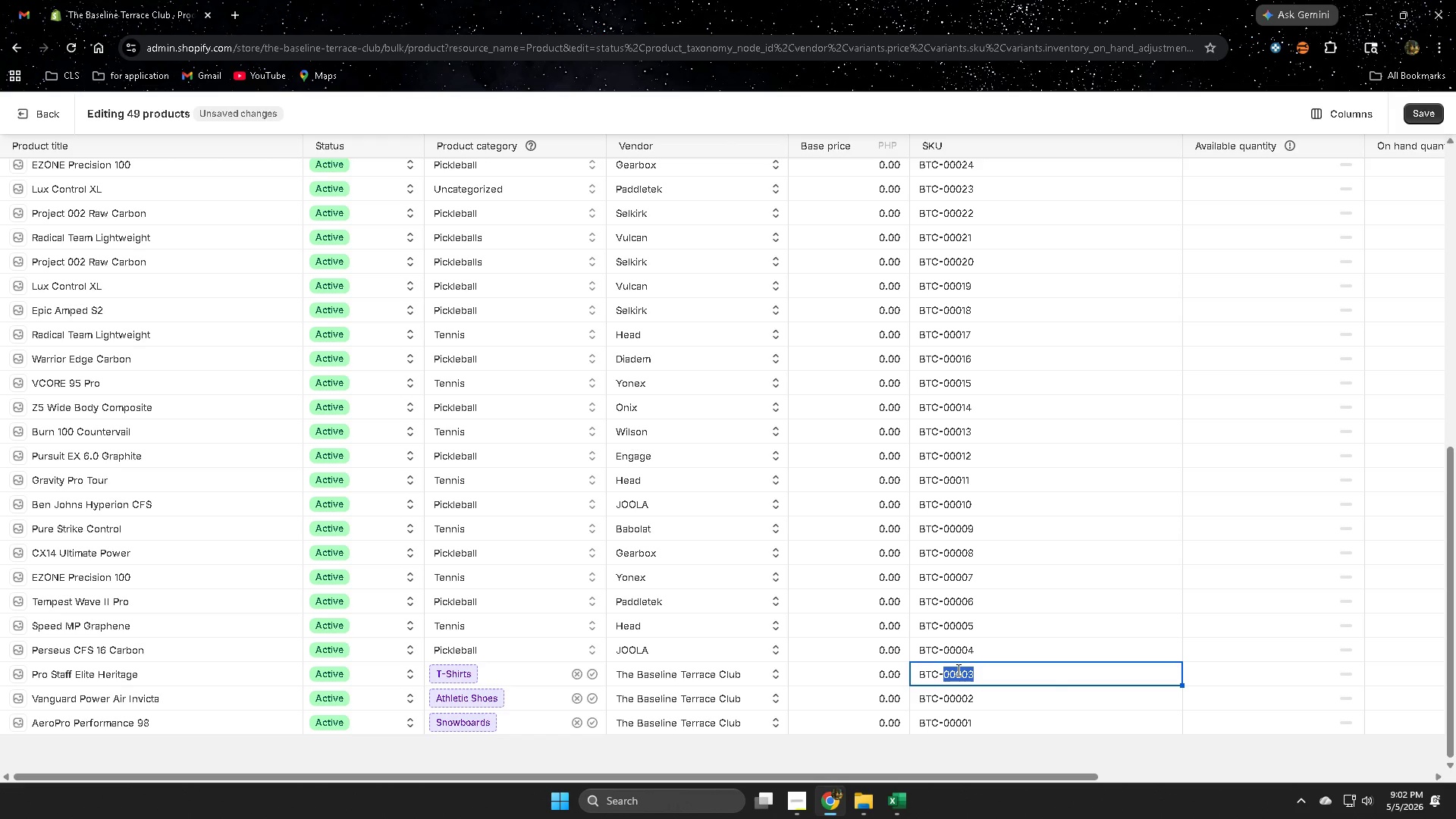 
triple_click([957, 670])
 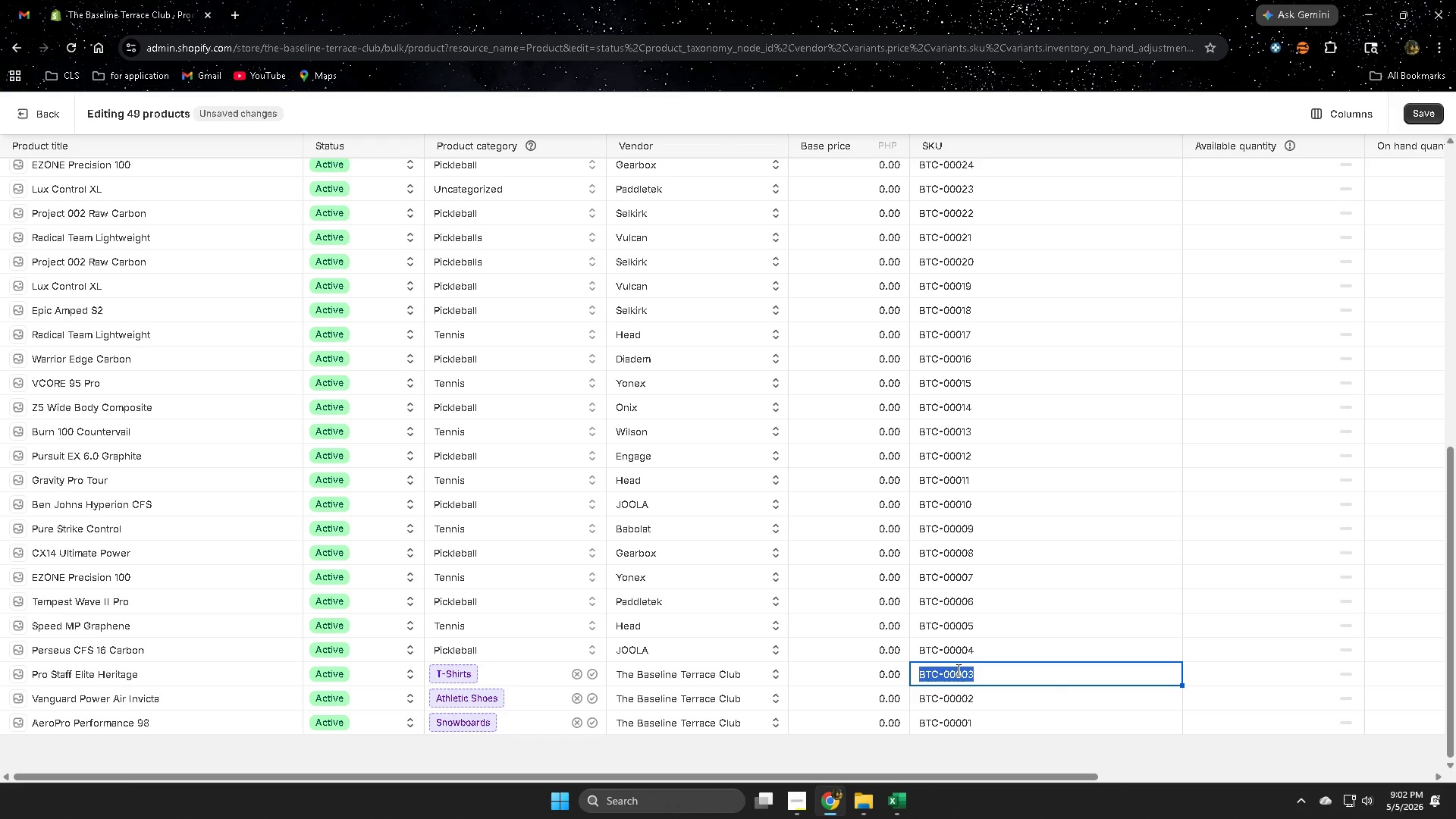 
key(Control+ControlLeft)
 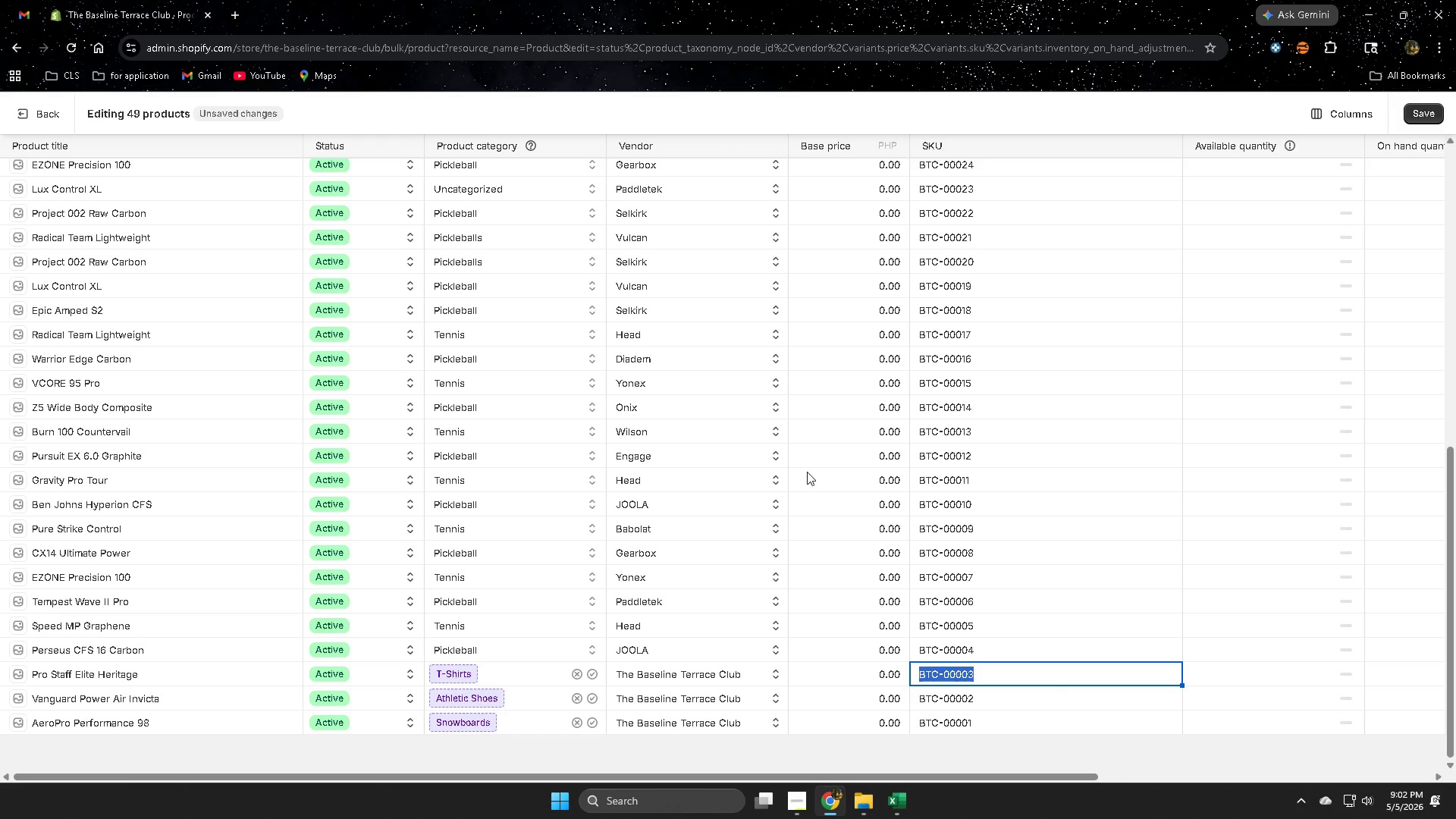 
key(Control+C)
 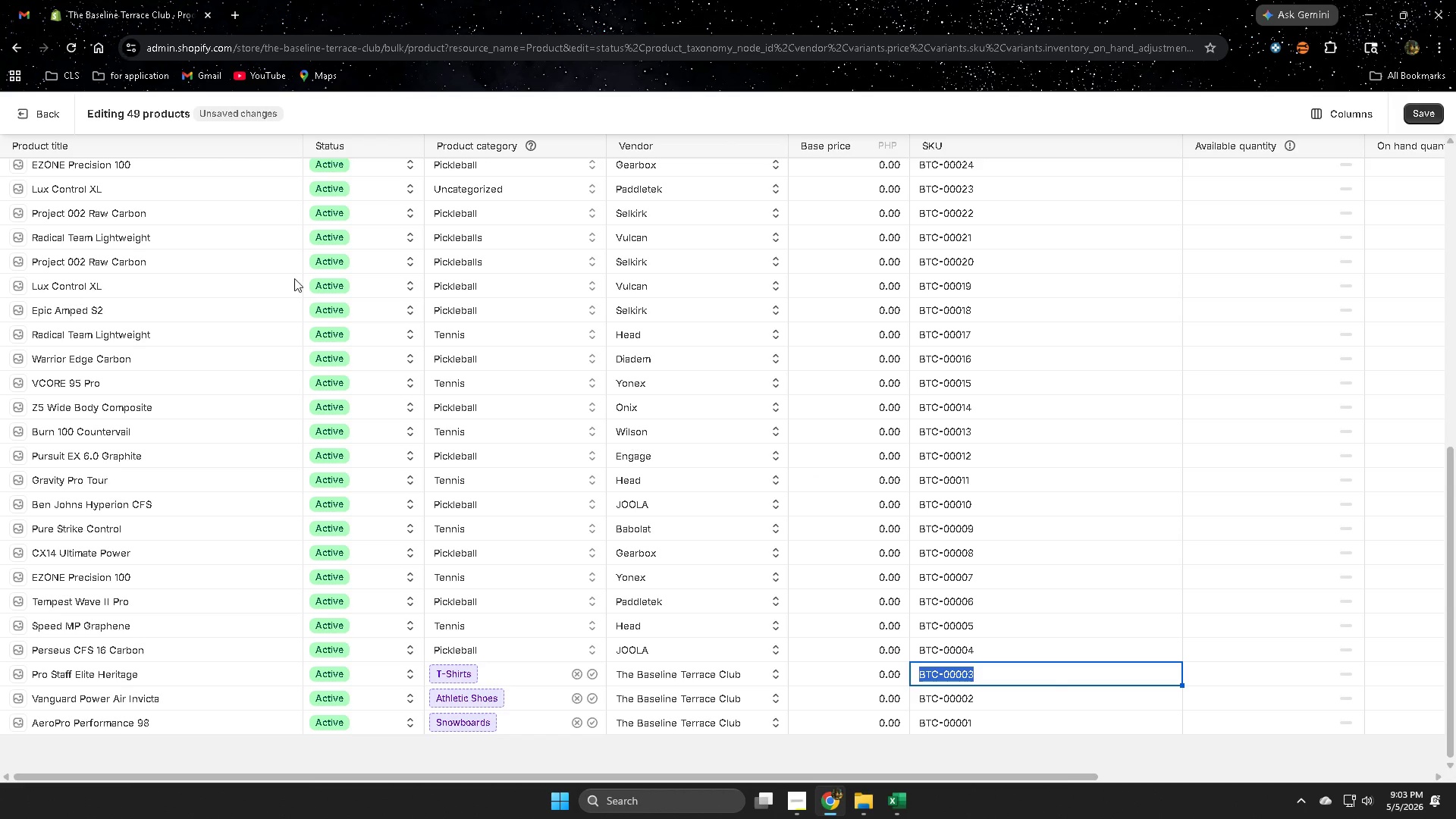 
left_click([900, 799])
 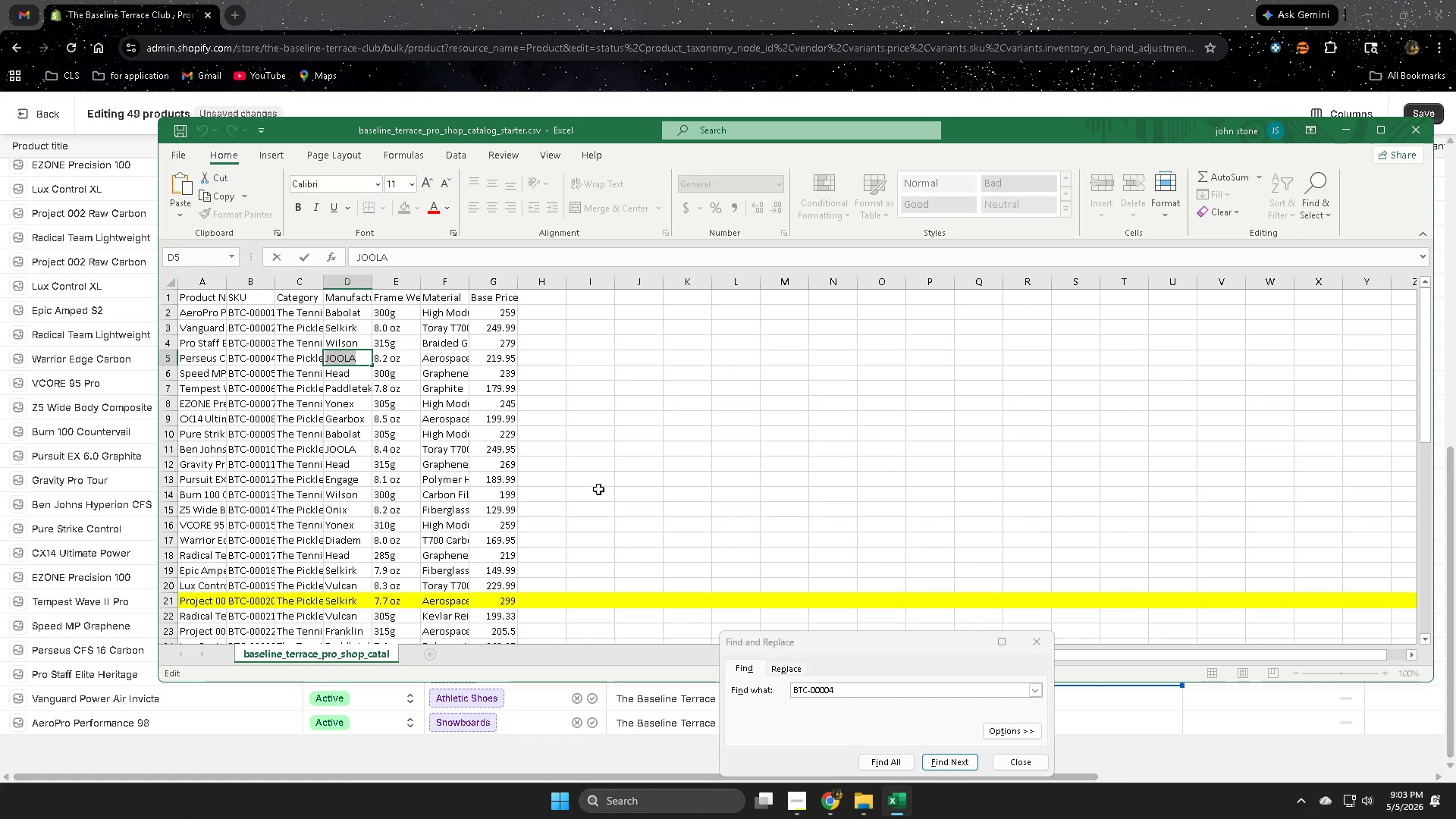 
left_click([598, 489])
 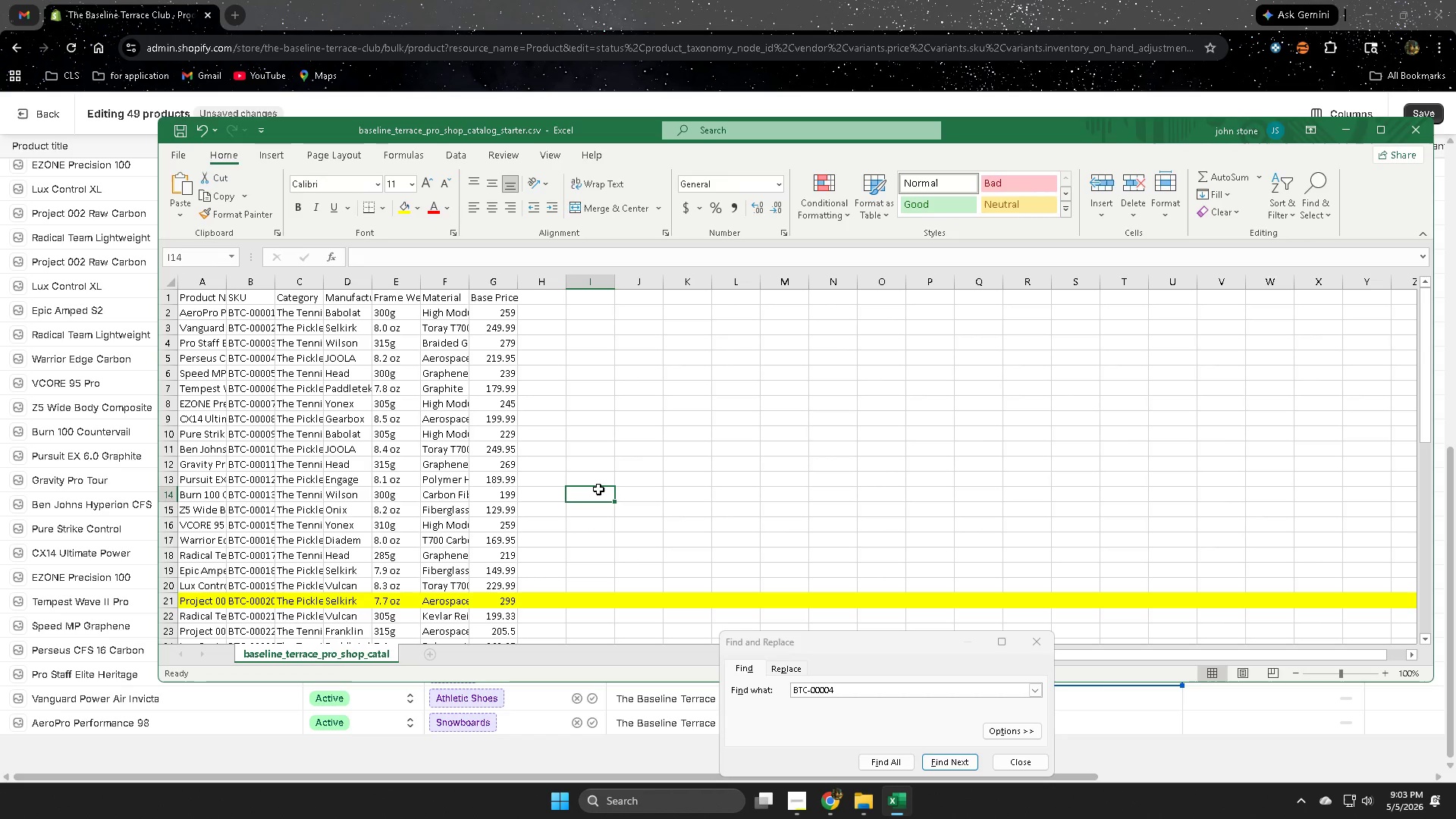 
key(Control+F)
 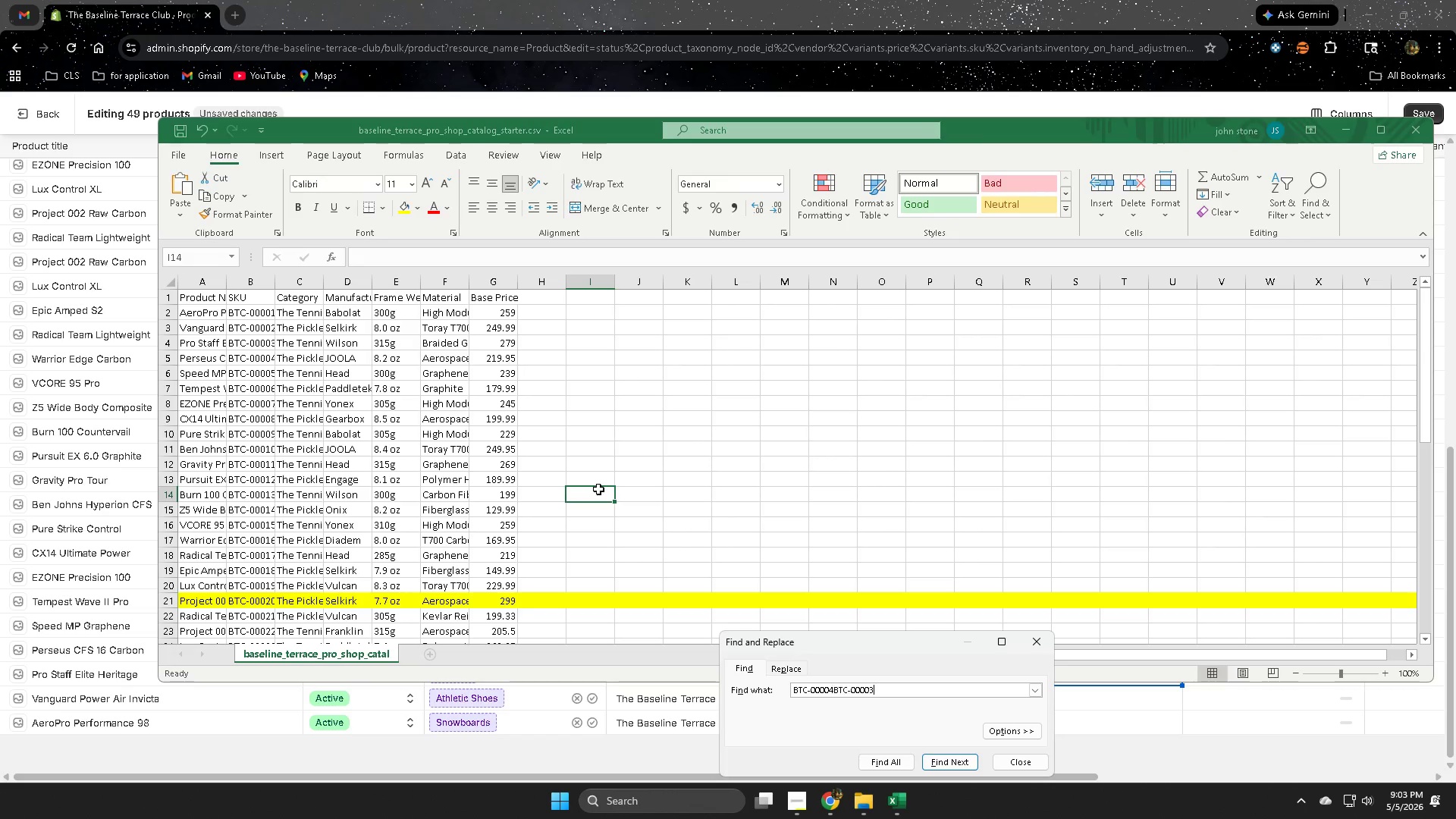 
key(Control+V)
 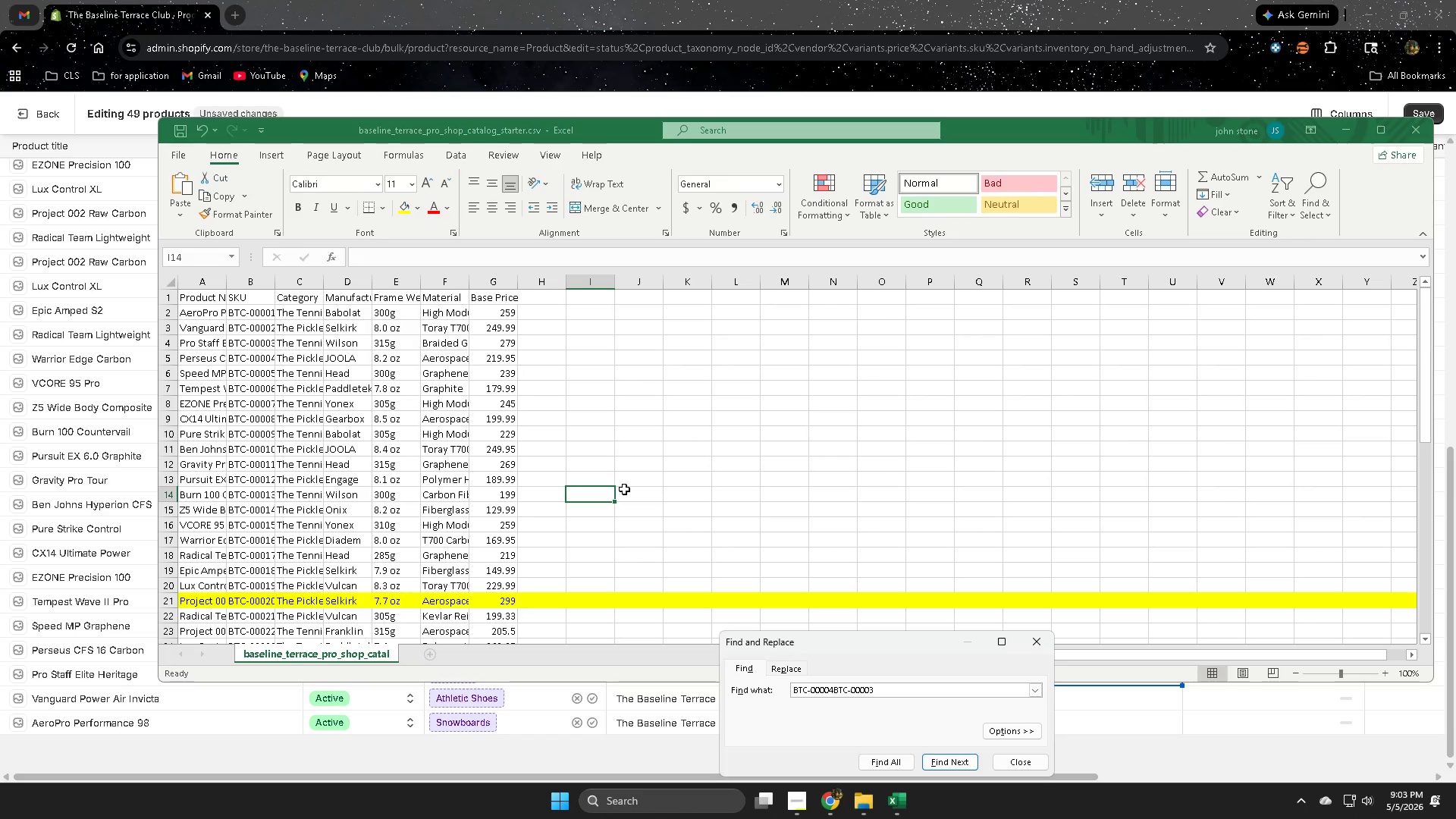 
key(Enter)
 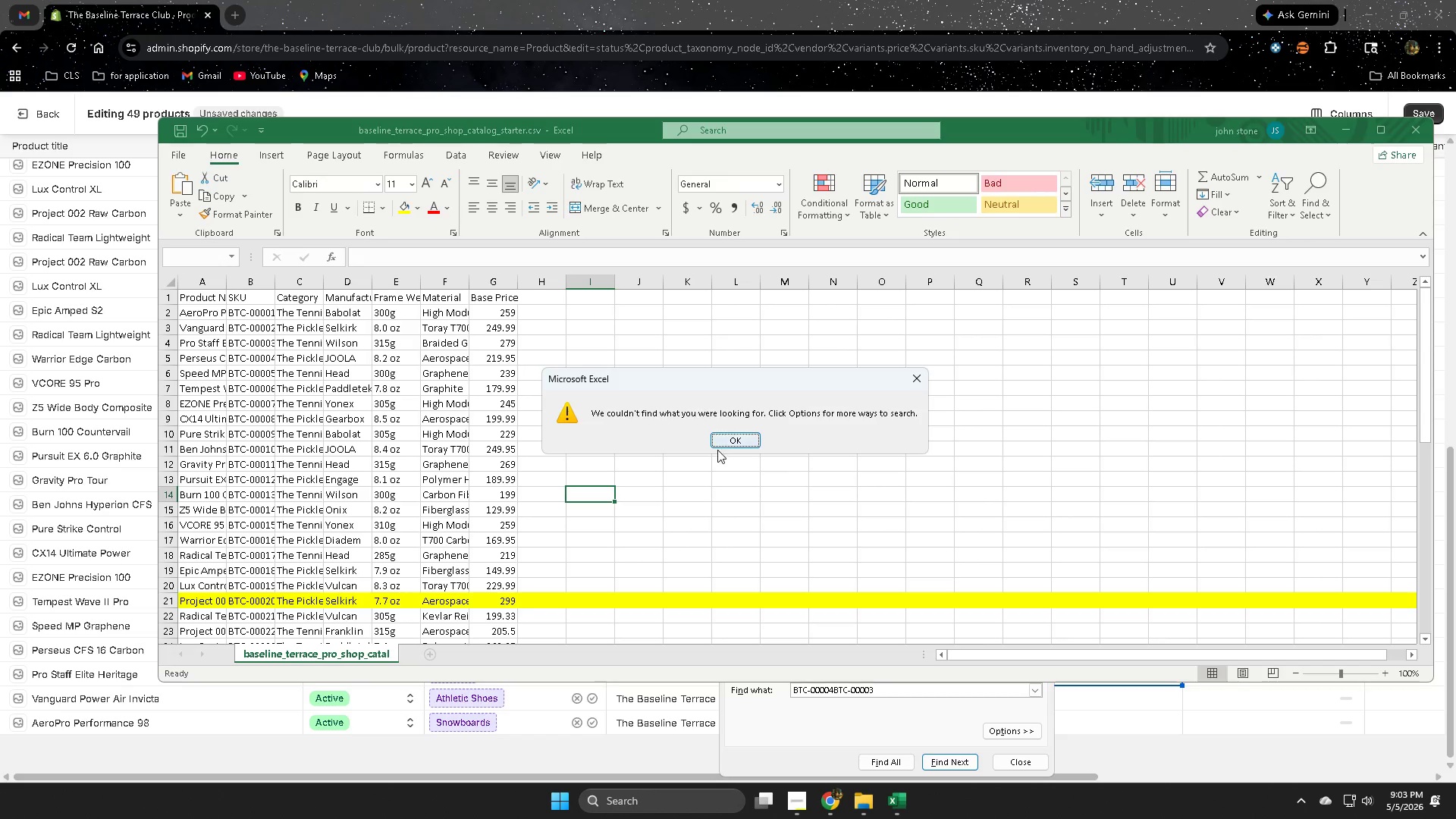 
left_click([727, 444])
 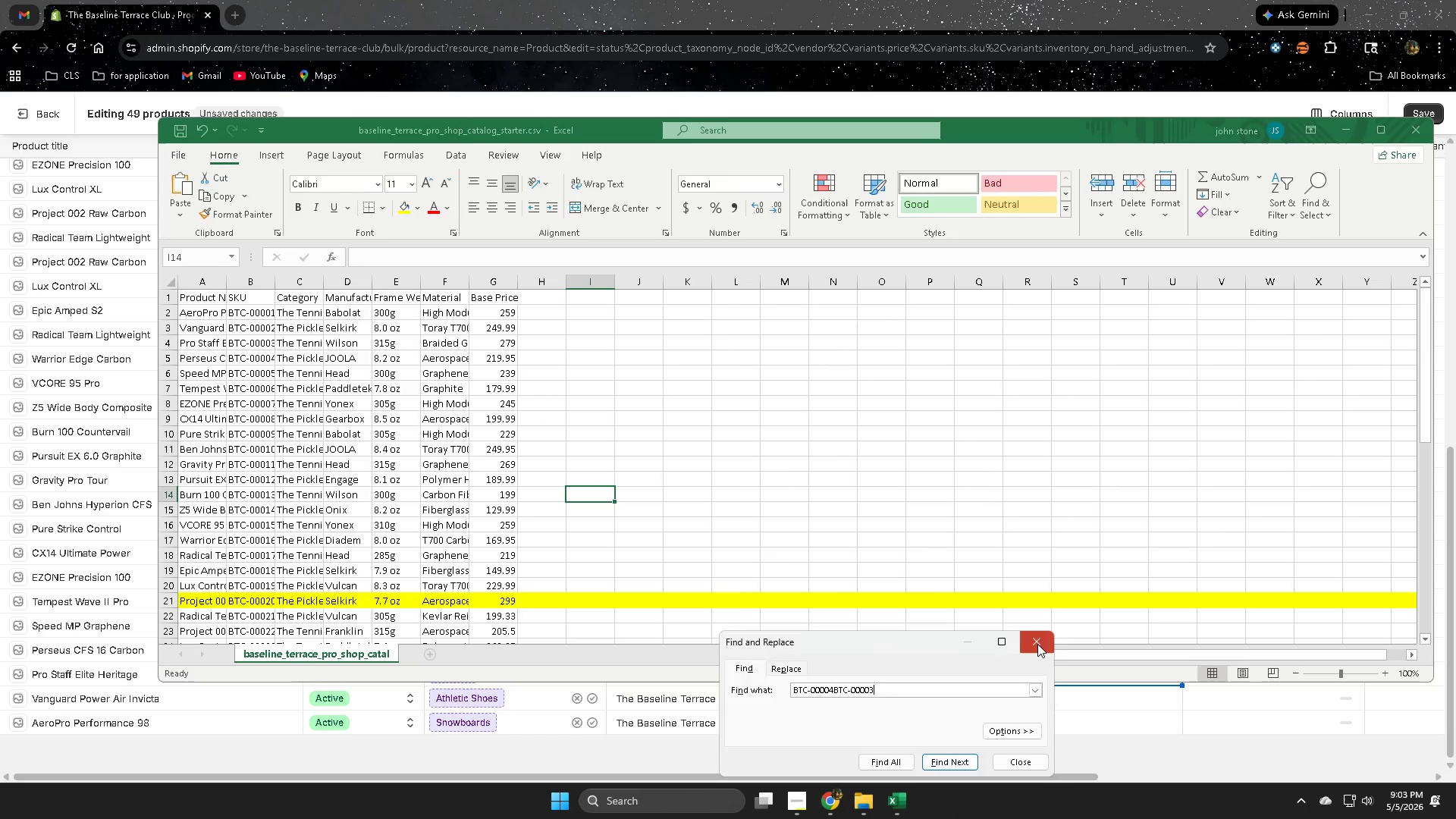 
double_click([748, 425])
 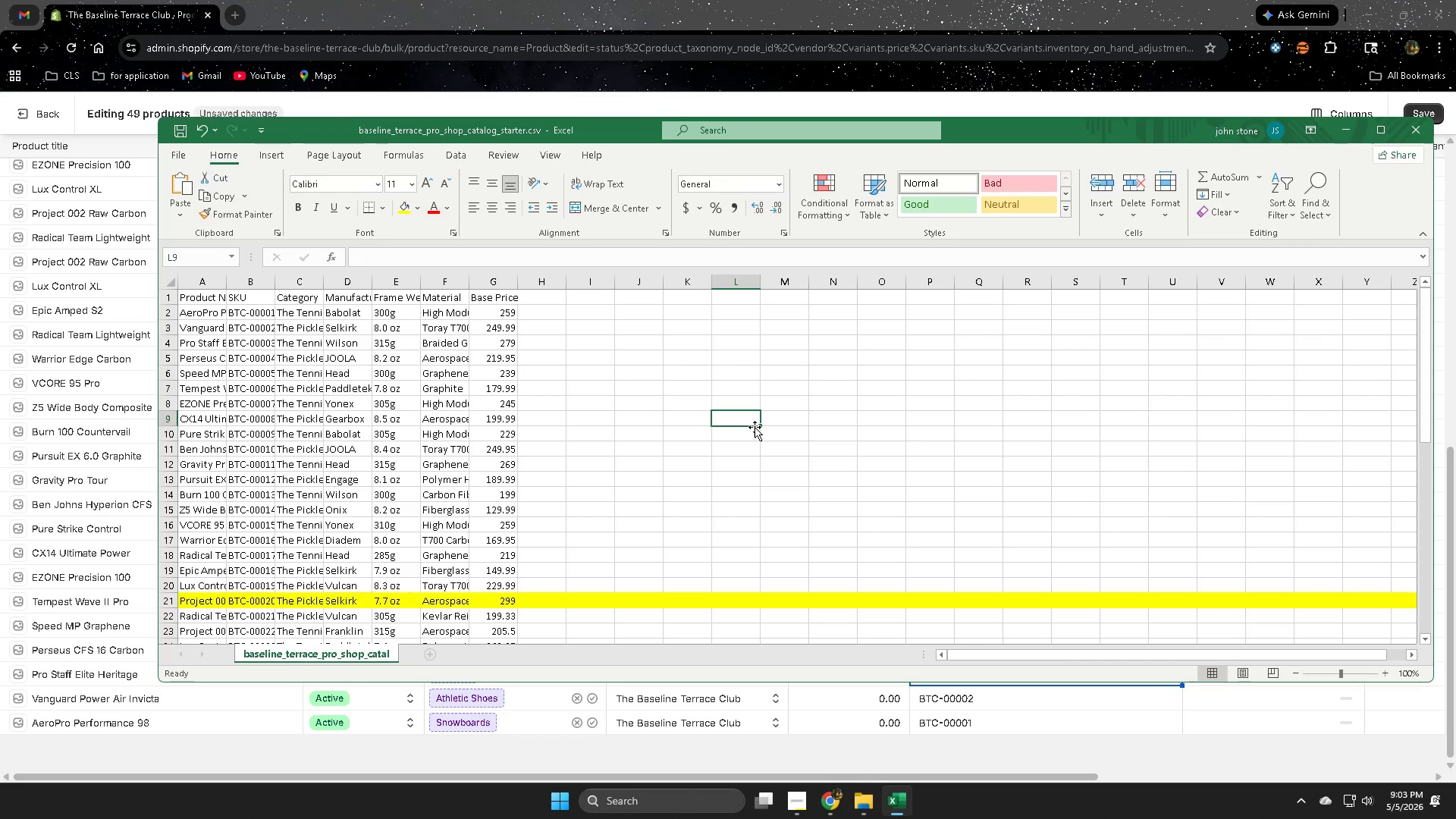 
key(Control+F)
 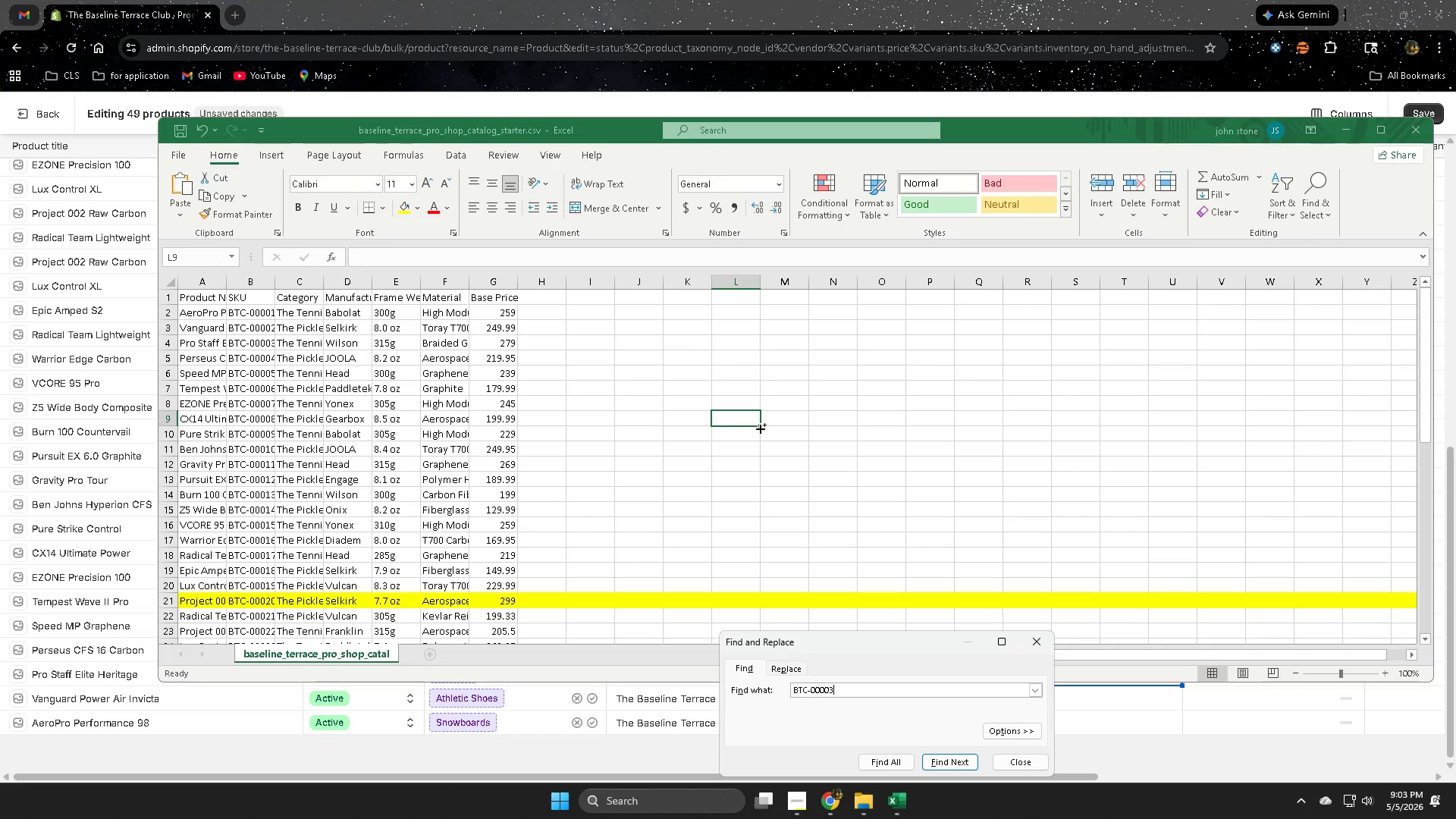 
key(Control+V)
 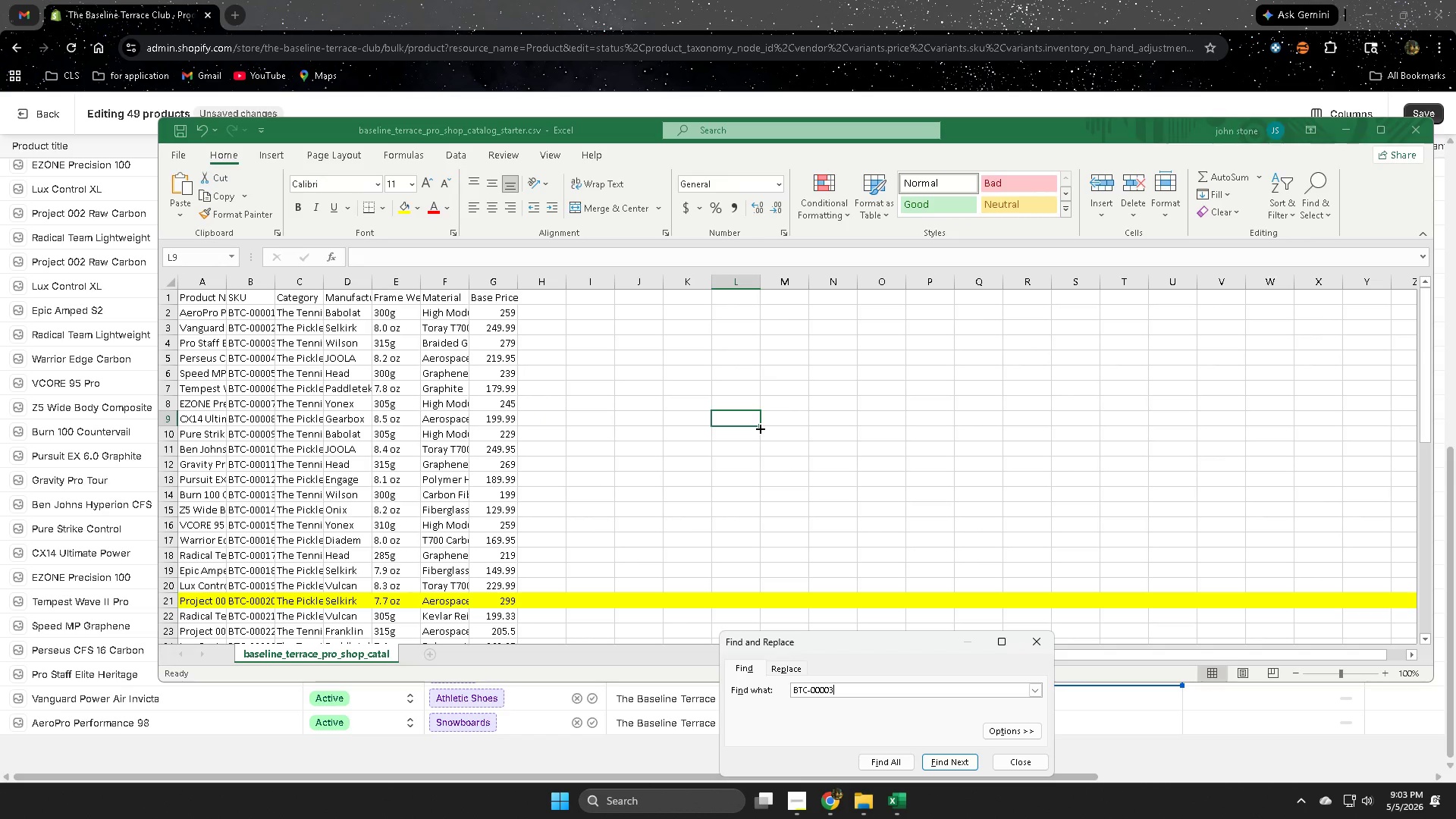 
key(Enter)
 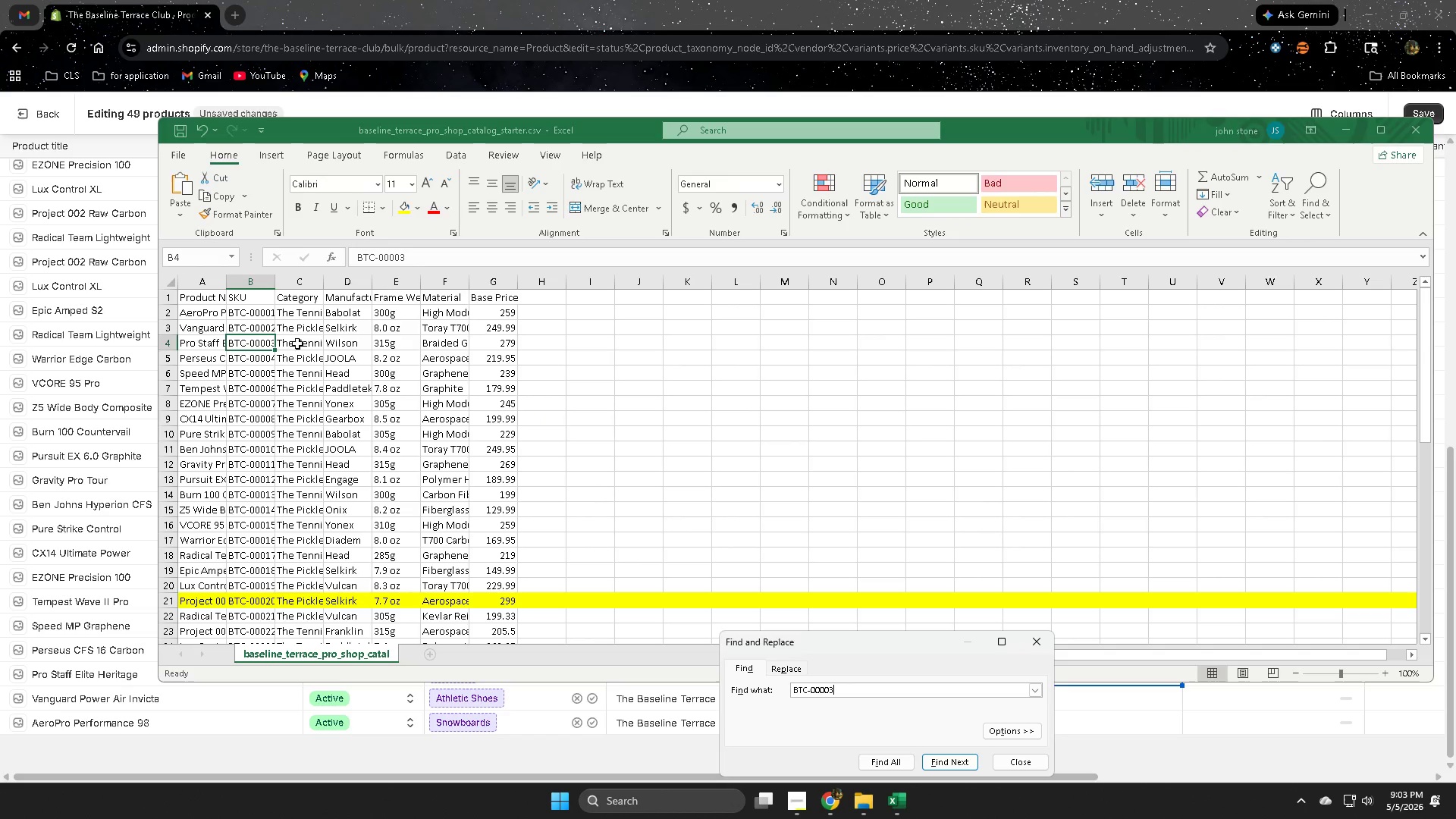 
double_click([306, 347])
 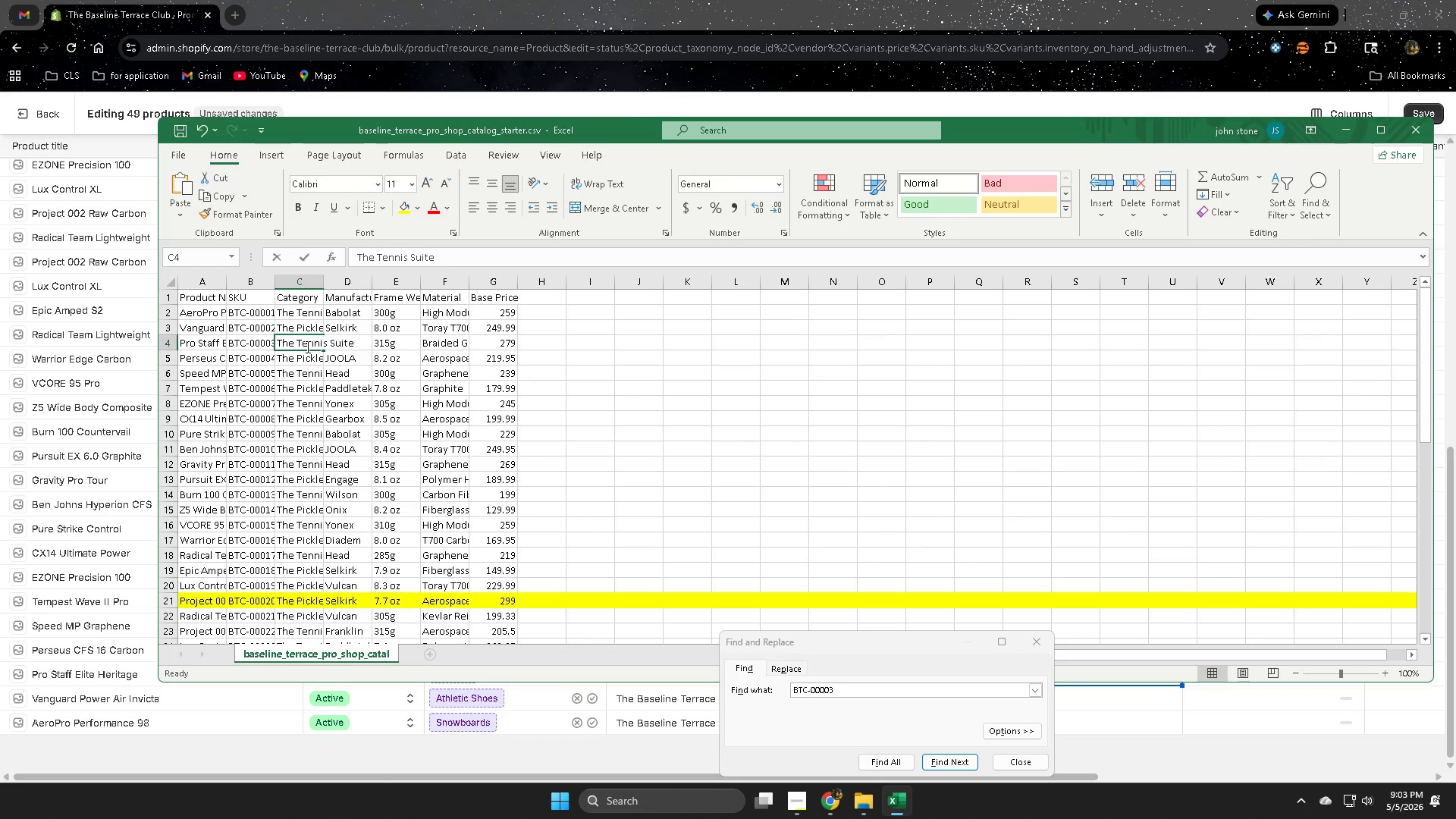 
triple_click([306, 347])
 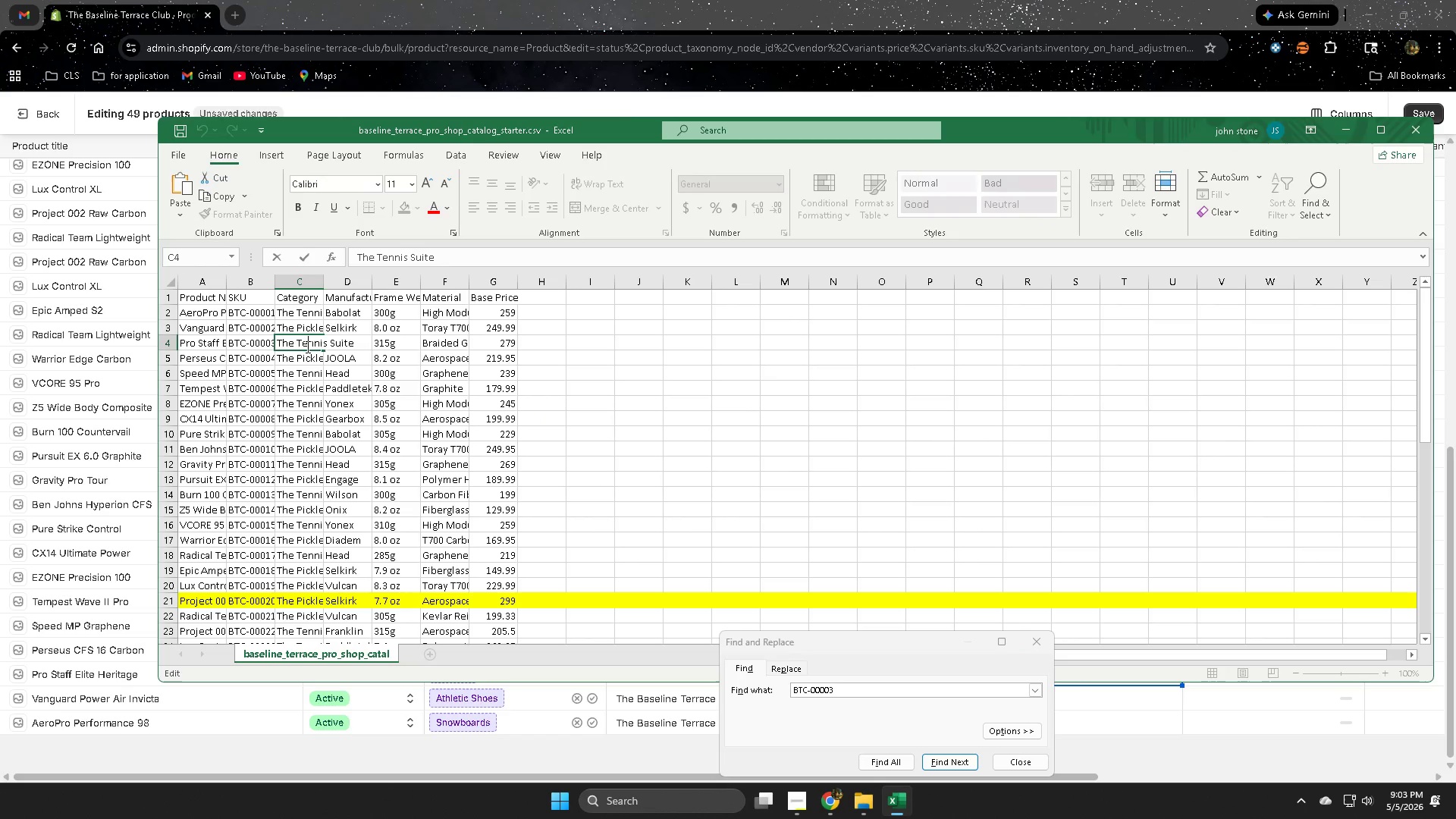 
triple_click([306, 347])
 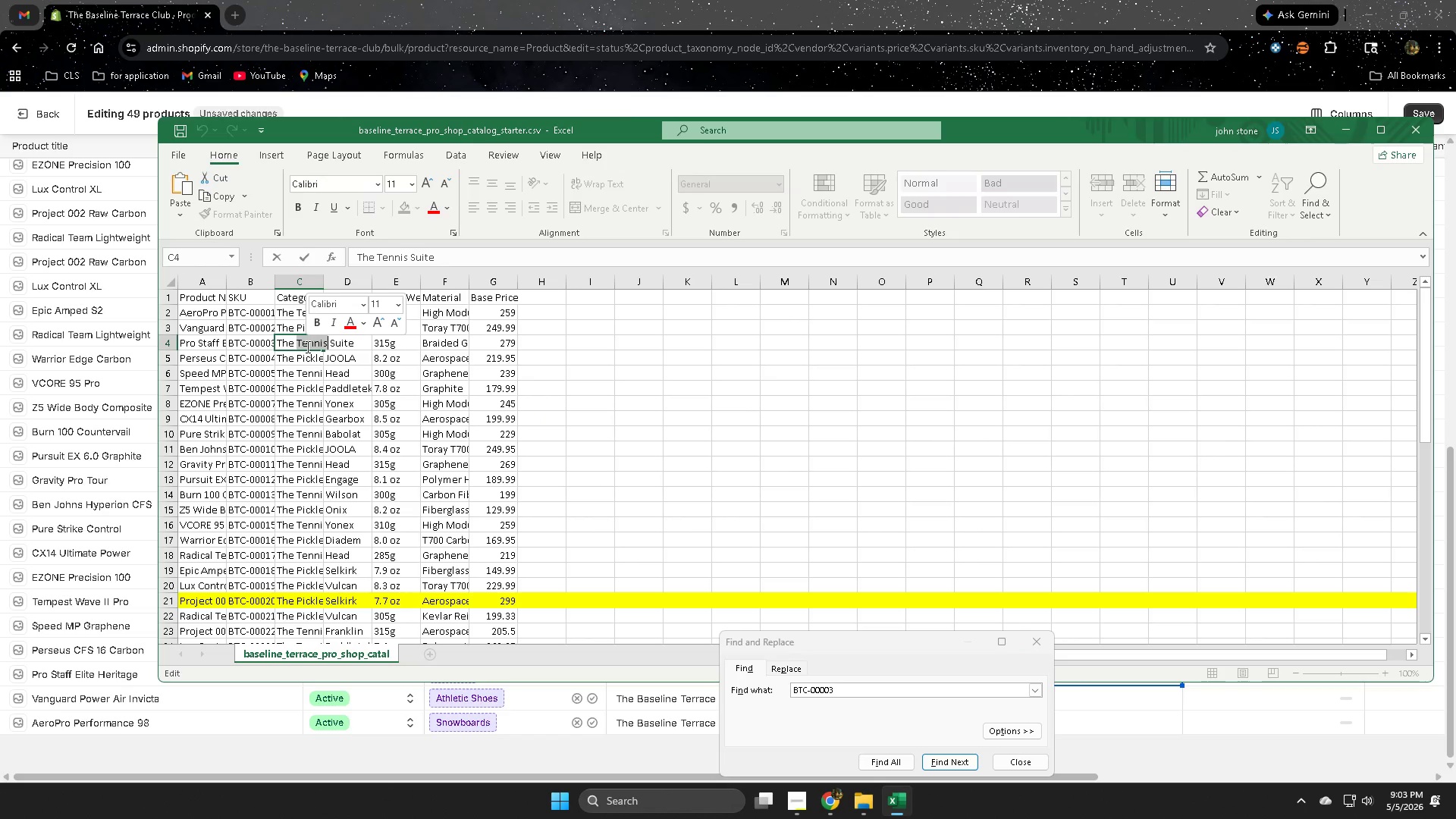 
key(Control+ControlLeft)
 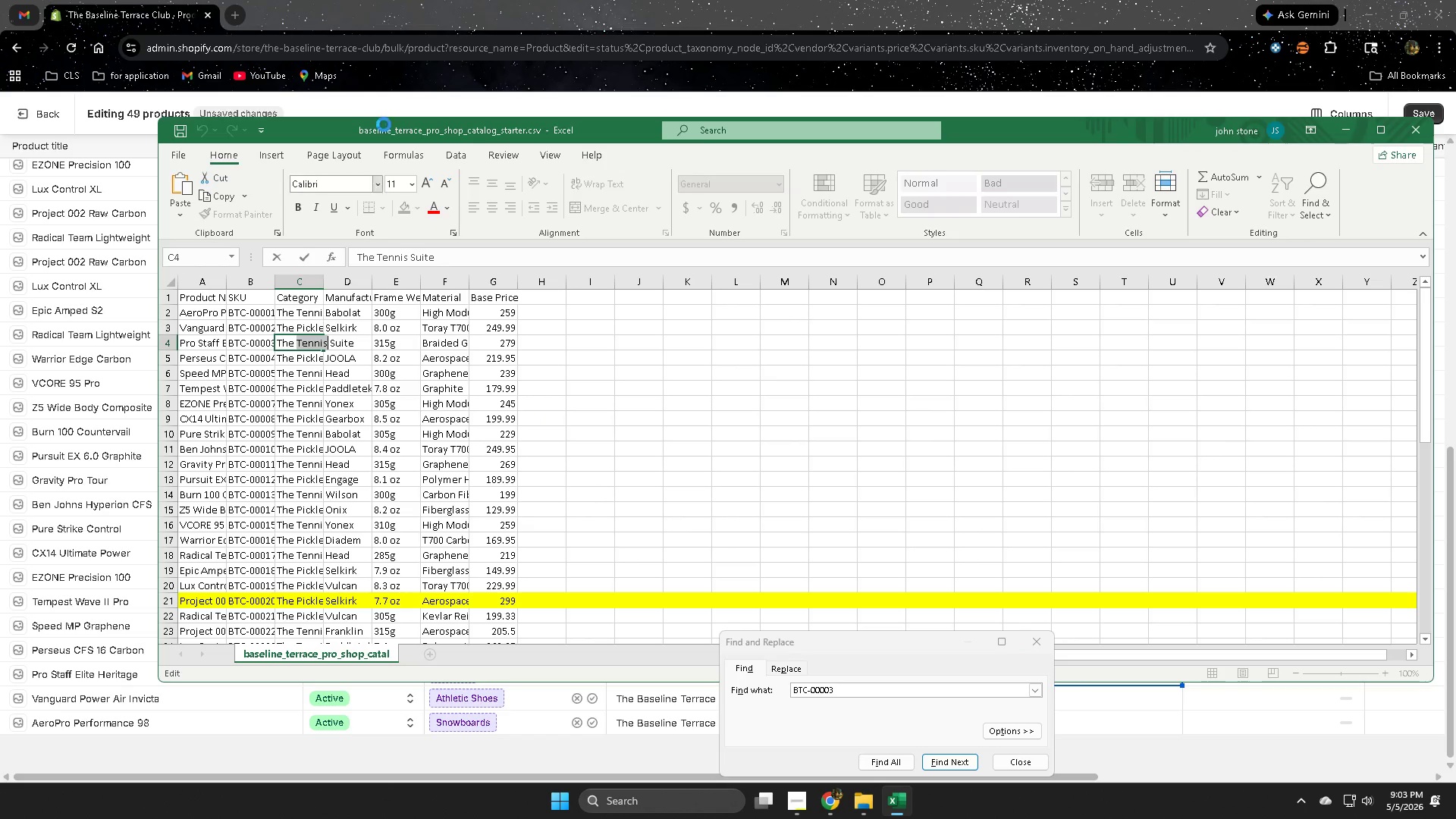 
key(Control+C)
 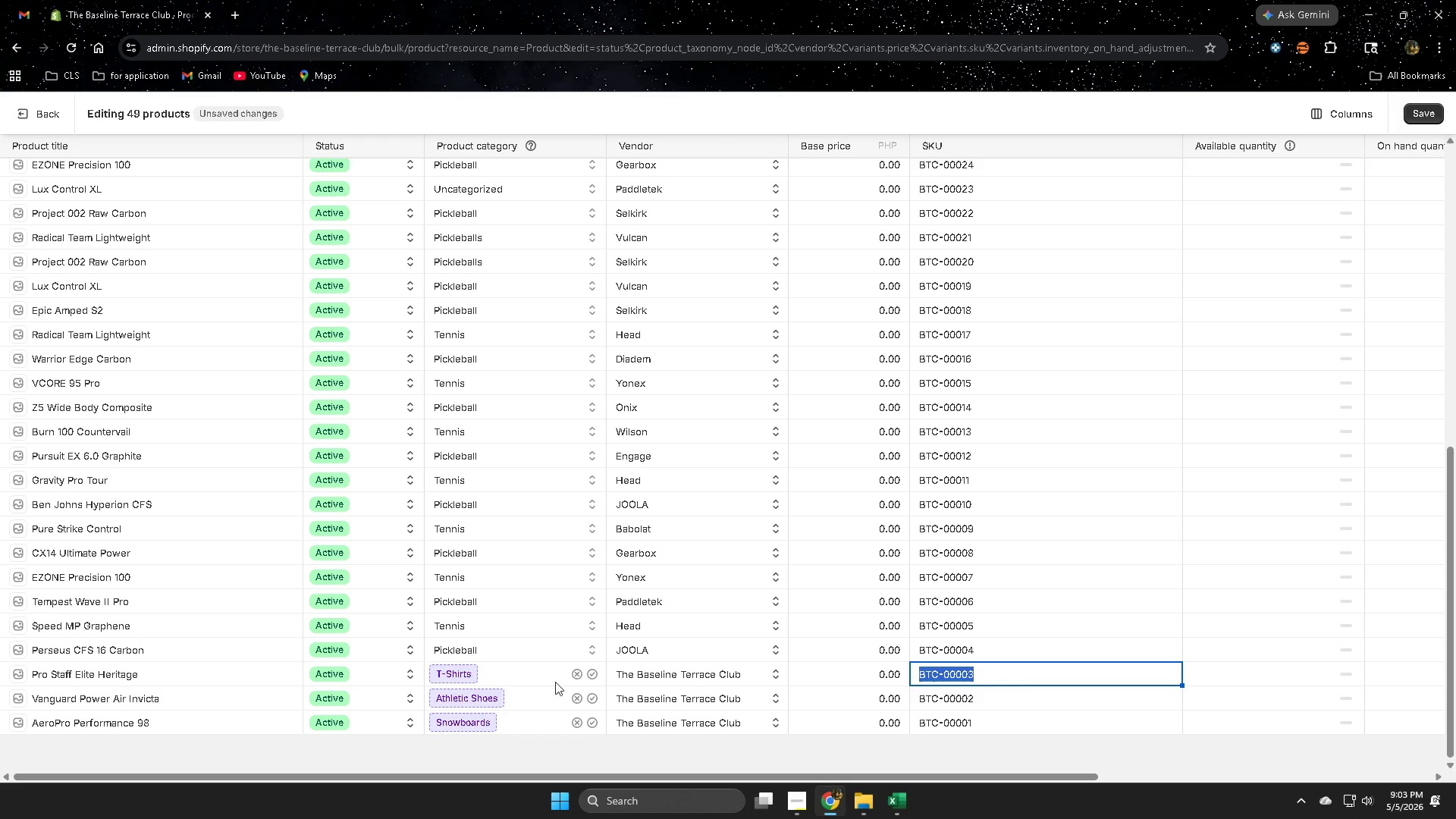 
left_click([574, 675])
 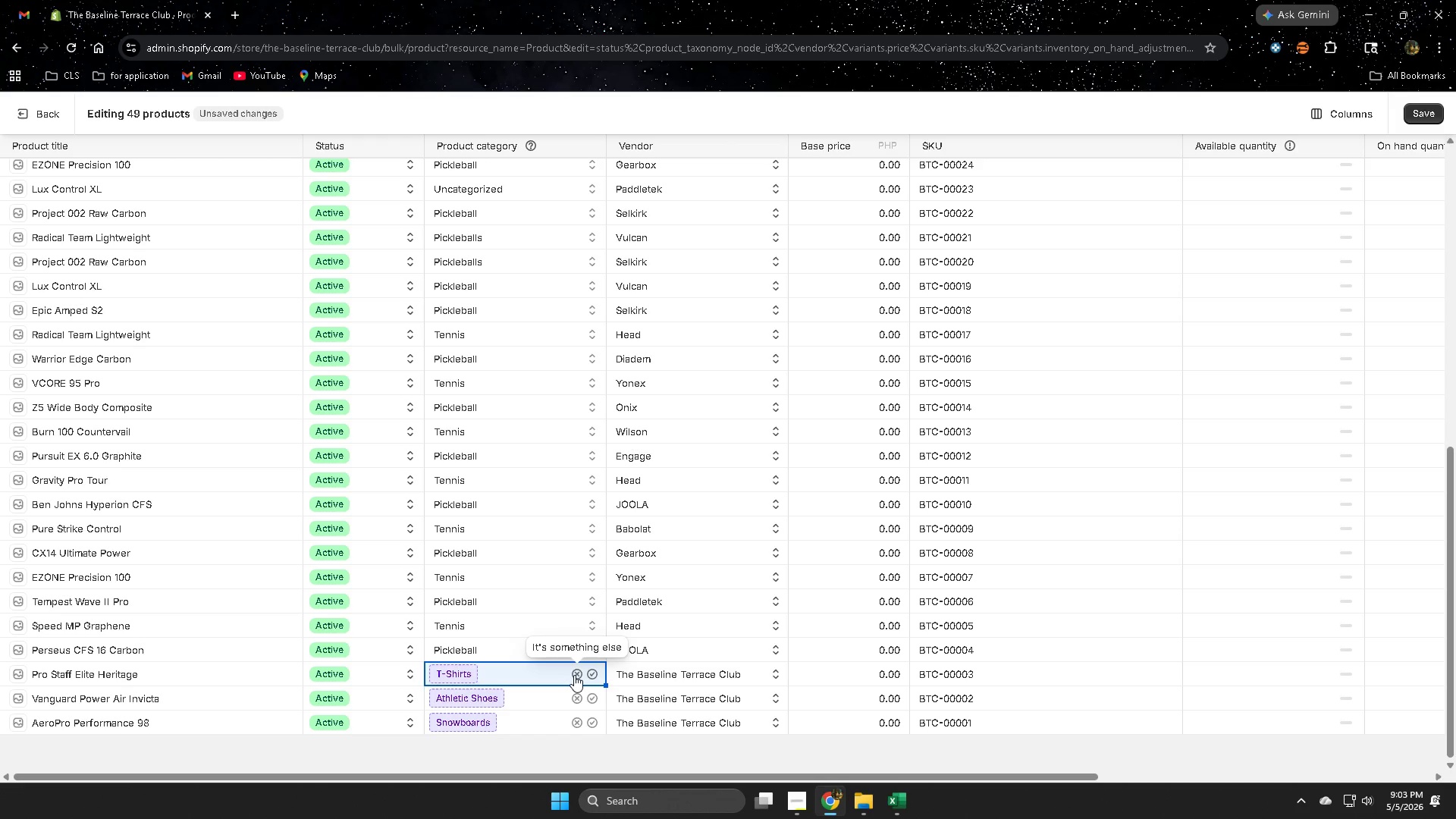 
left_click([574, 675])
 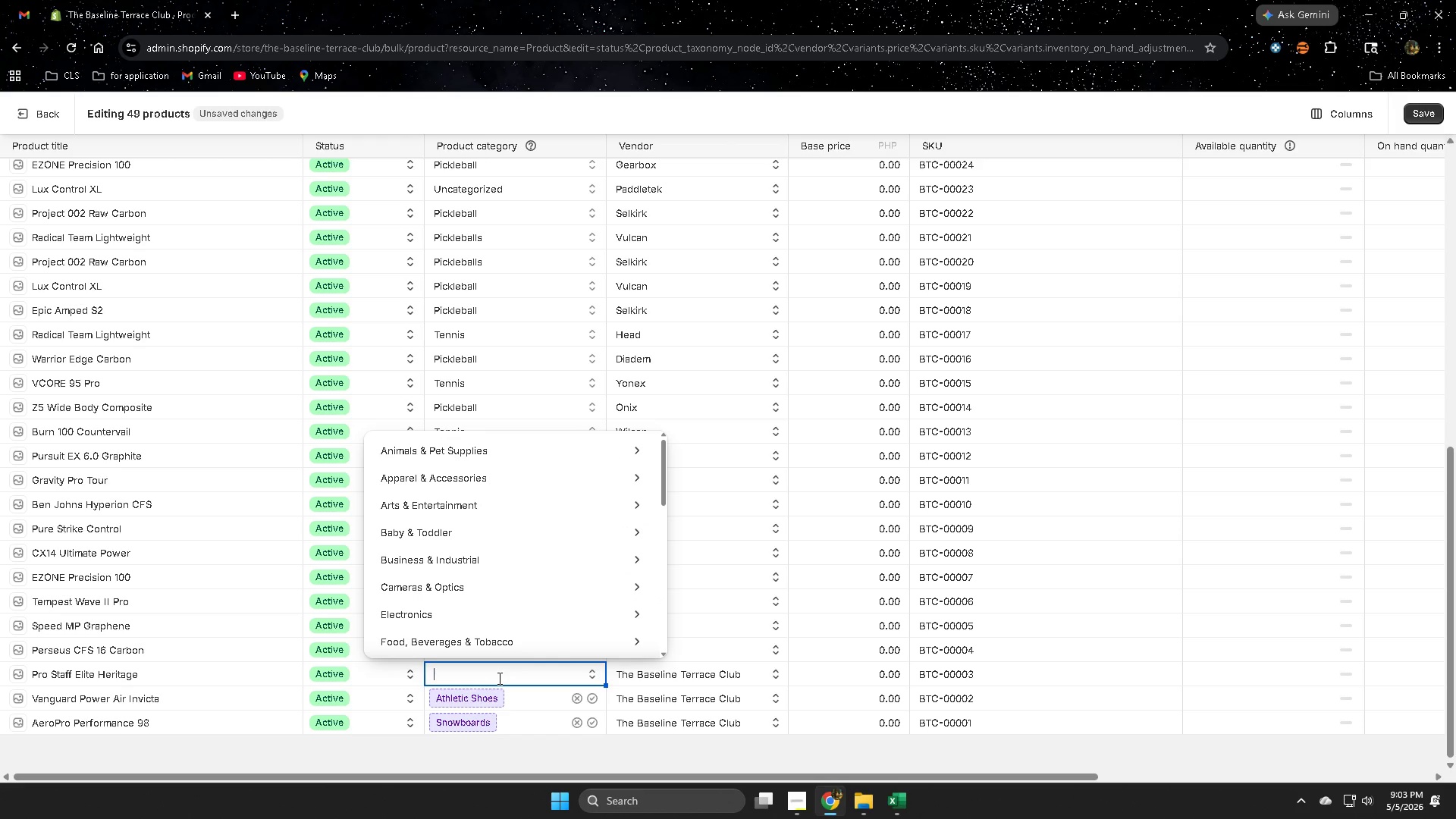 
left_click([498, 678])
 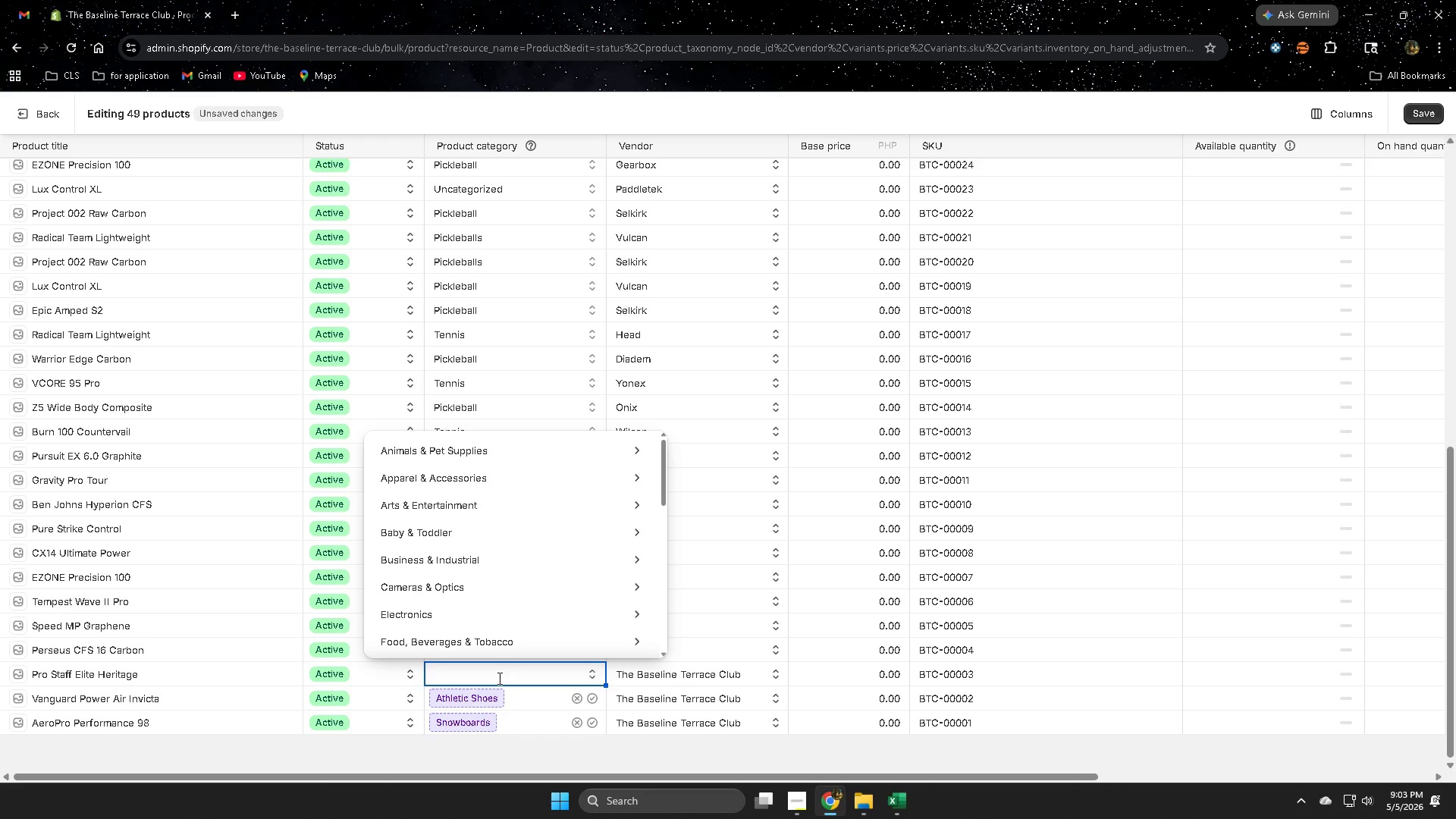 
key(Control+V)
 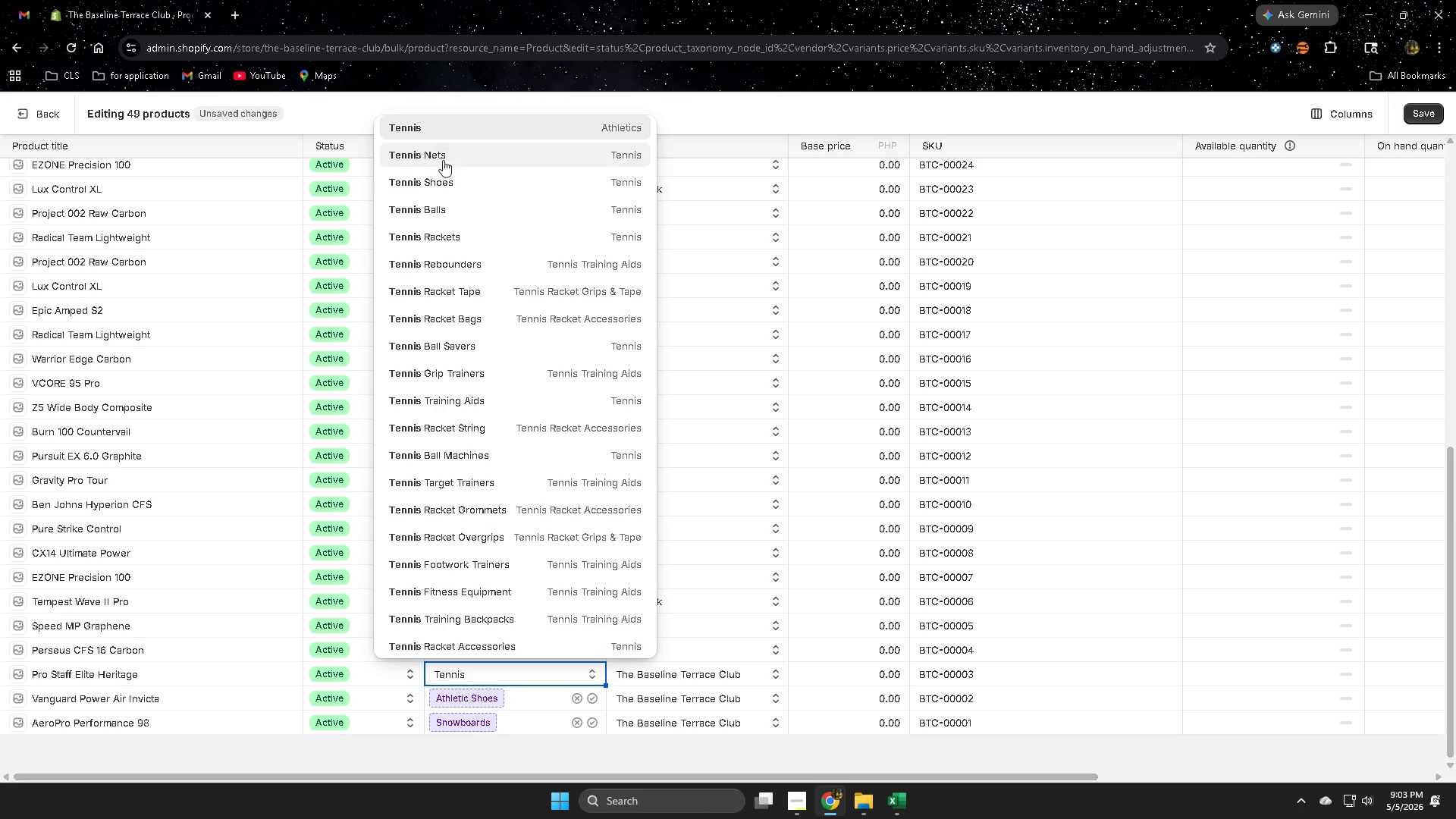 
left_click([442, 127])
 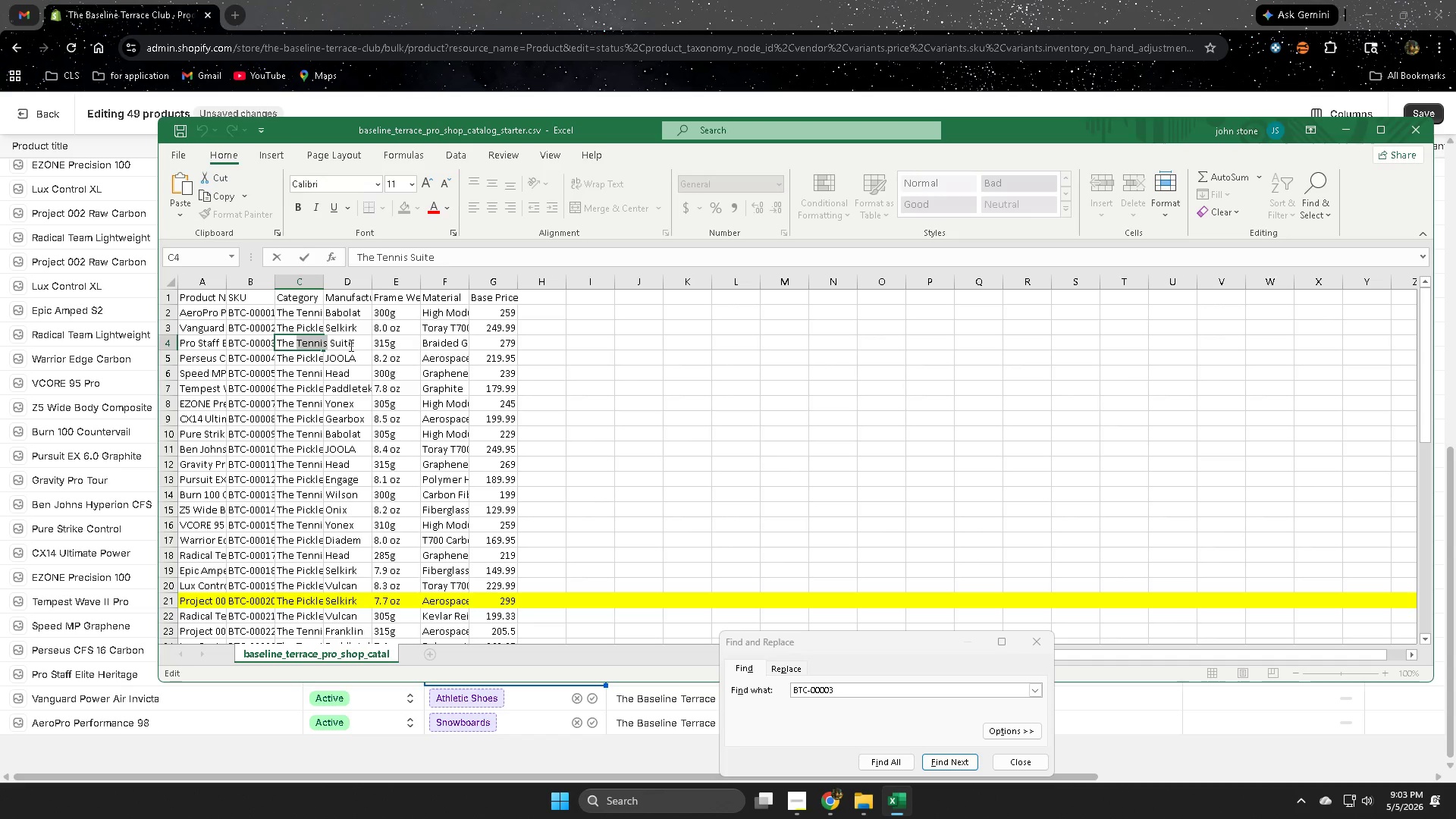 
left_click([167, 345])
 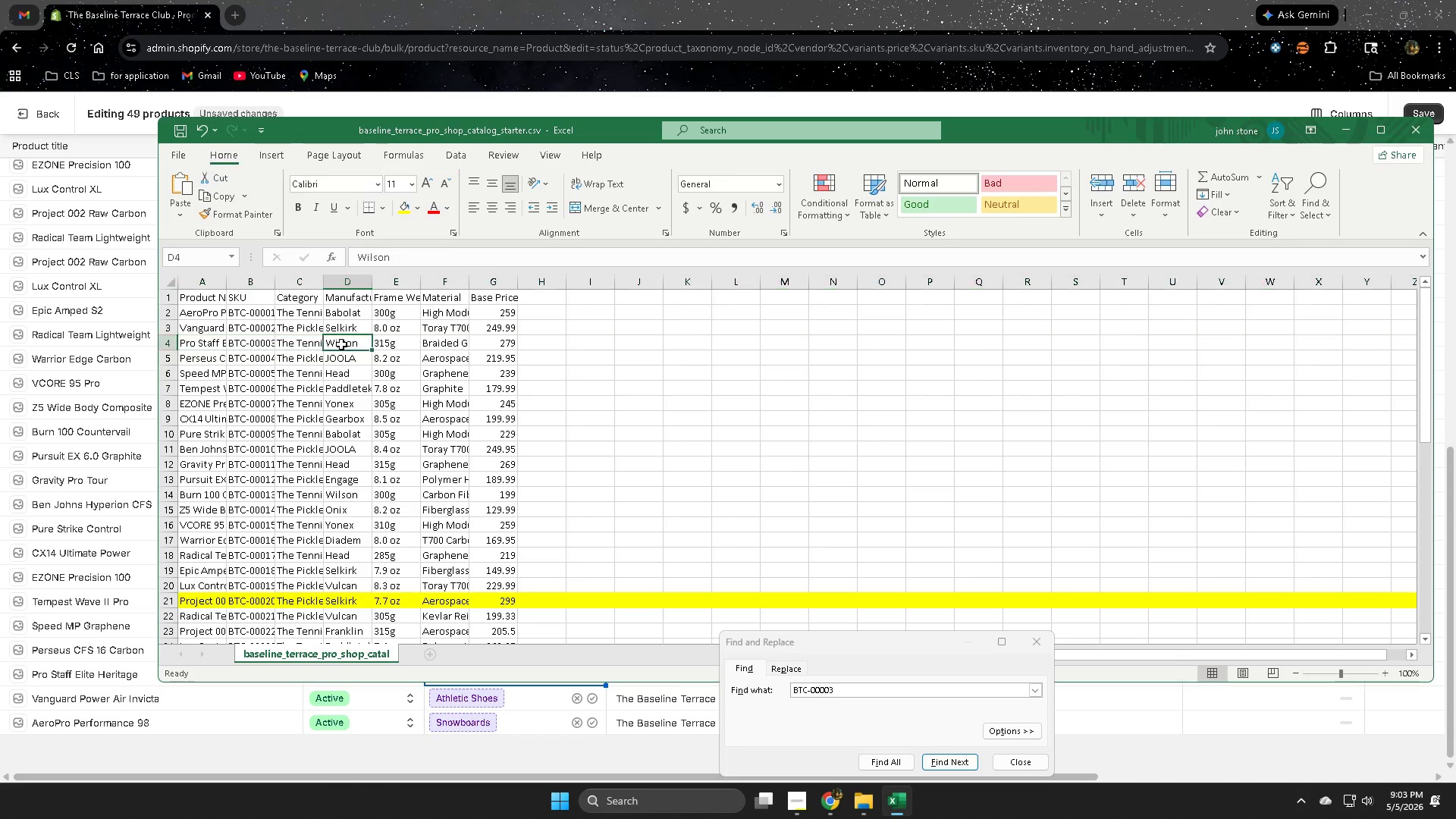 
double_click([341, 344])
 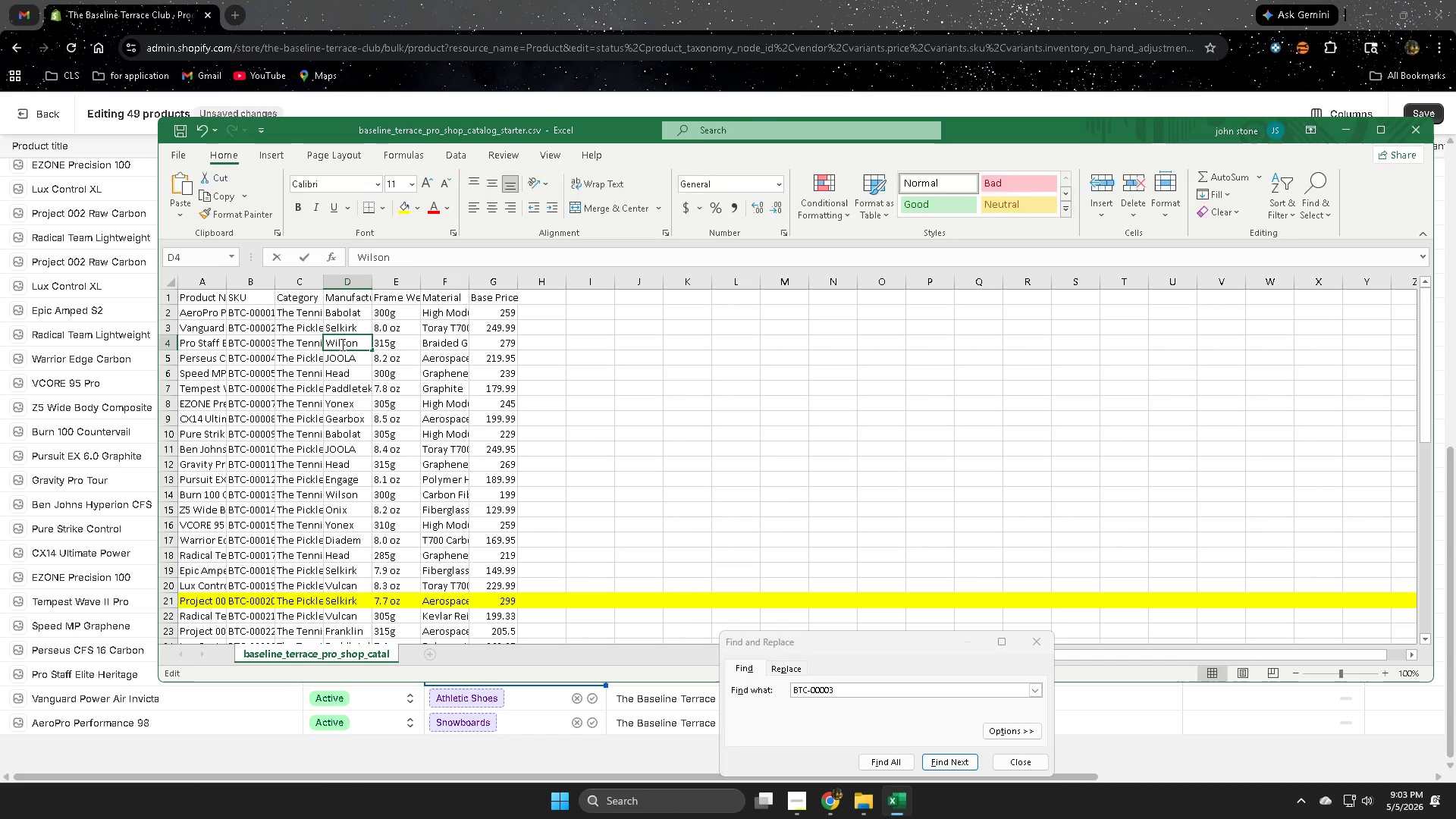 
triple_click([341, 344])
 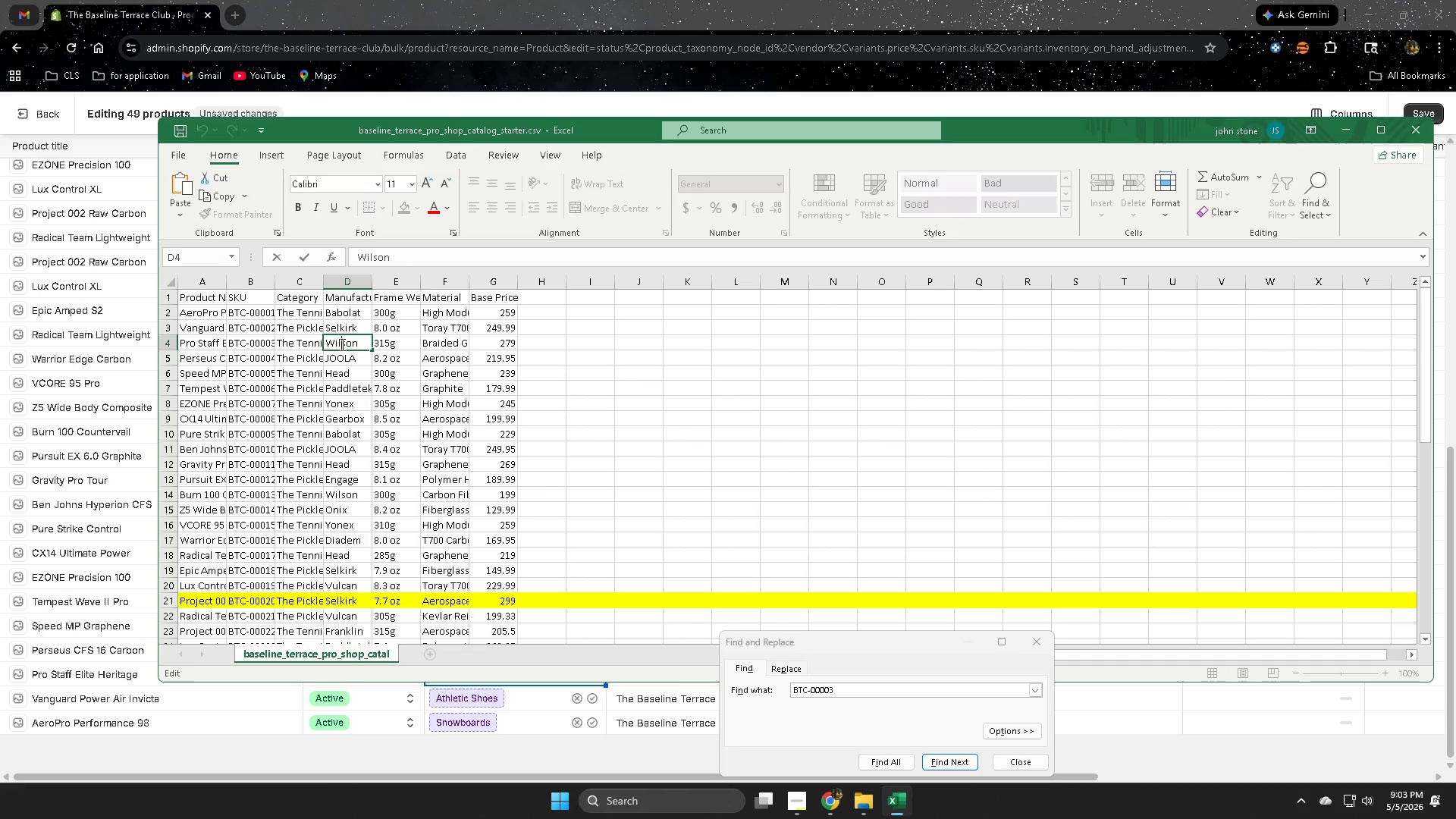 
triple_click([341, 344])
 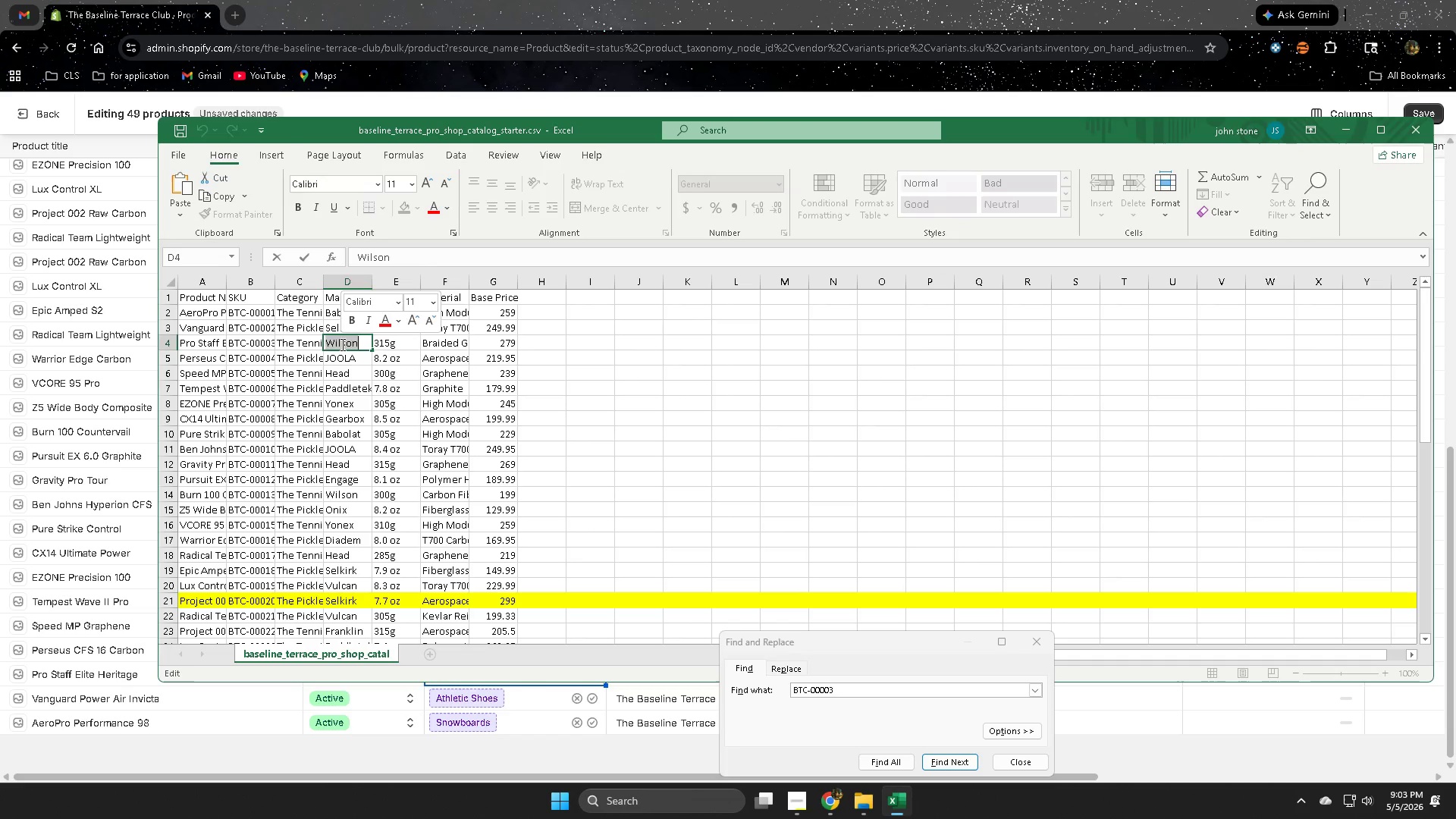 
key(Control+ControlLeft)
 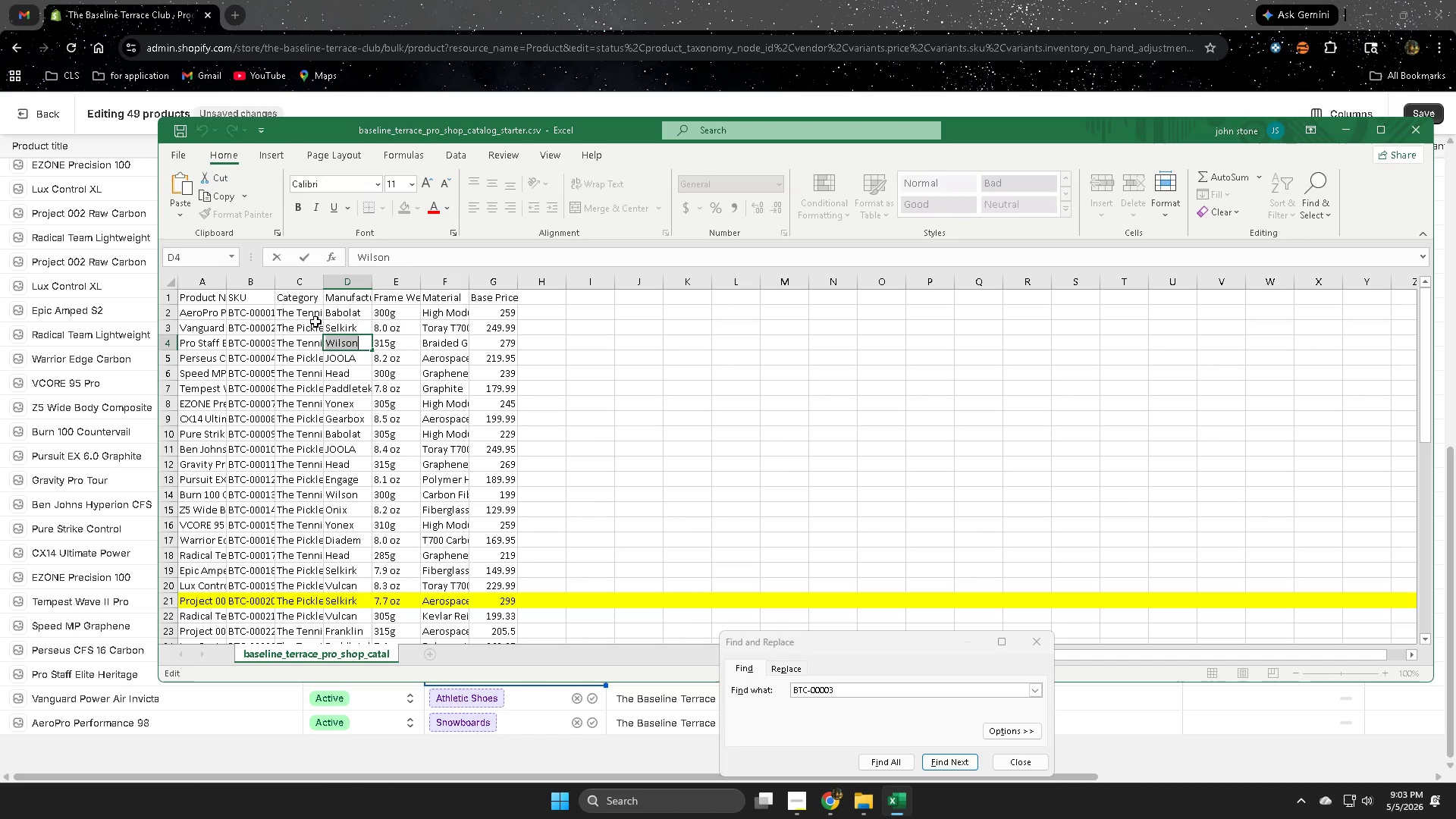 
key(Control+C)
 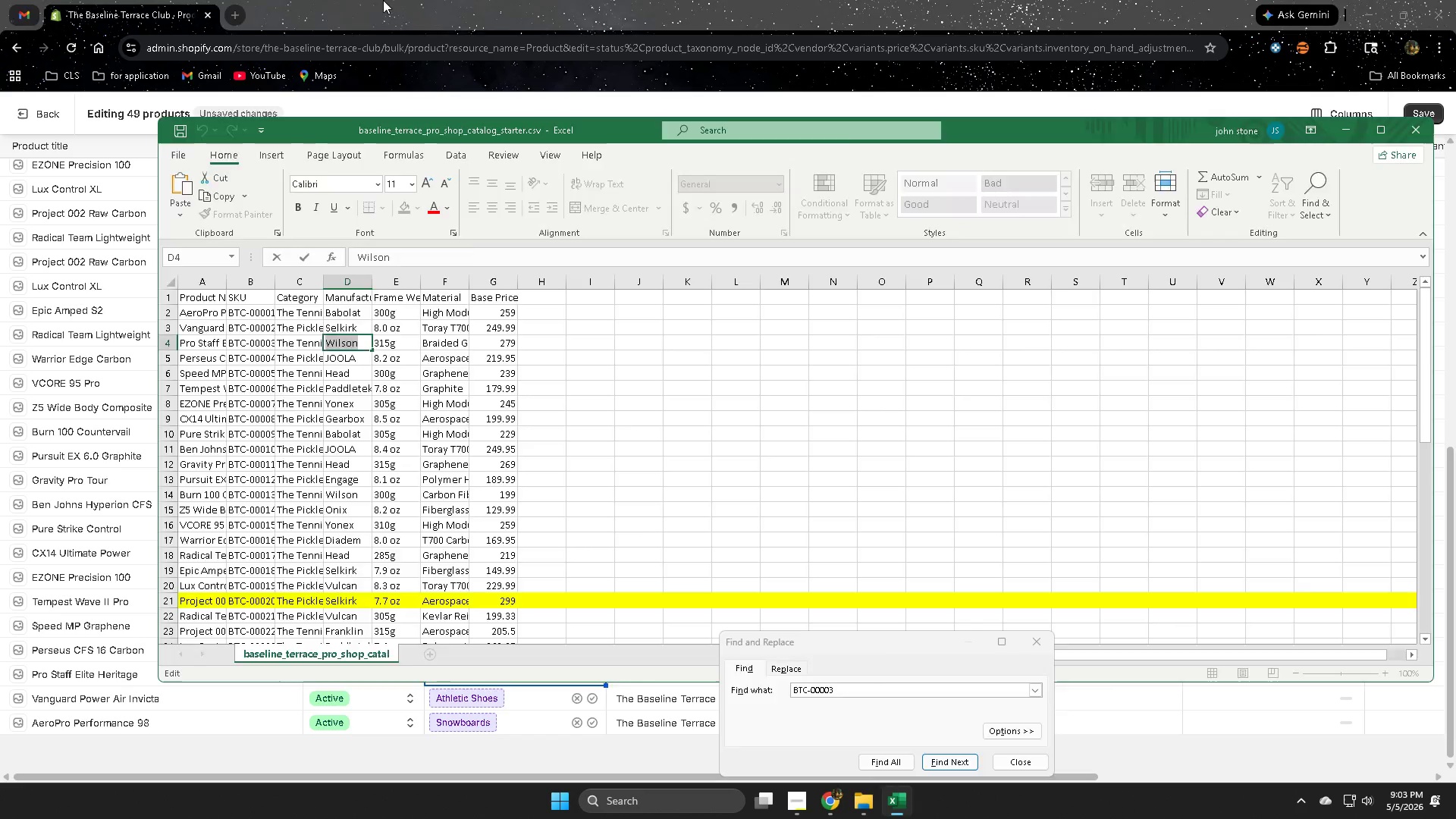 
left_click([383, 0])
 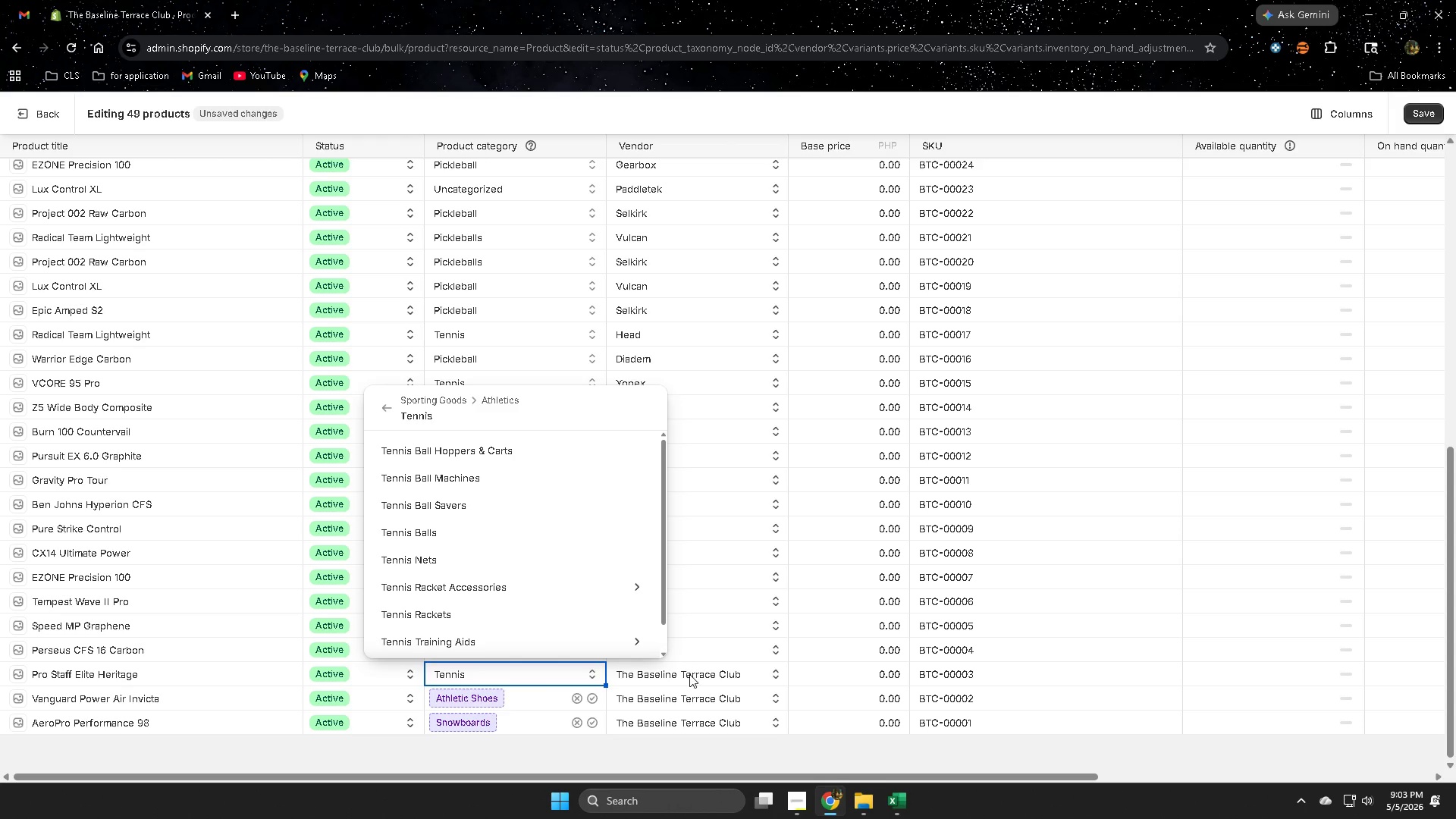 
double_click([689, 674])
 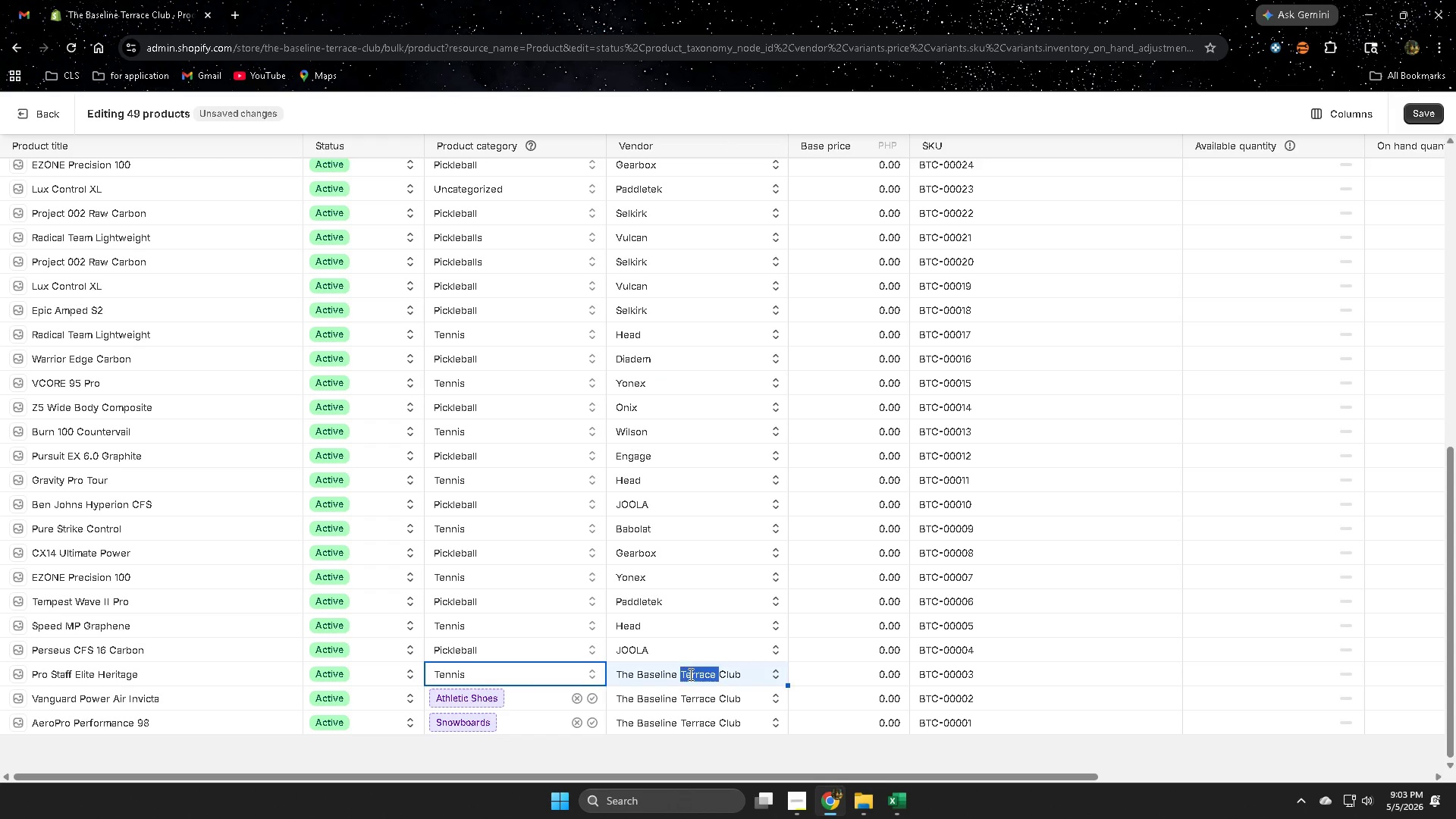 
triple_click([689, 674])
 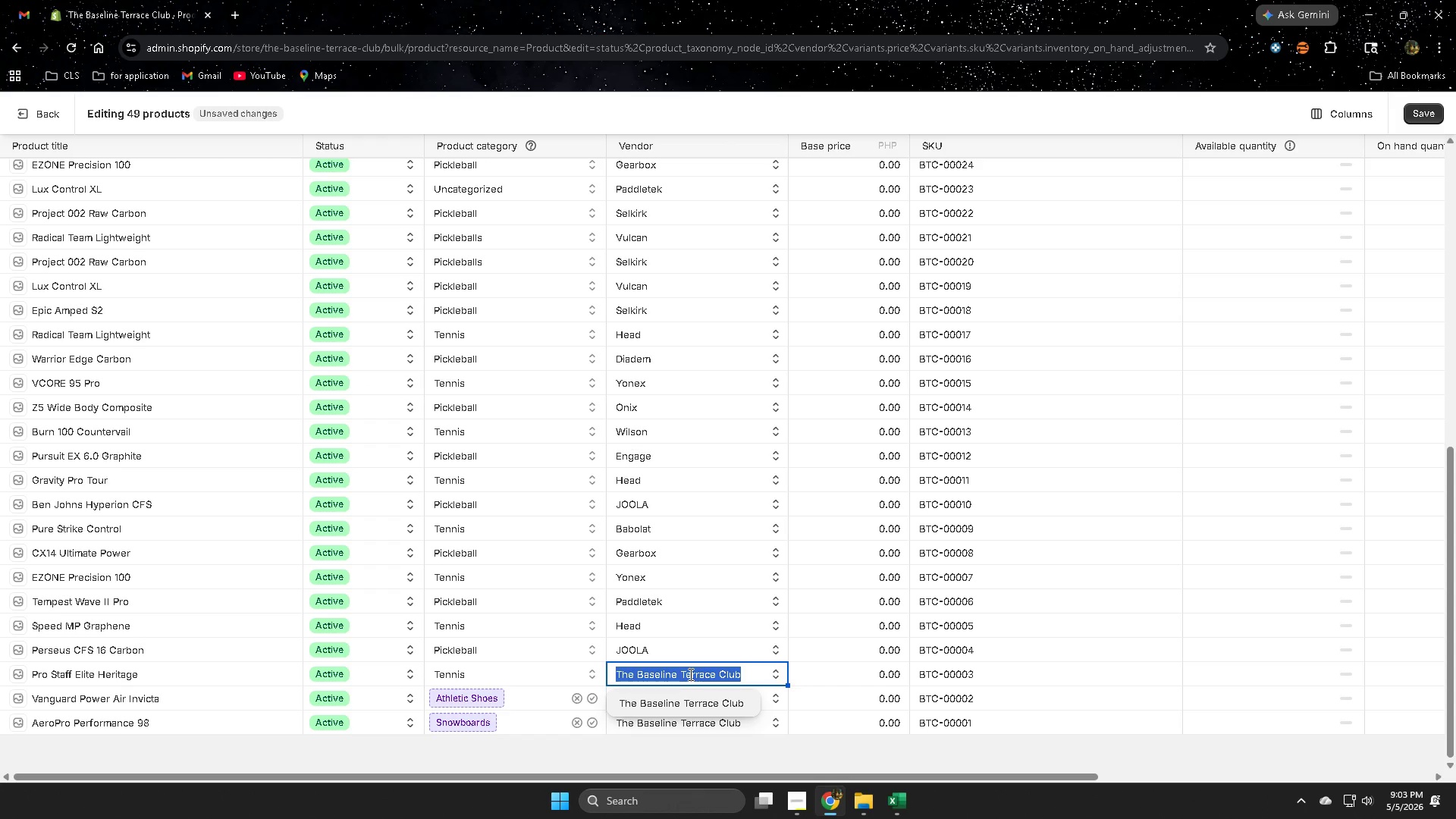 
key(Control+V)
 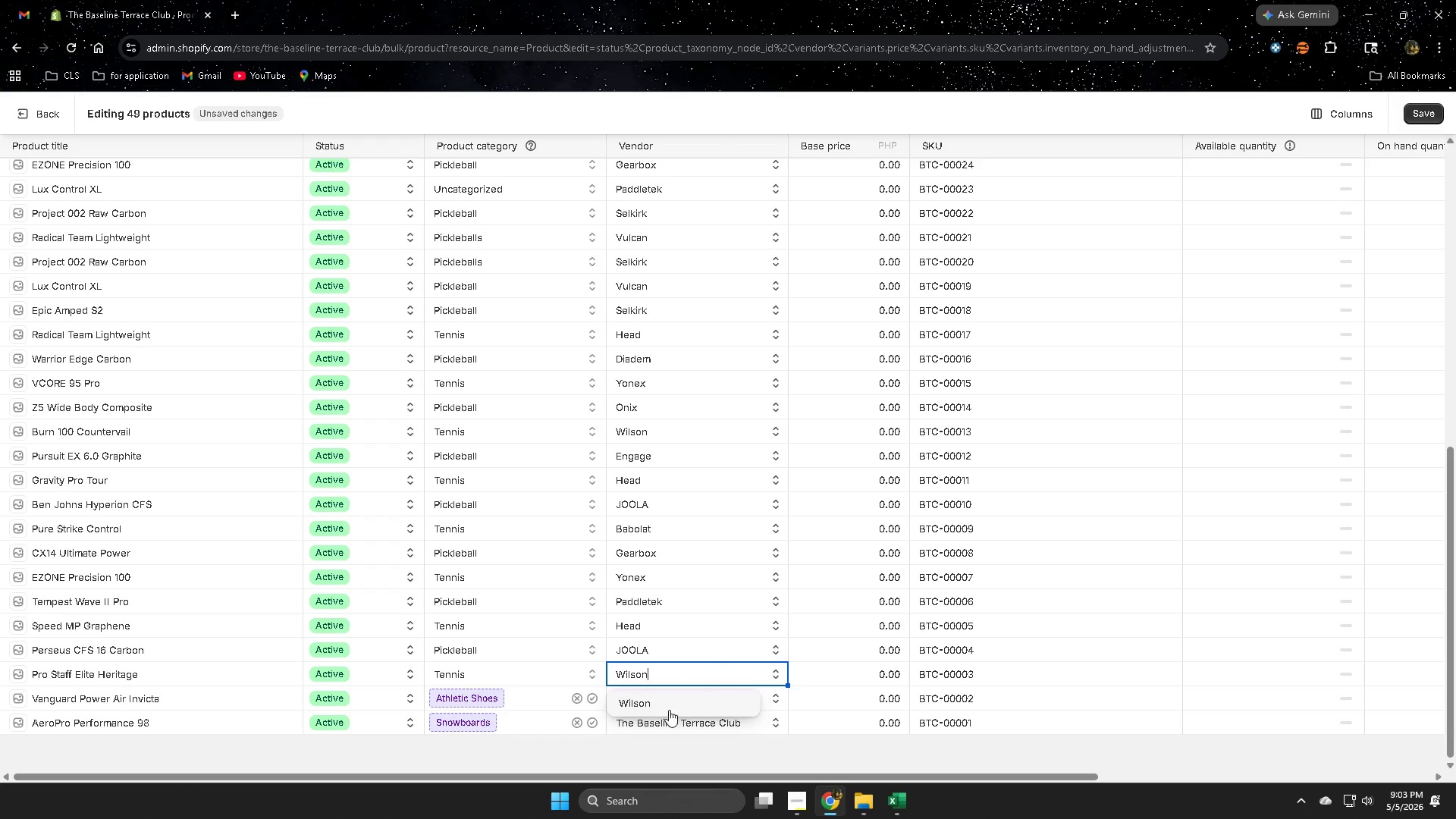 
left_click([653, 704])
 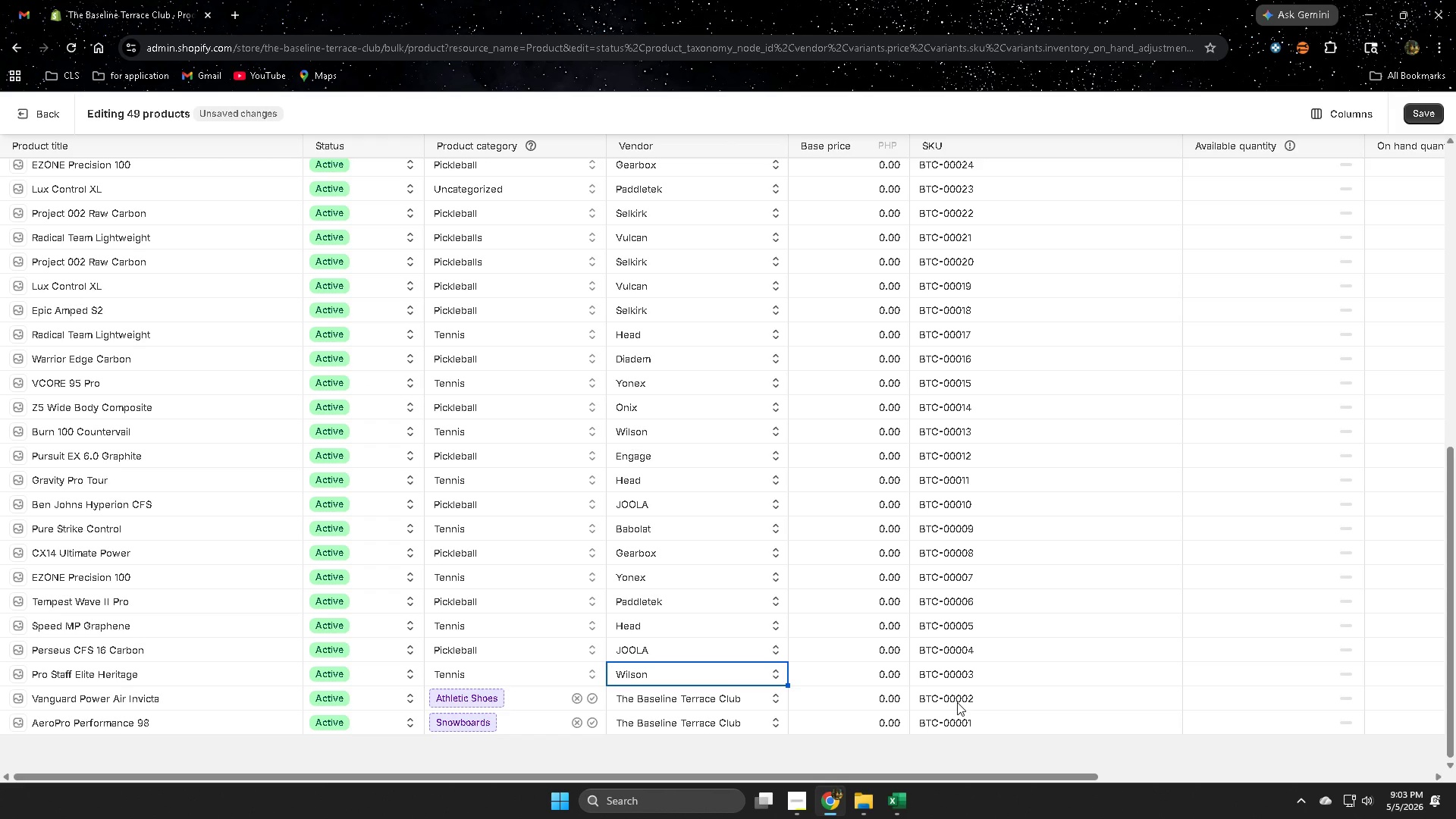 
left_click([957, 702])
 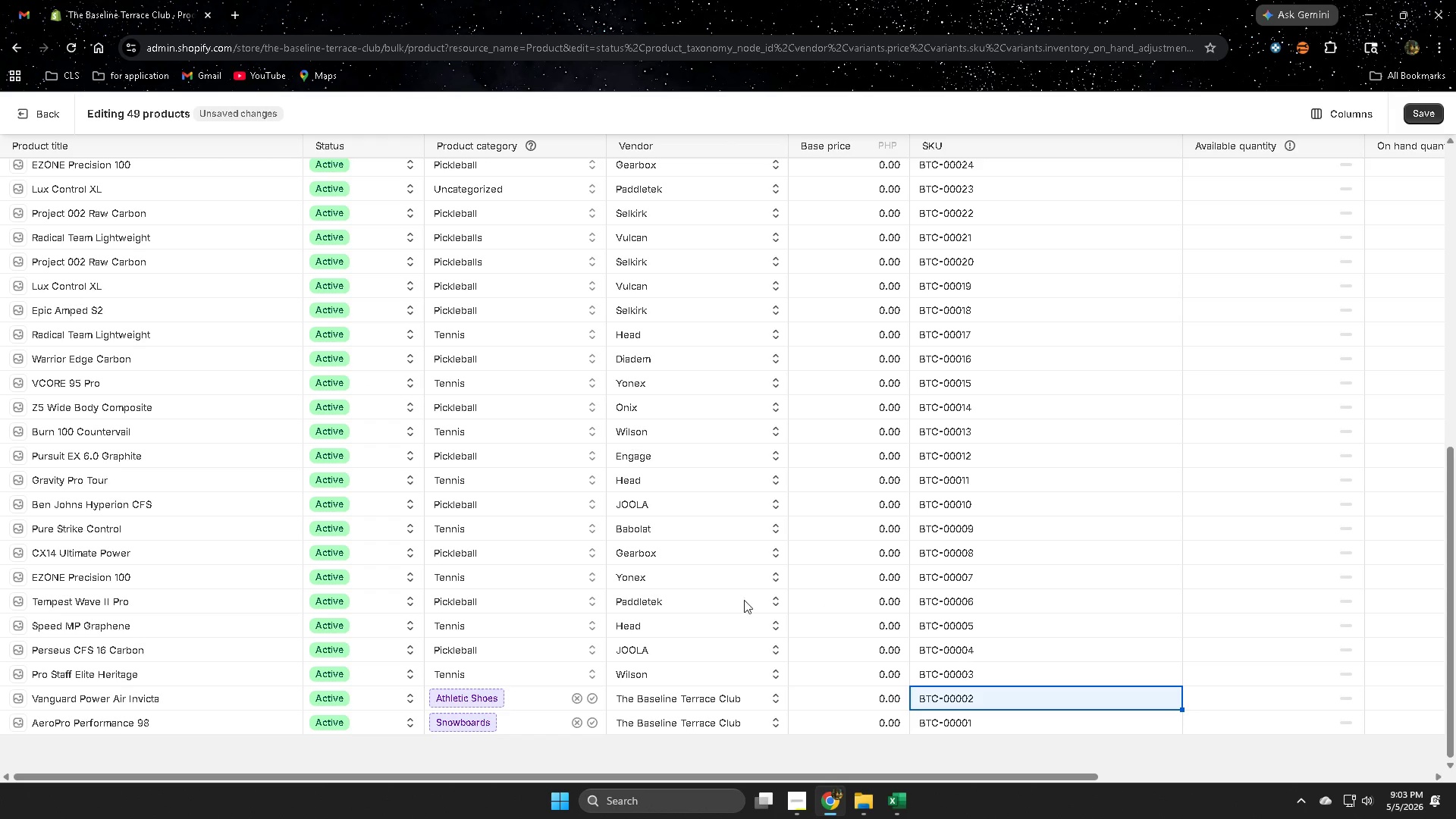 
scroll: coordinate [754, 634], scroll_direction: up, amount: 1.0
 